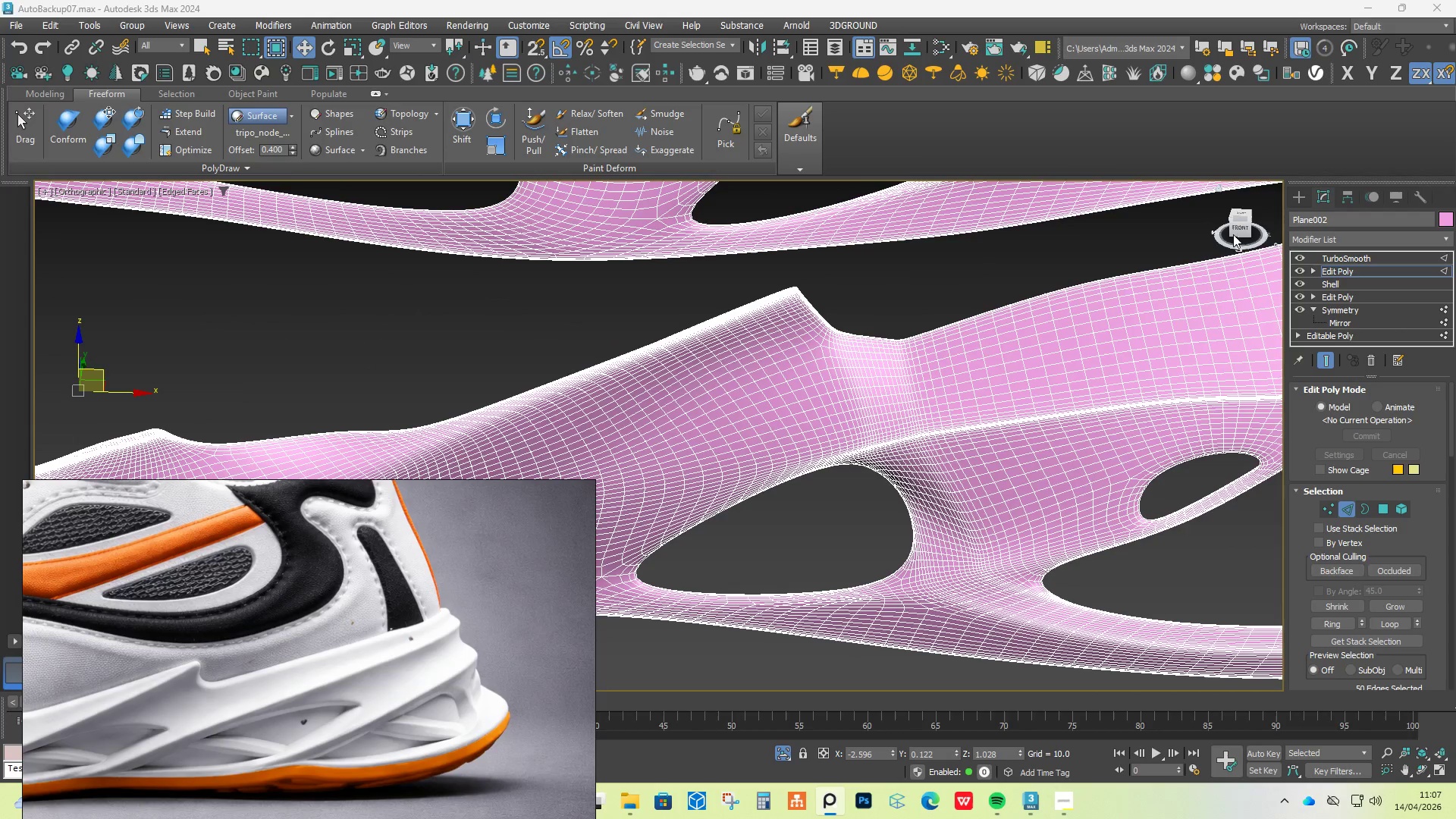 
left_click([1241, 231])
 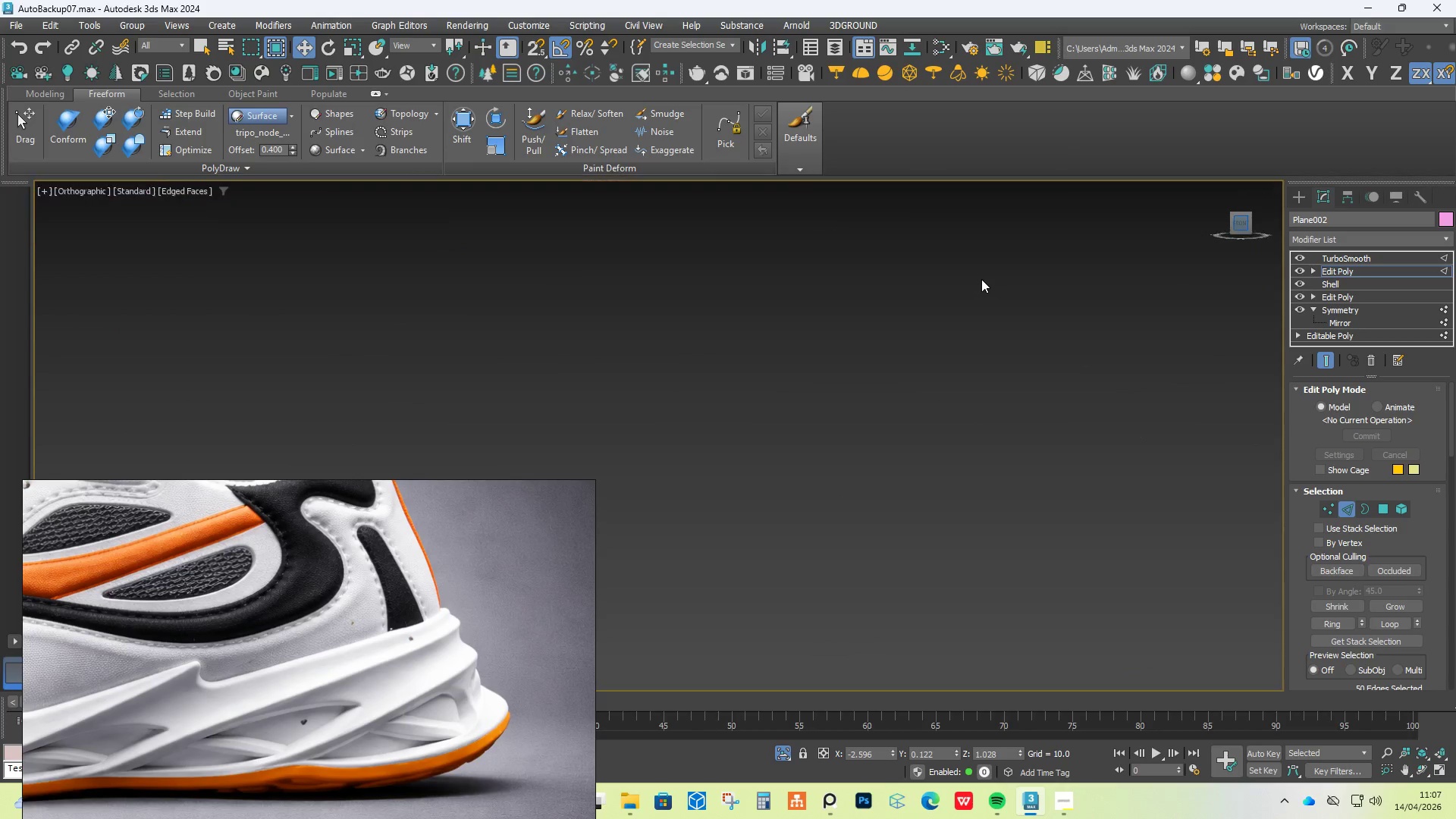 
scroll: coordinate [980, 278], scroll_direction: down, amount: 6.0
 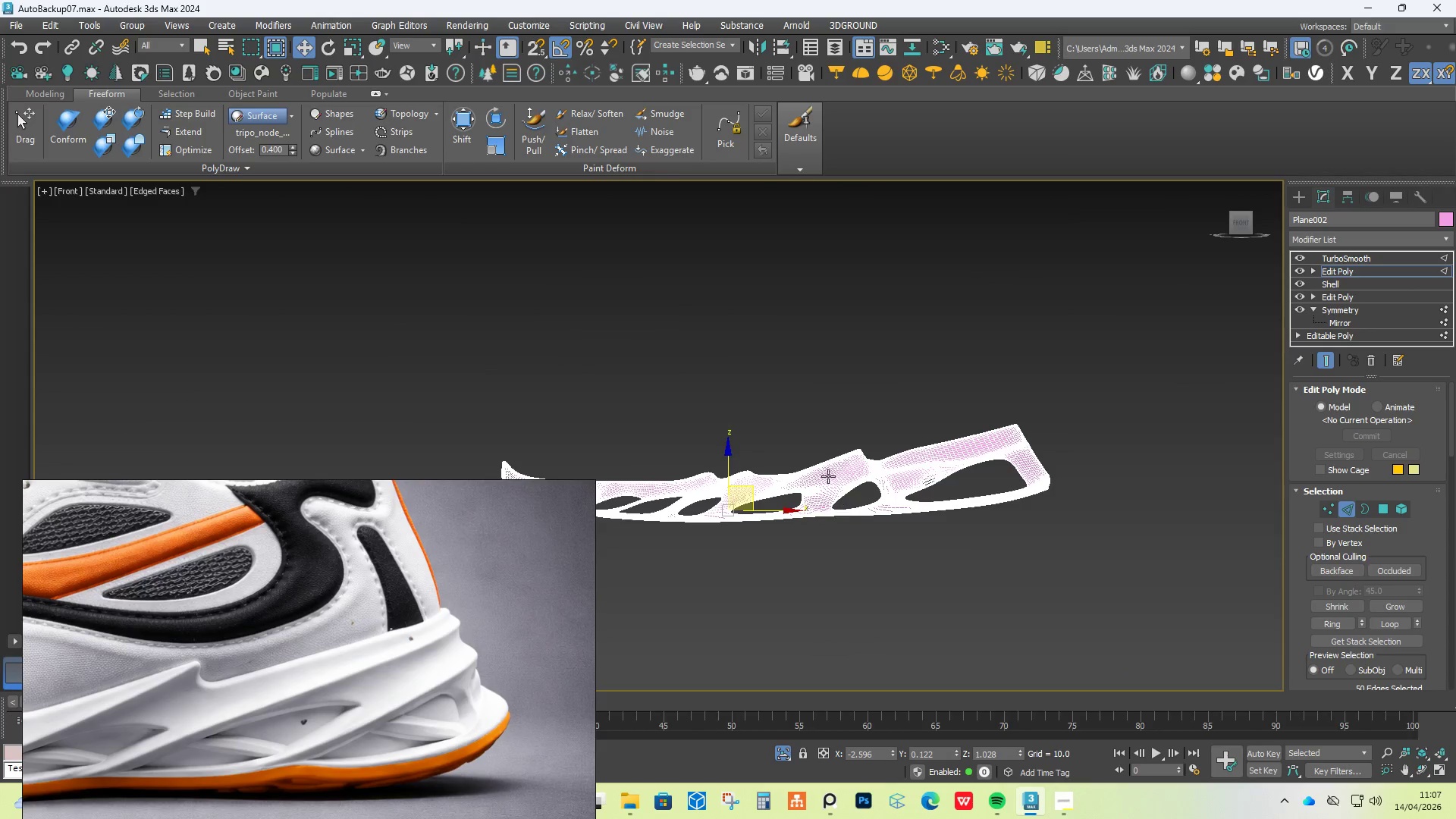 
scroll: coordinate [857, 428], scroll_direction: up, amount: 5.0
 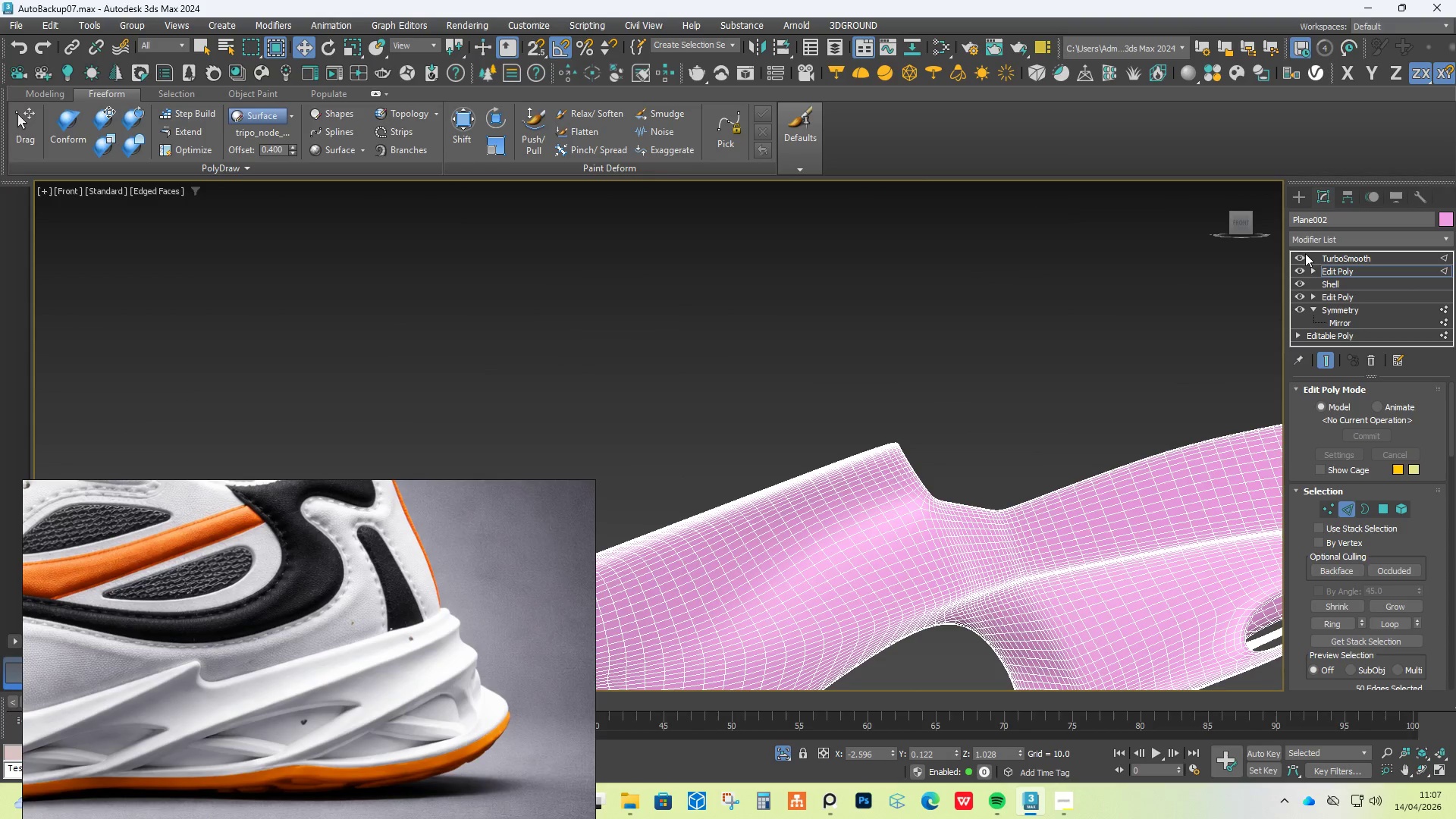 
left_click([1298, 256])
 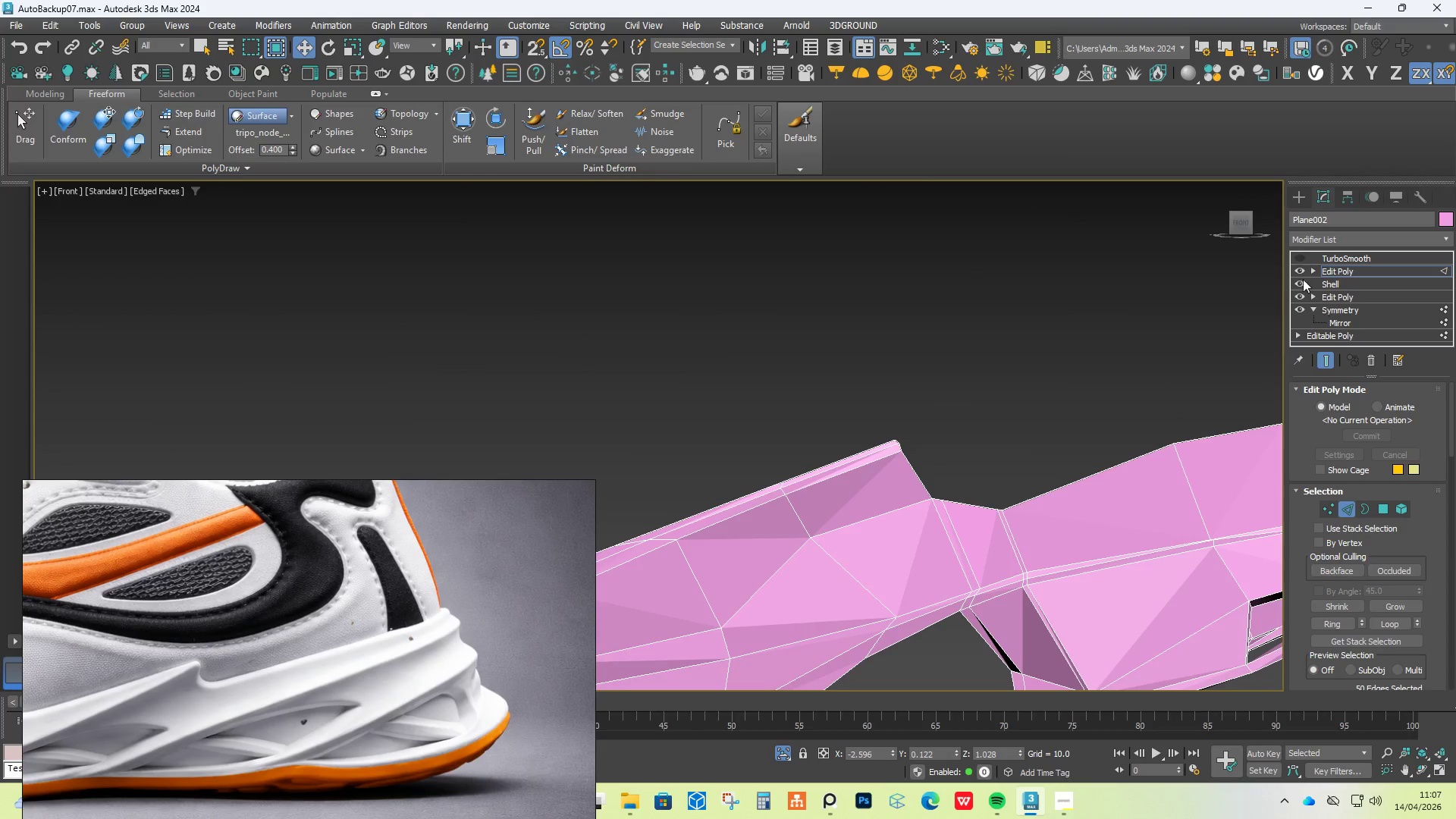 
left_click([1294, 270])
 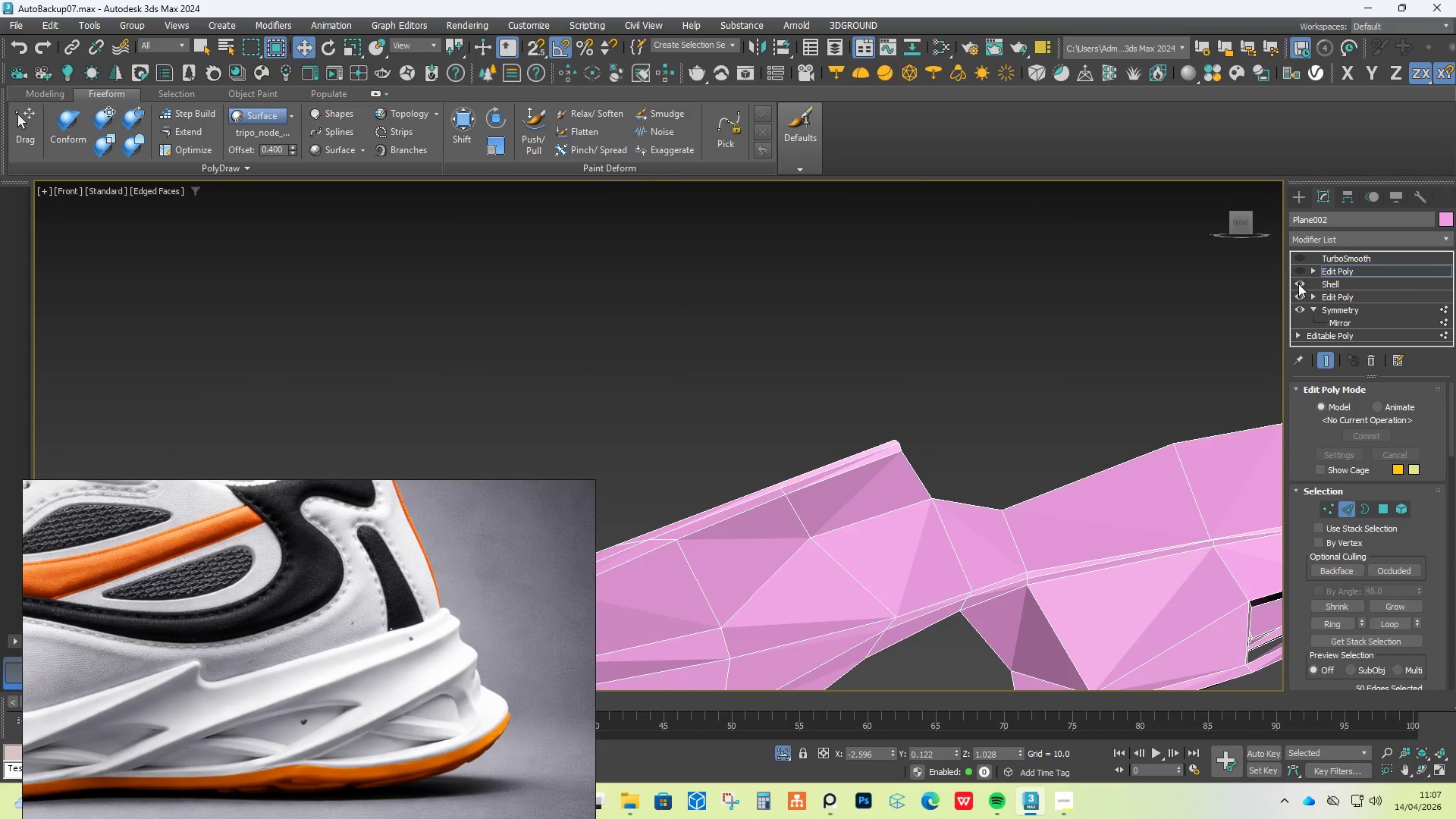 
left_click([1298, 284])
 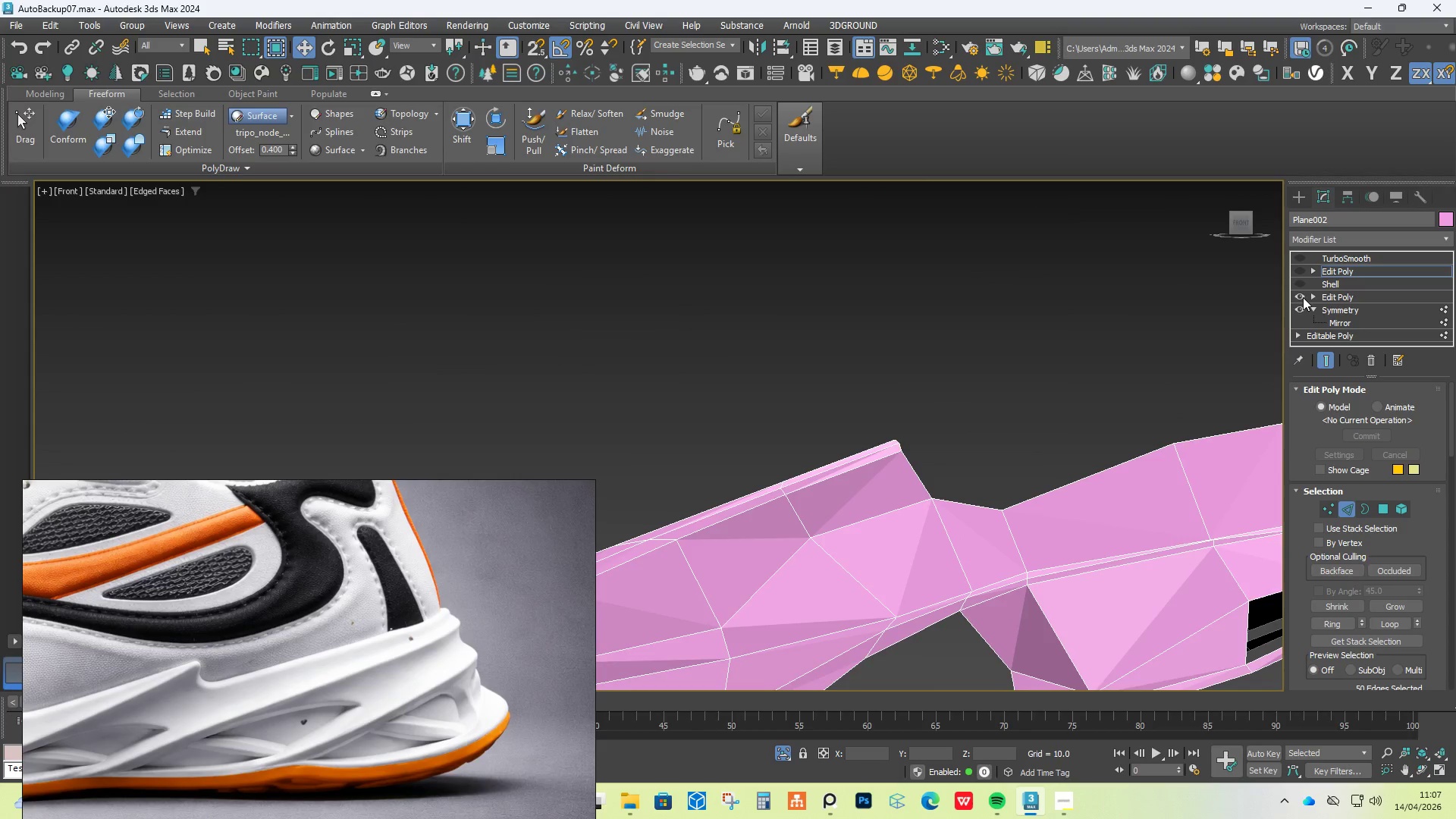 
left_click([1301, 293])
 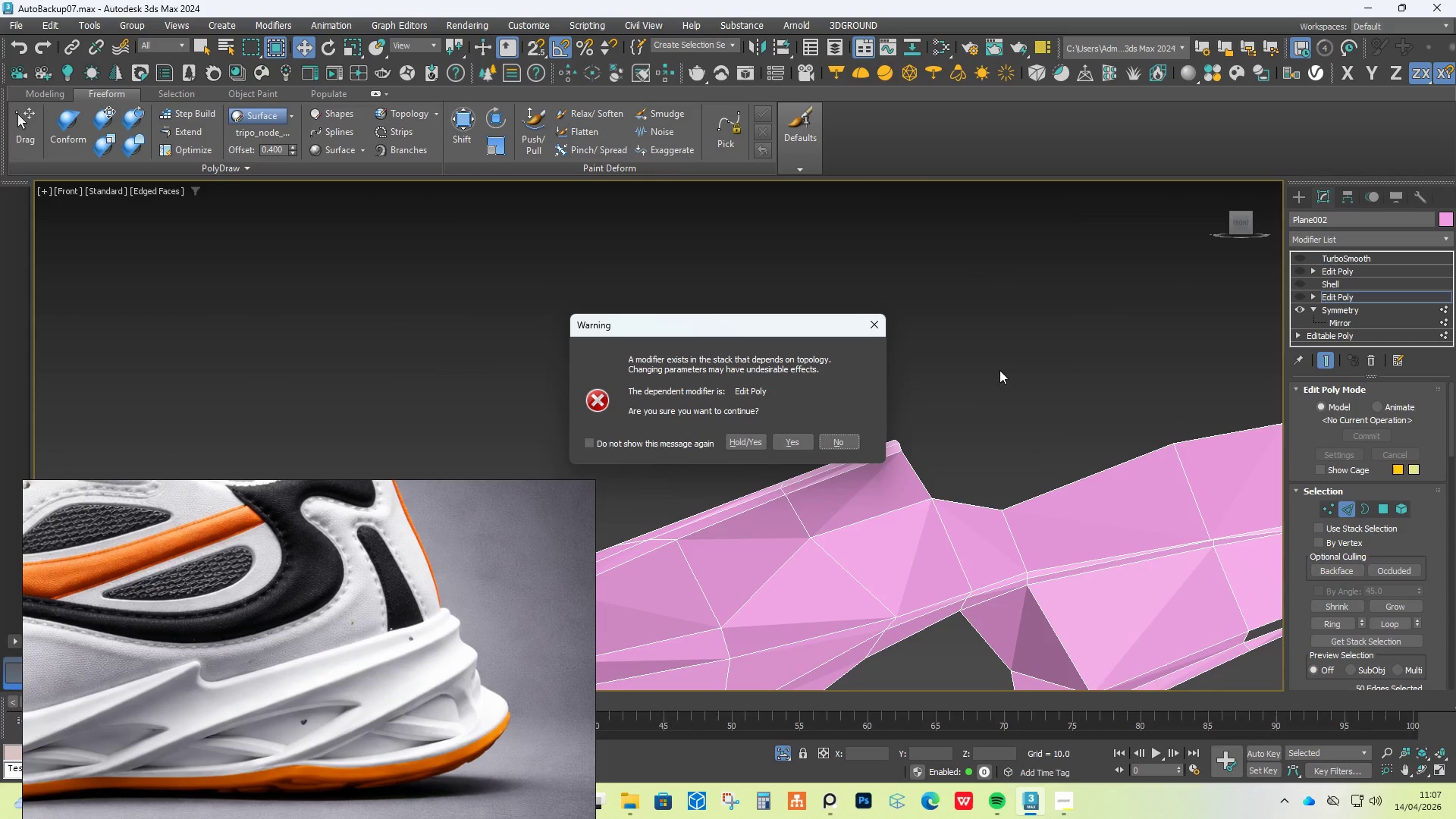 
left_click([795, 441])
 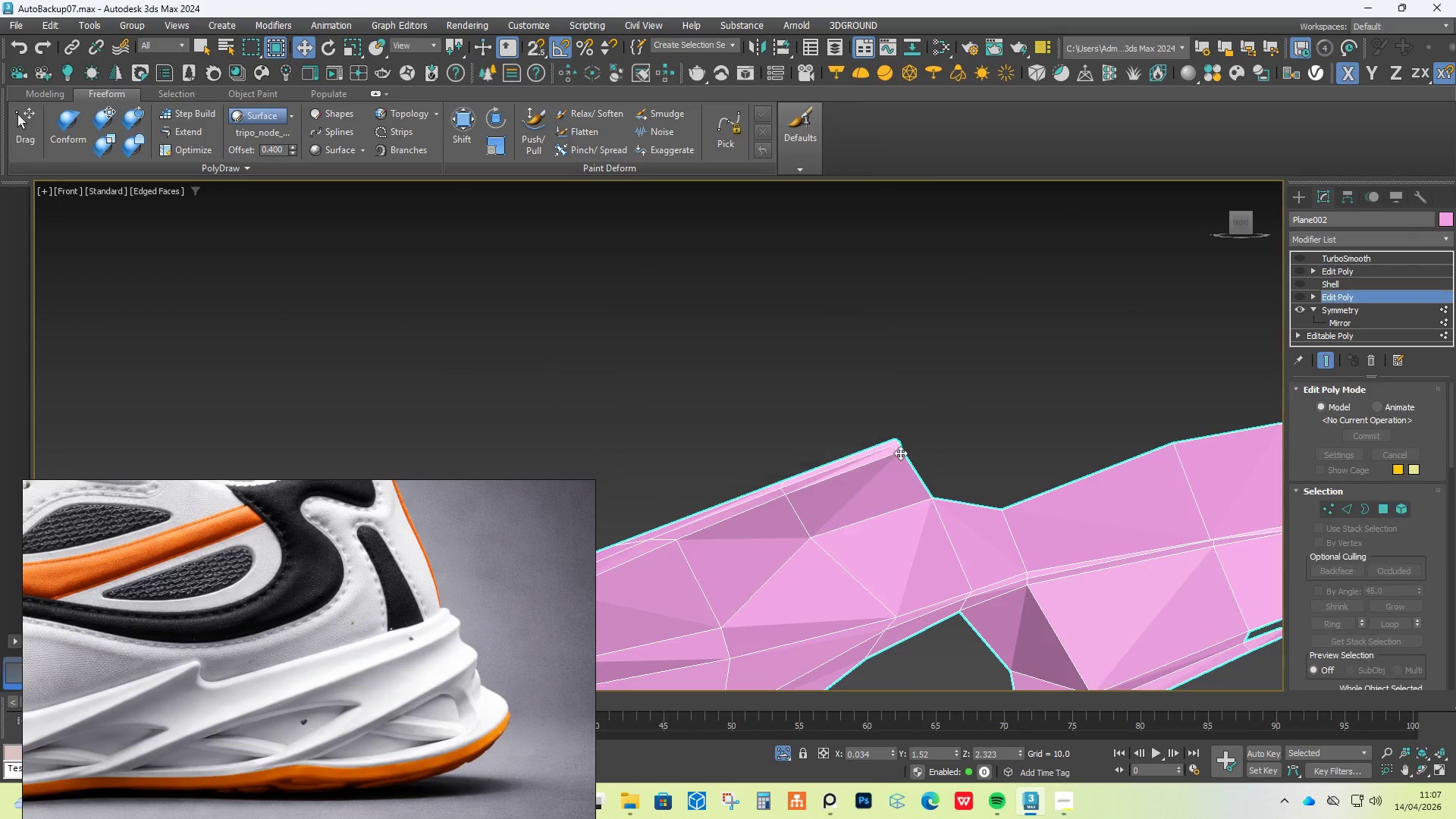 
scroll: coordinate [901, 452], scroll_direction: up, amount: 2.0
 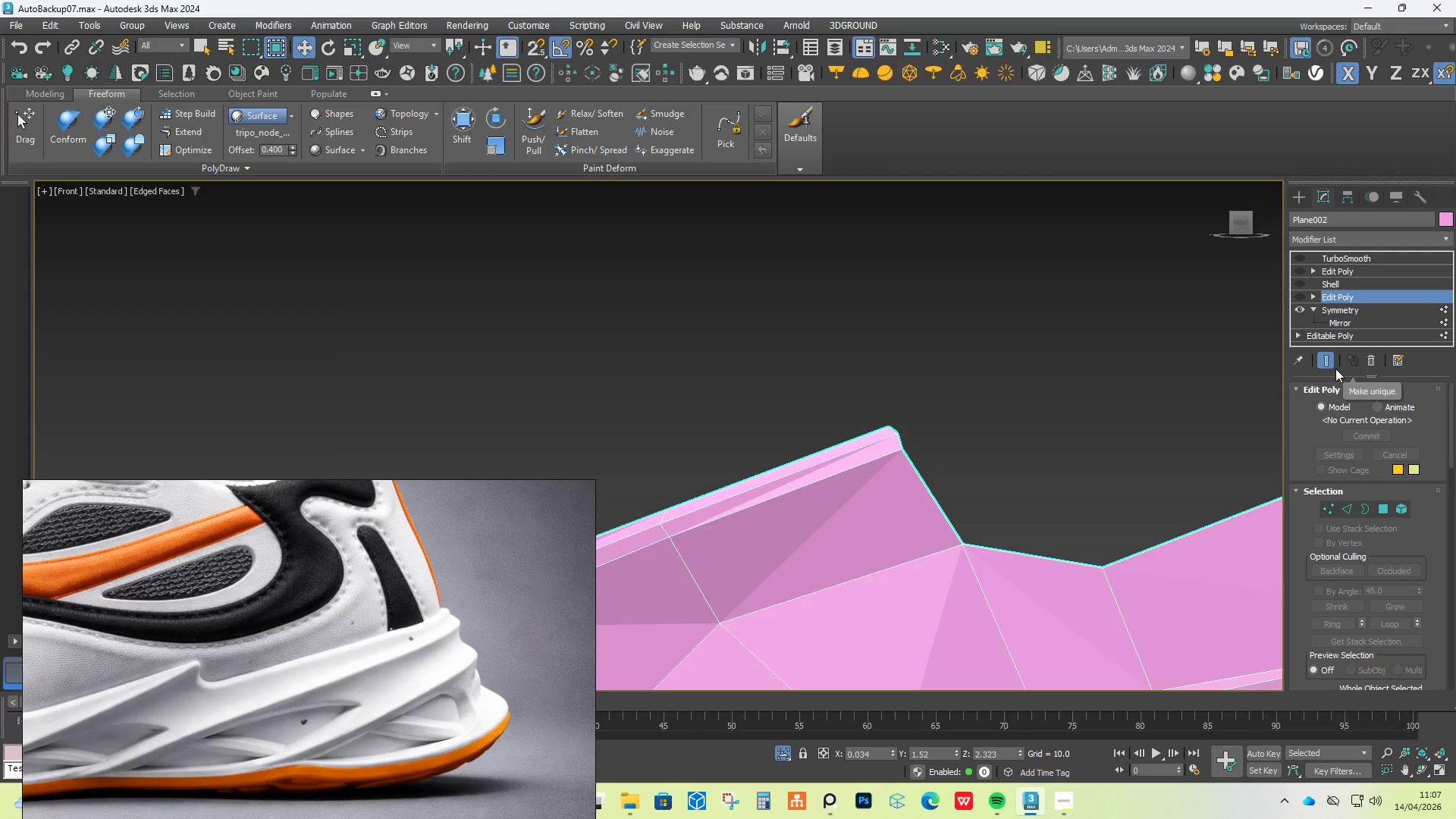 
left_click([1325, 364])
 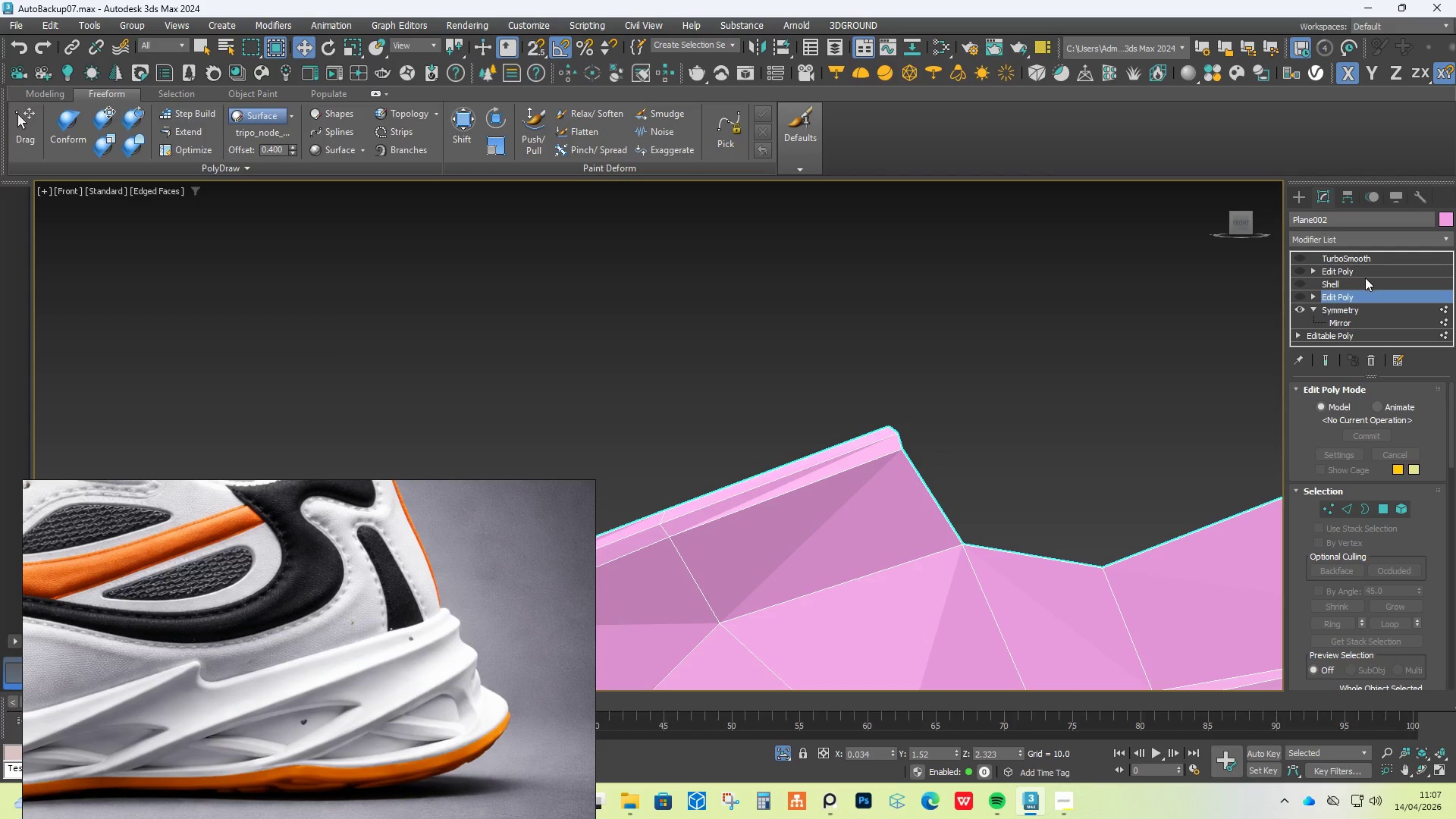 
scroll: coordinate [926, 436], scroll_direction: down, amount: 3.0
 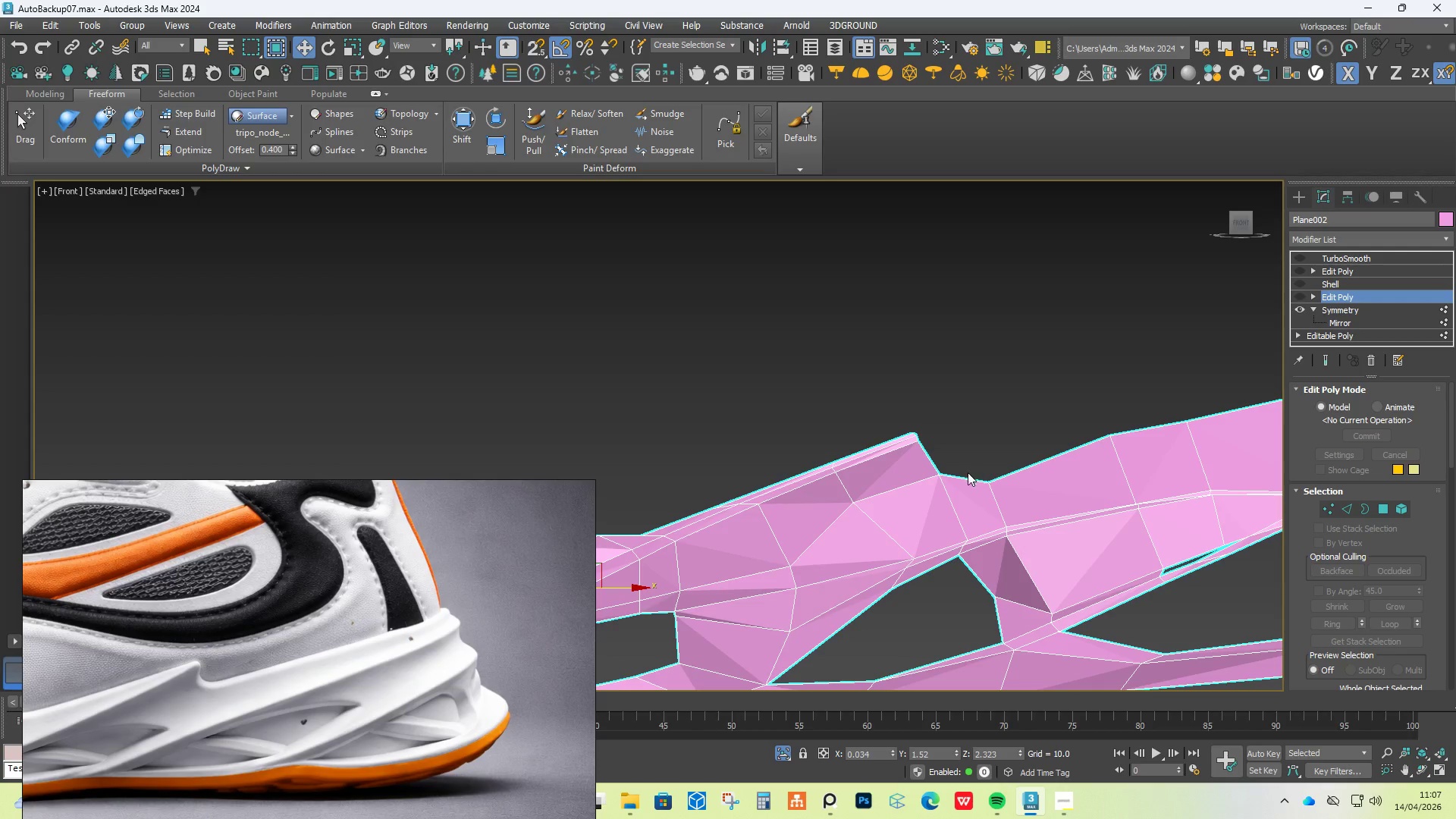 
hold_key(key=AltLeft, duration=1.28)
 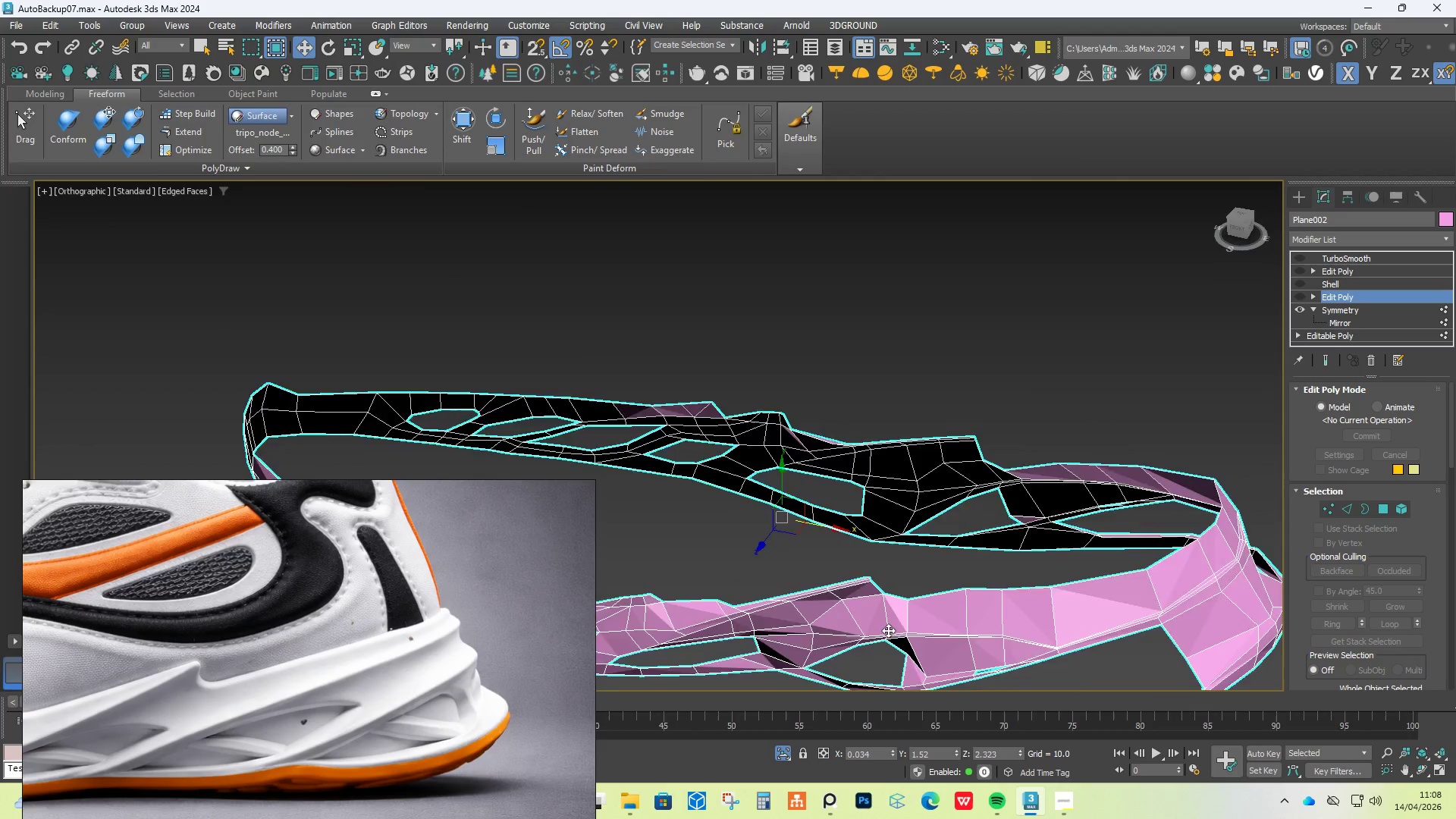 
scroll: coordinate [952, 494], scroll_direction: down, amount: 2.0
 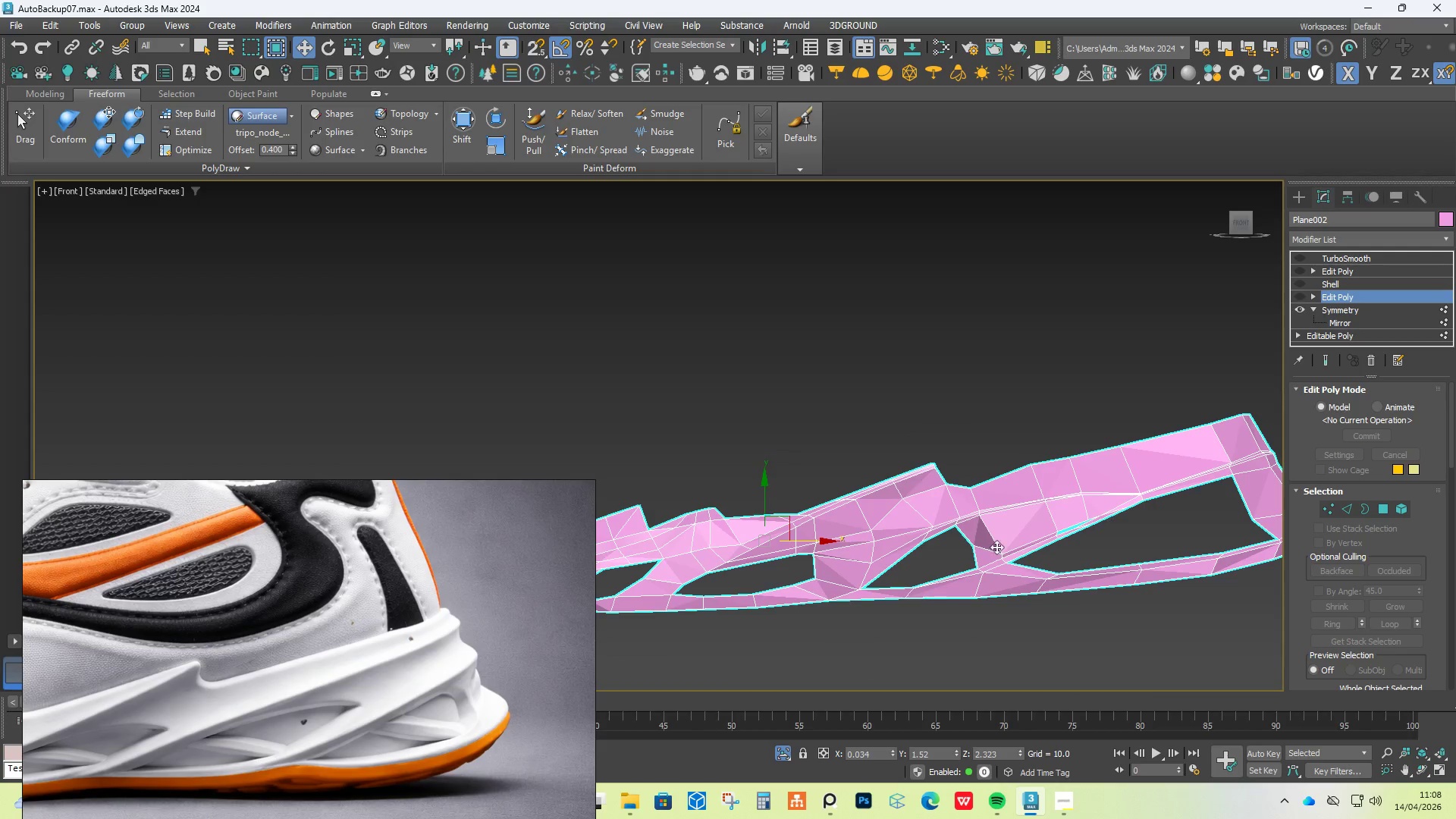 
hold_key(key=AltLeft, duration=0.41)
 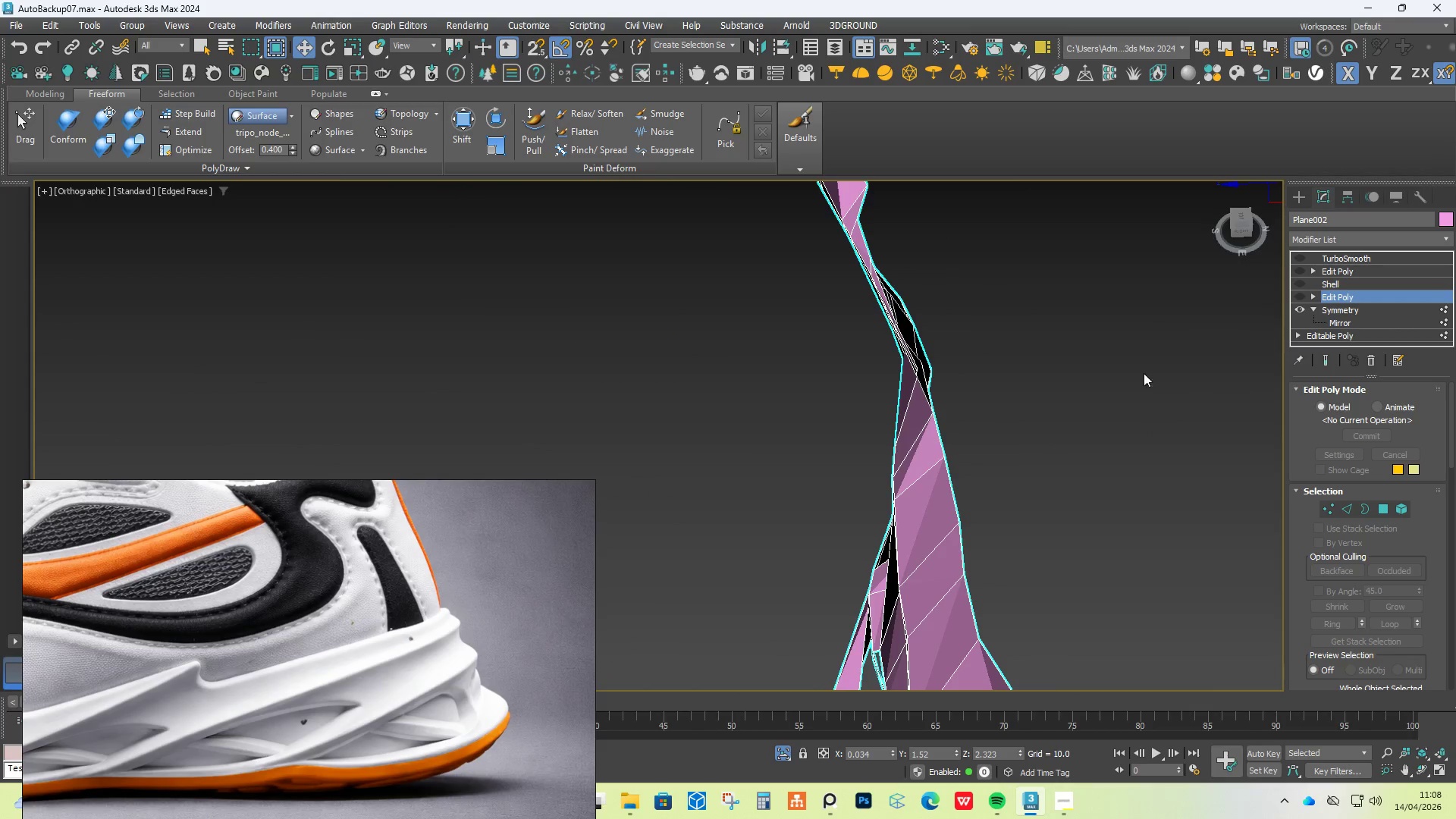 
scroll: coordinate [807, 460], scroll_direction: up, amount: 2.0
 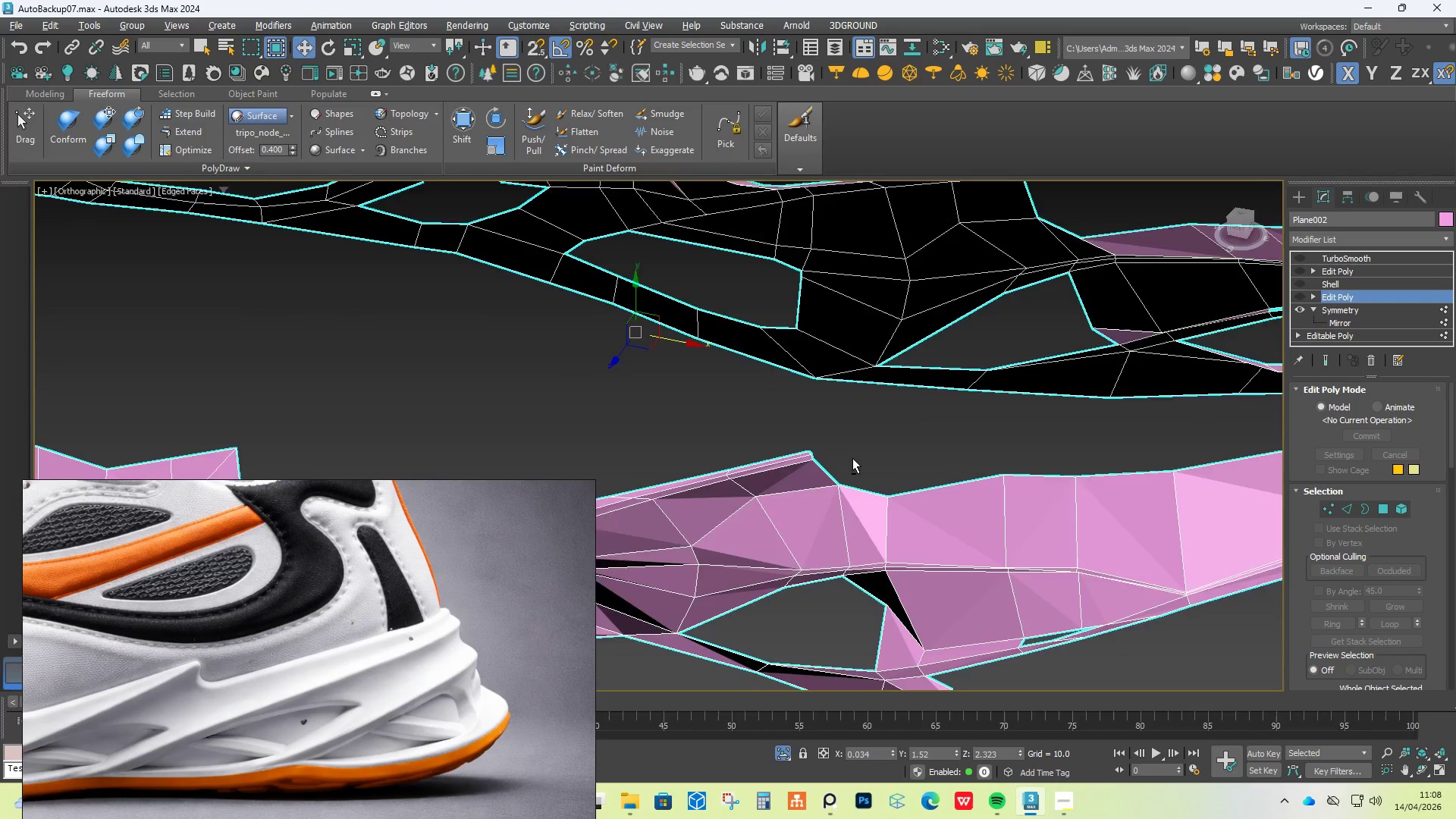 
hold_key(key=AltLeft, duration=0.36)
 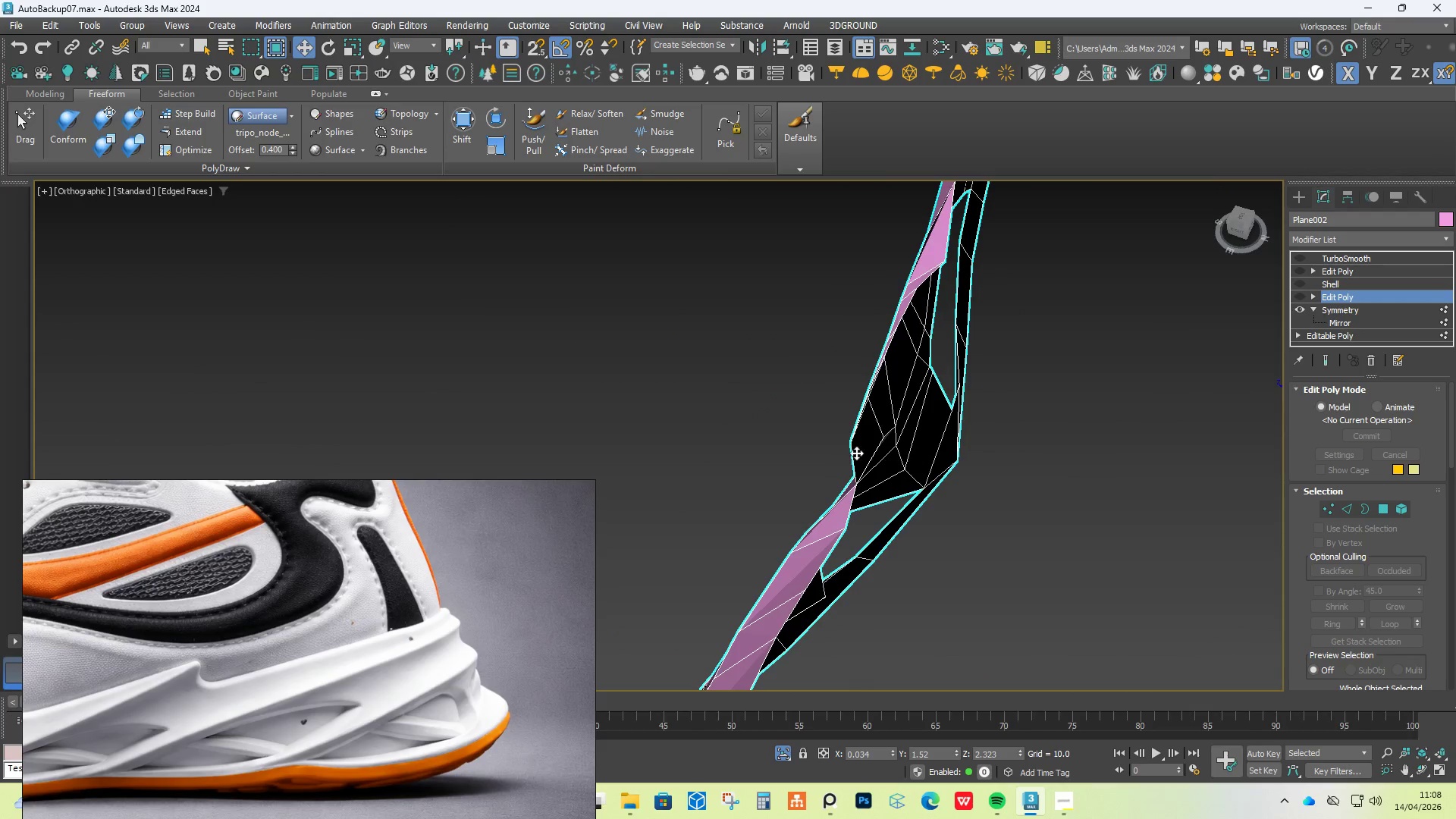 
hold_key(key=AltLeft, duration=0.56)
 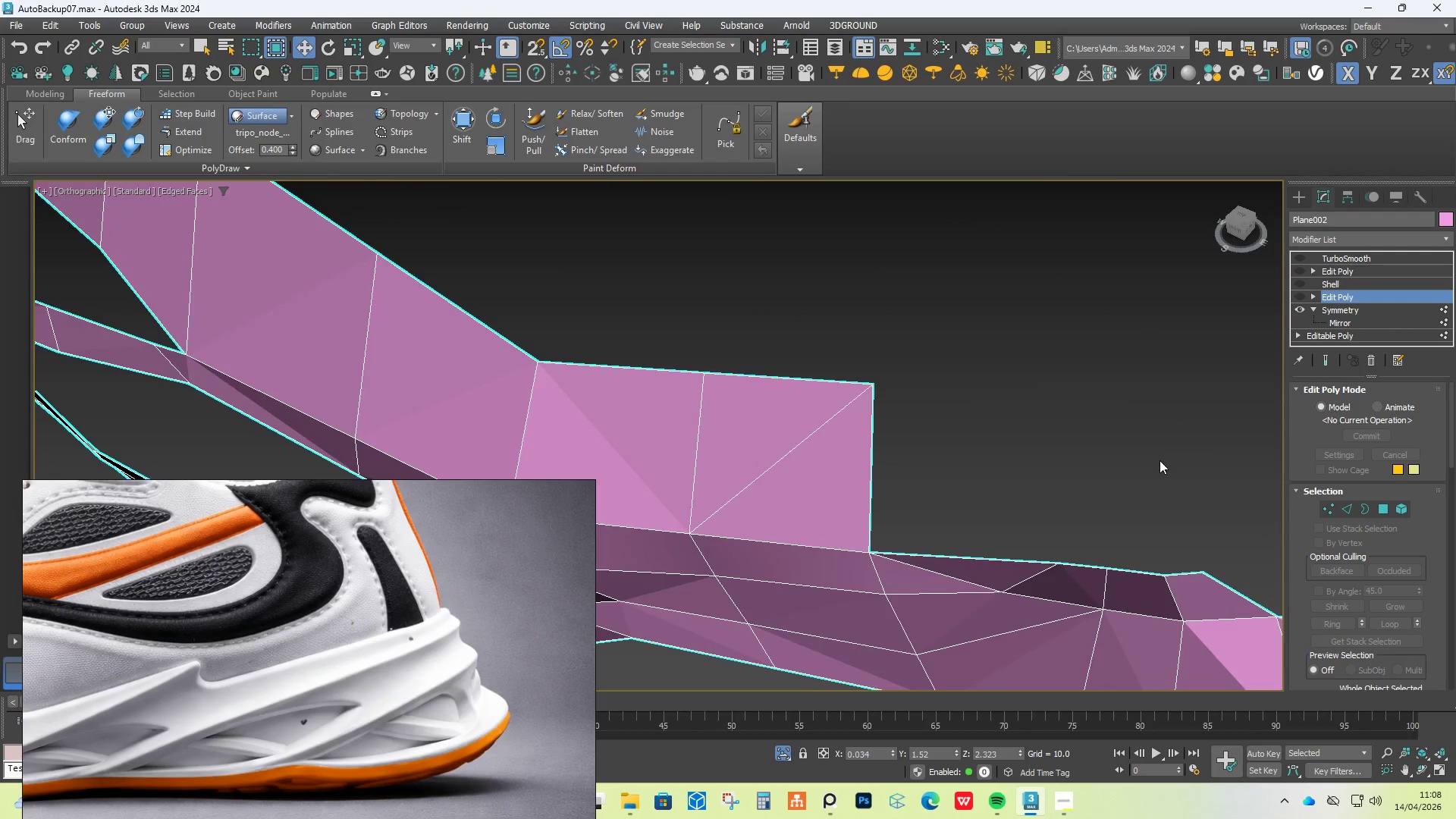 
scroll: coordinate [892, 394], scroll_direction: up, amount: 2.0
 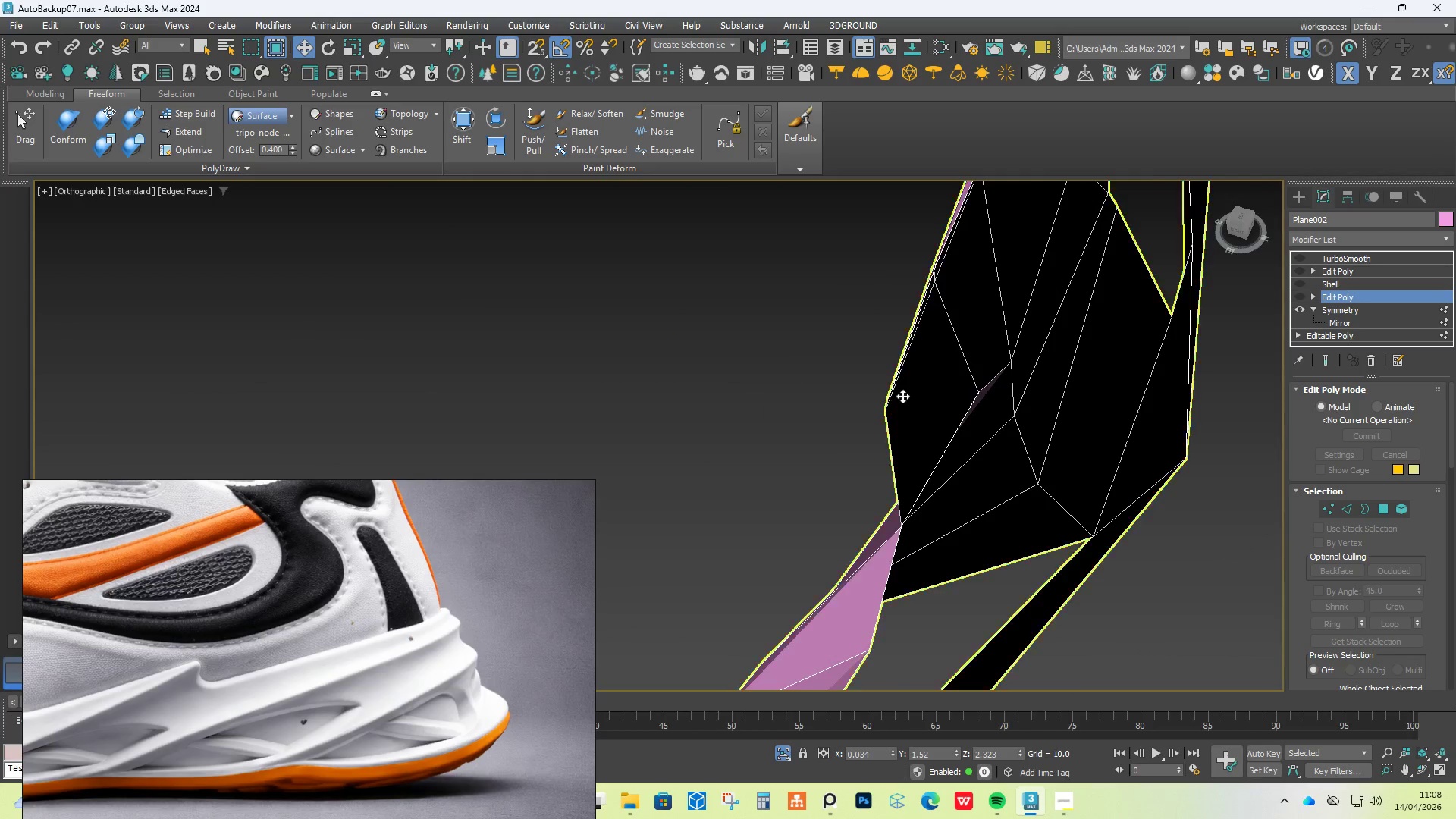 
scroll: coordinate [1159, 460], scroll_direction: down, amount: 1.0
 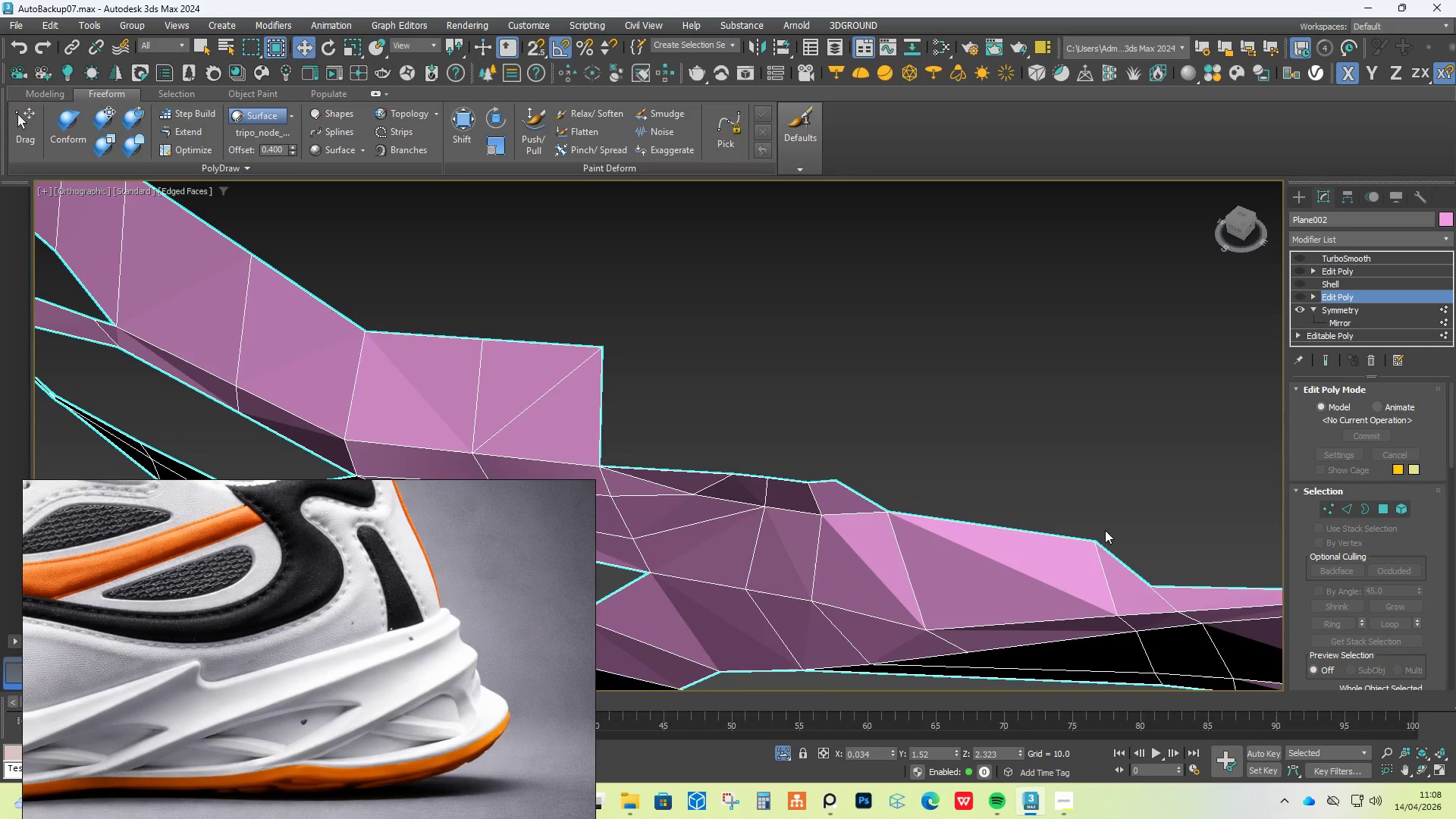 
scroll: coordinate [1144, 544], scroll_direction: up, amount: 2.0
 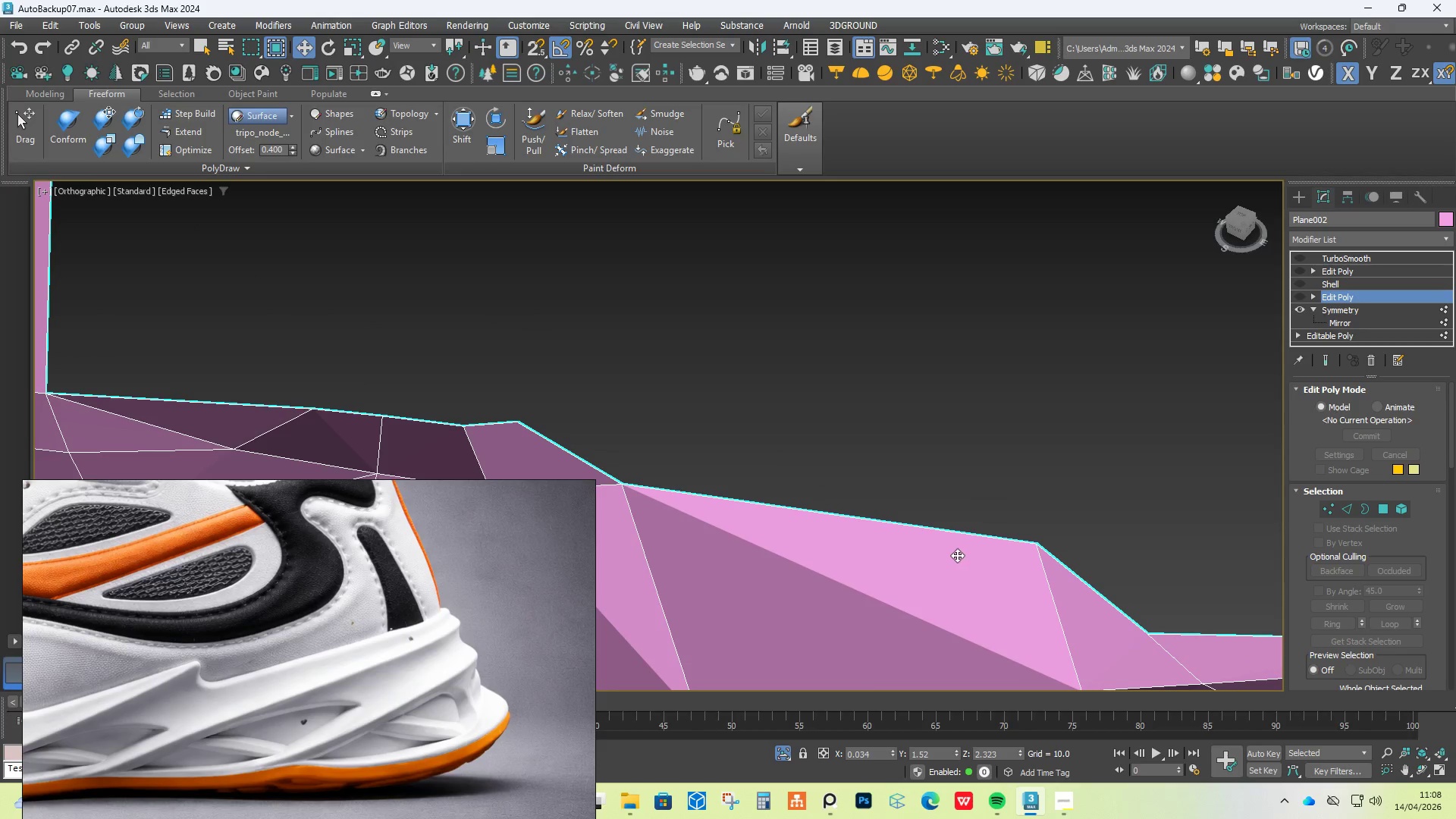 
hold_key(key=AltLeft, duration=0.41)
 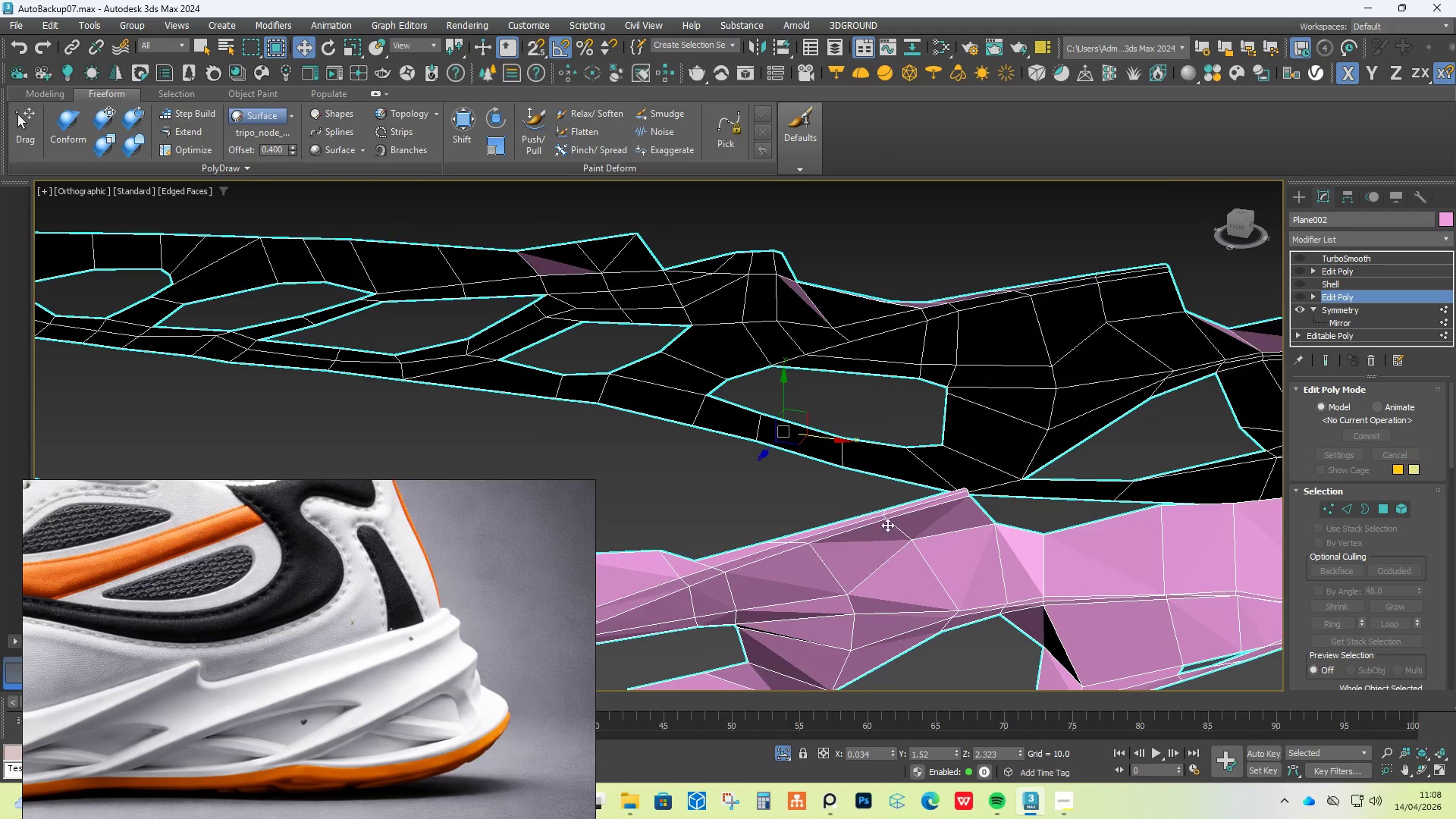 
scroll: coordinate [955, 555], scroll_direction: down, amount: 4.0
 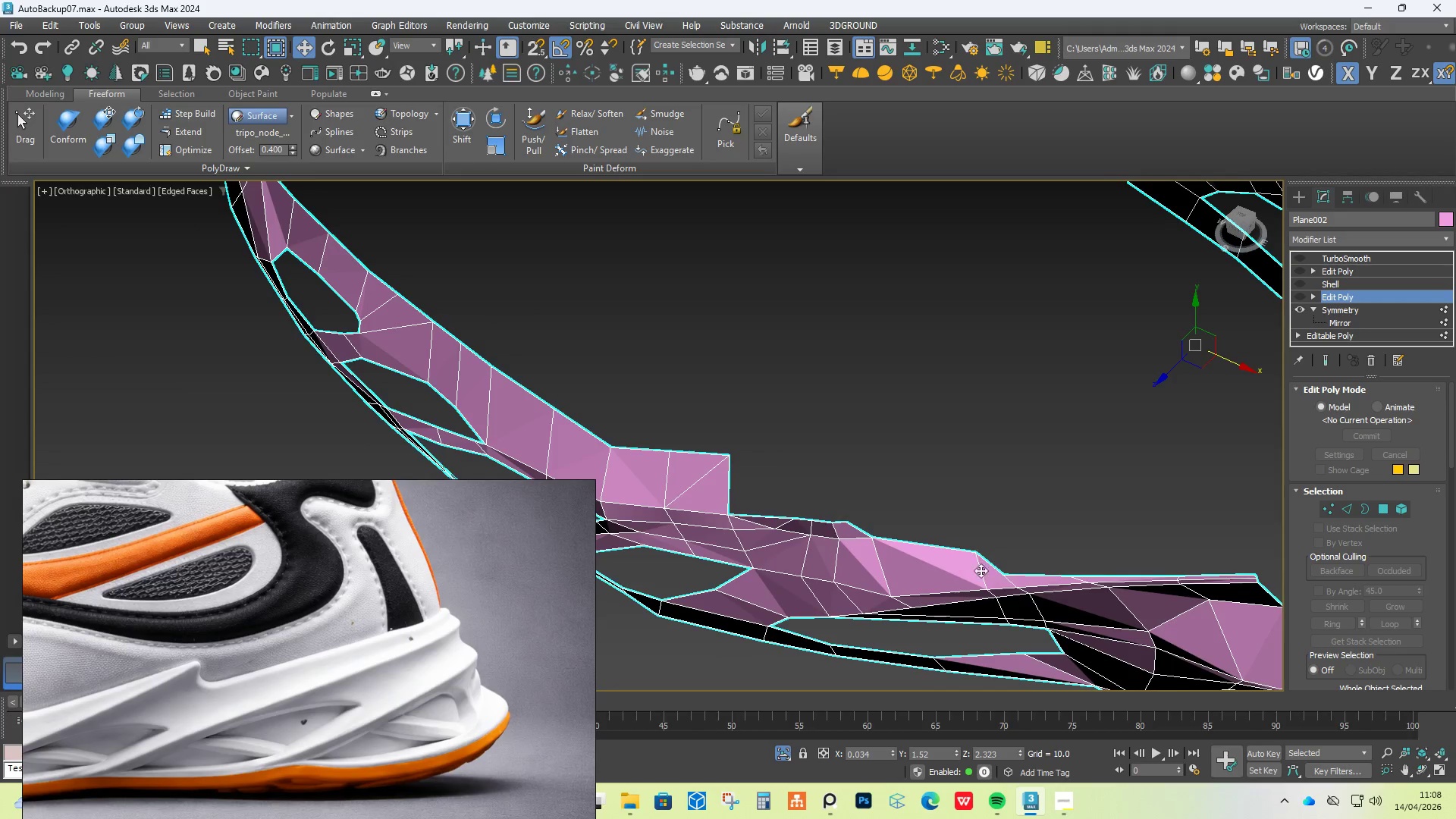 
scroll: coordinate [1062, 455], scroll_direction: up, amount: 9.0
 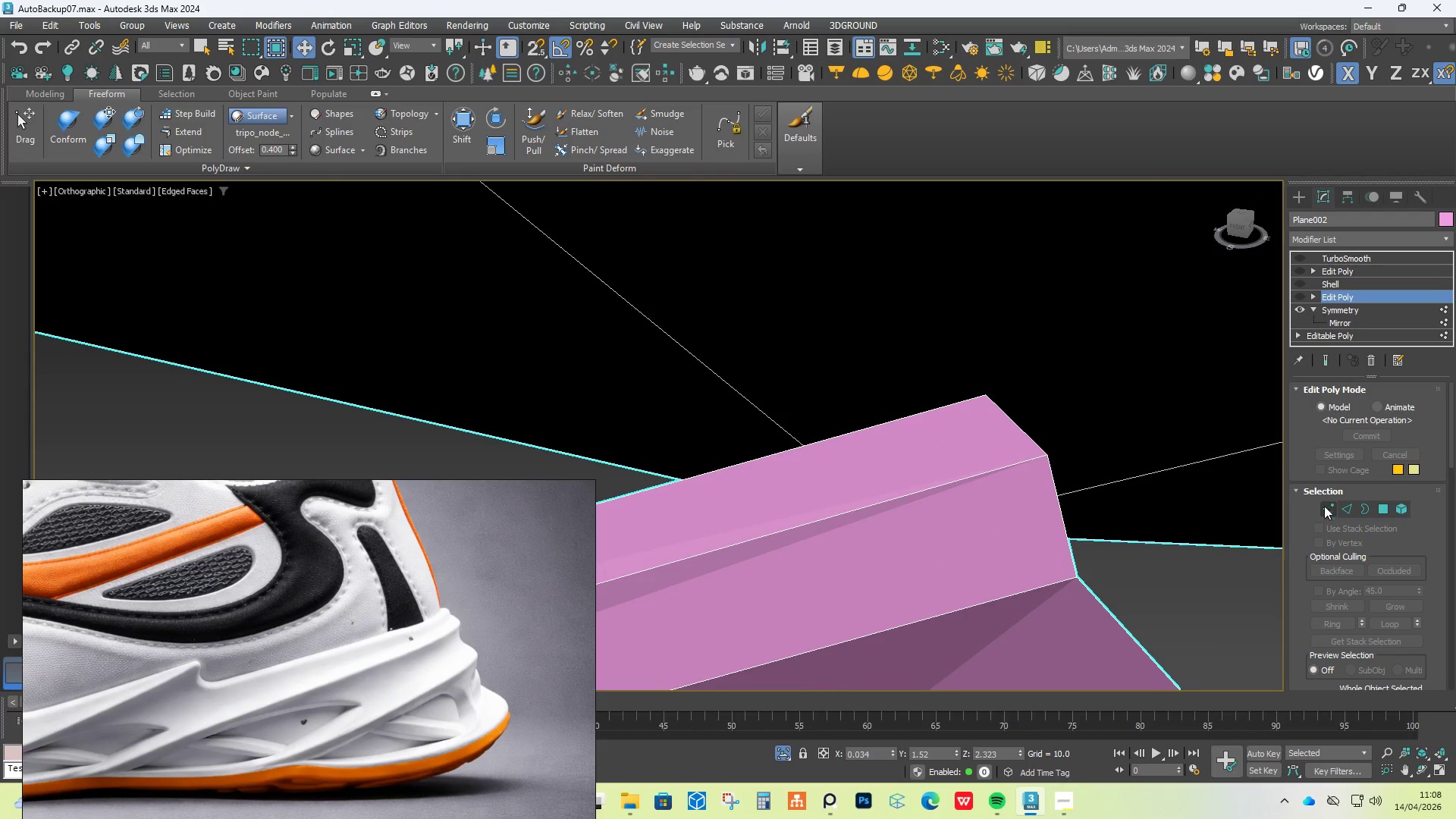 
left_click([1329, 504])
 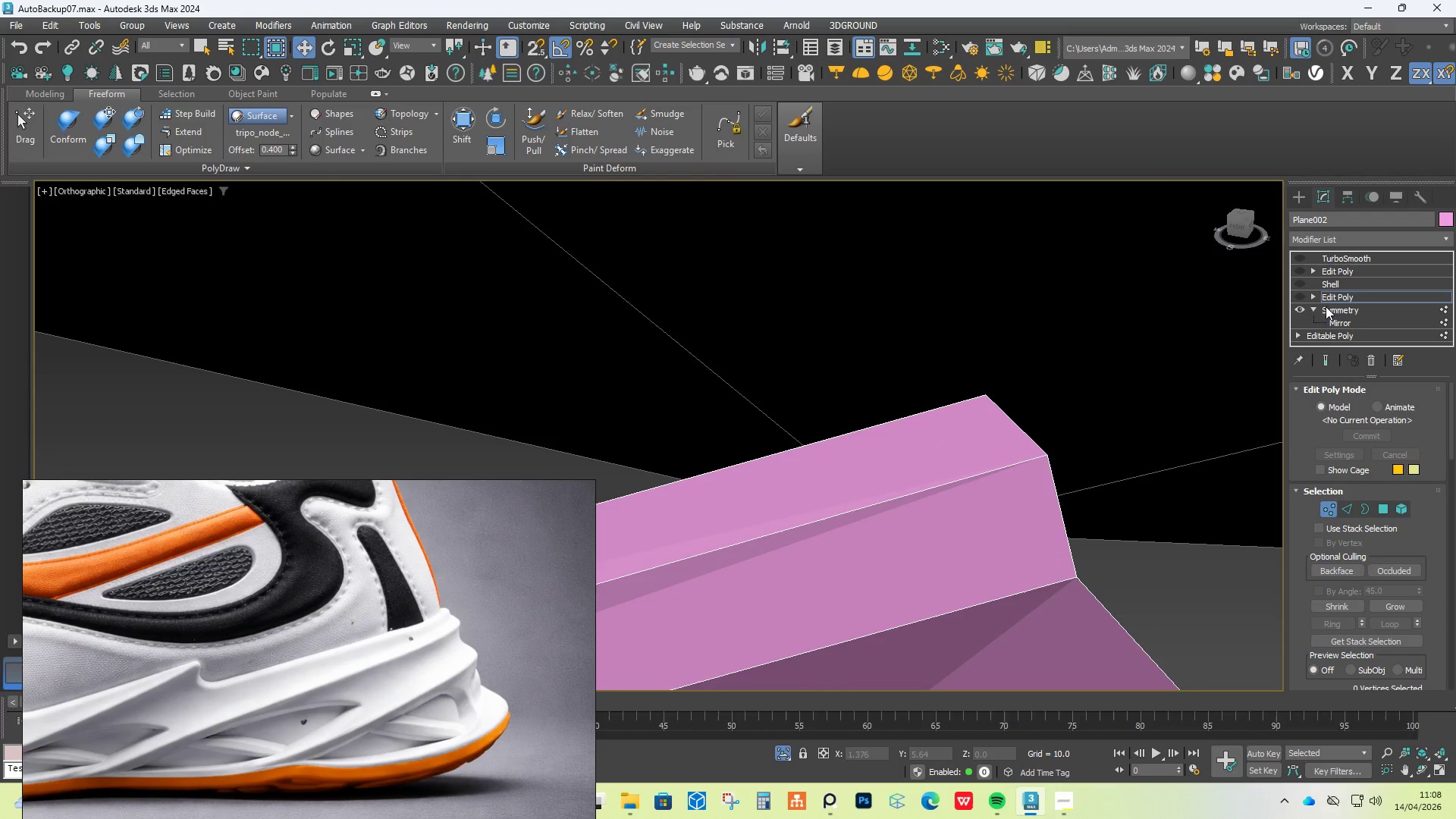 
left_click([1038, 459])
 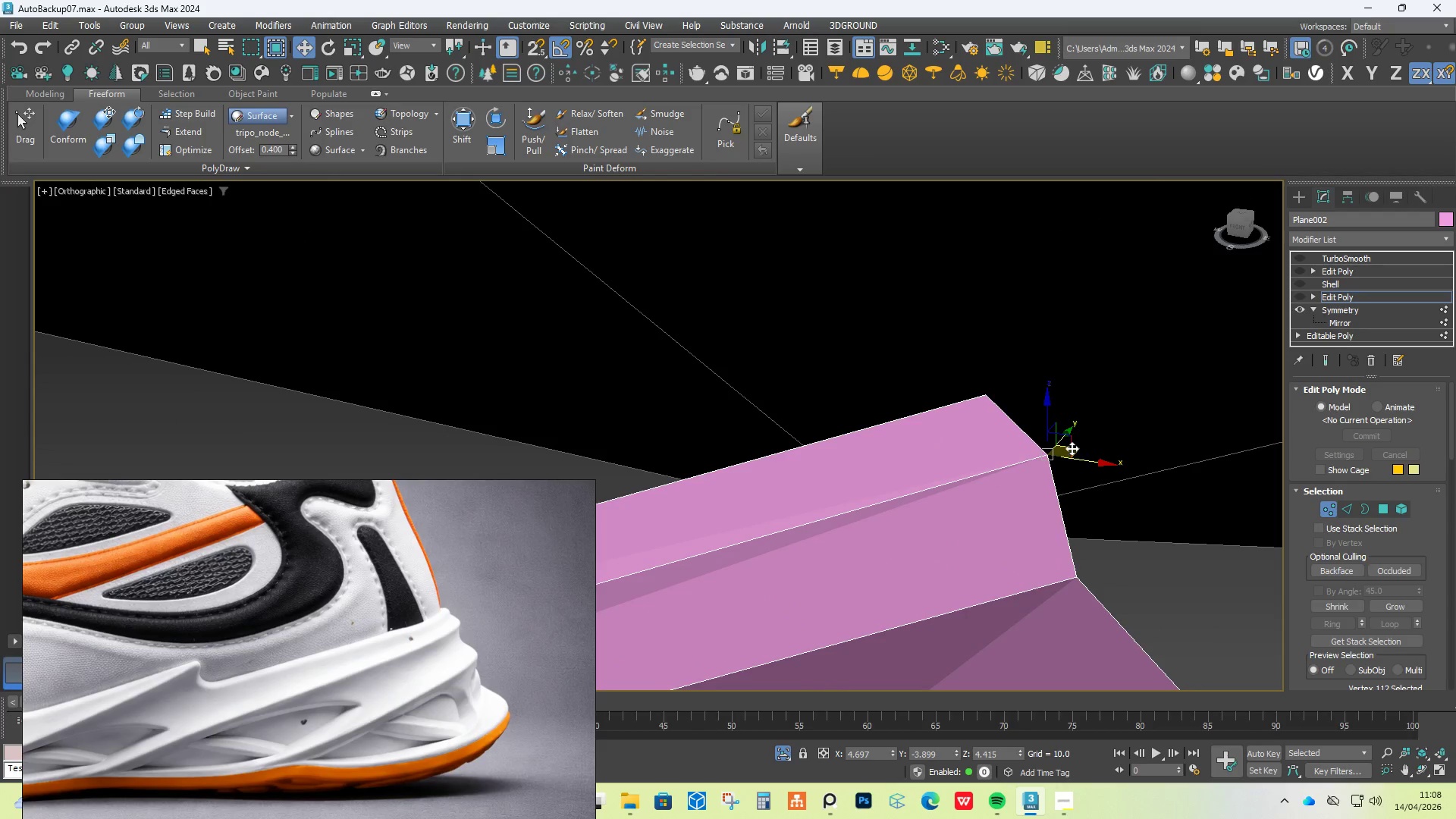 
left_click_drag(start_coordinate=[1072, 452], to_coordinate=[1029, 466])
 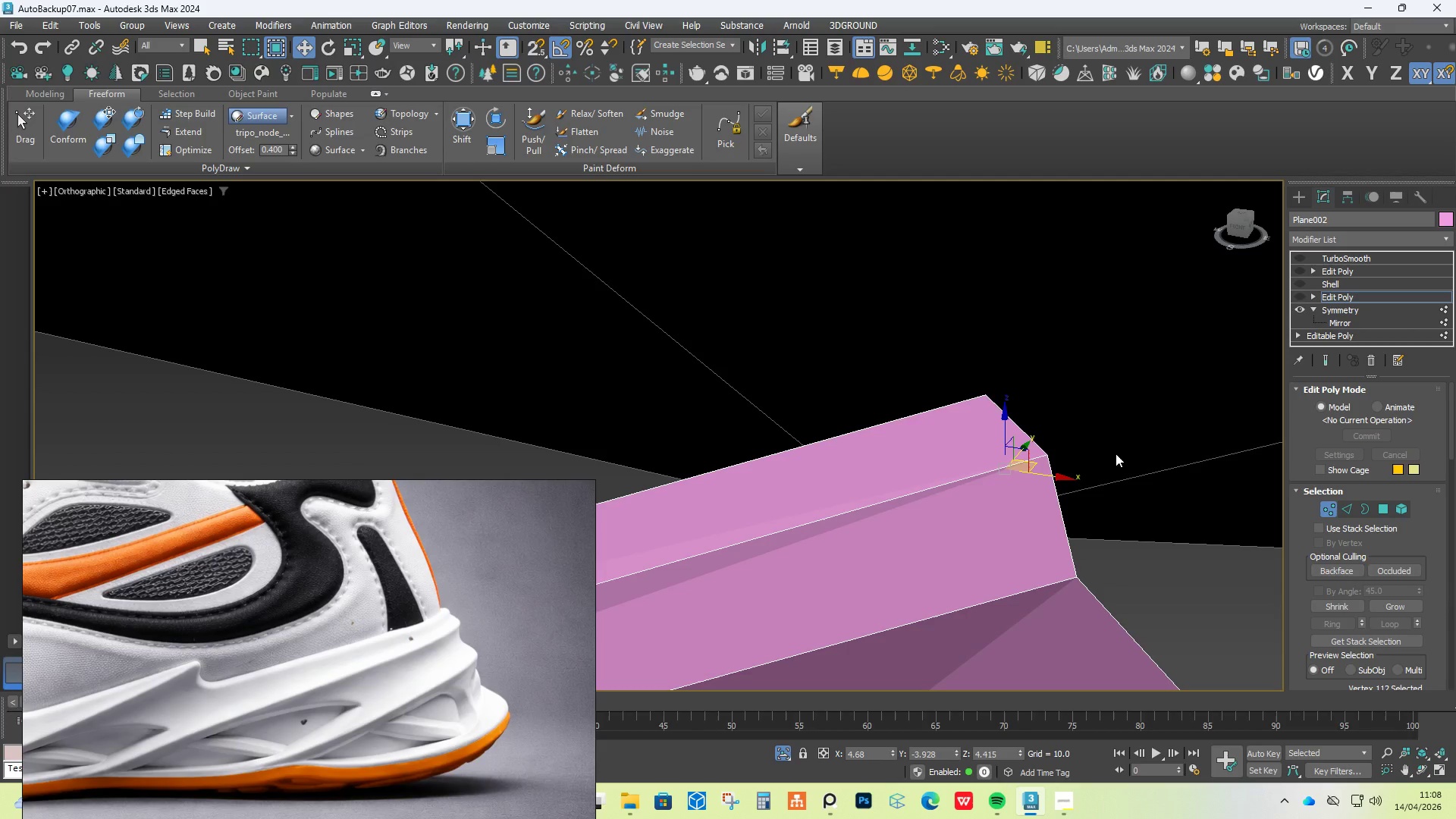 
key(Control+Z)
 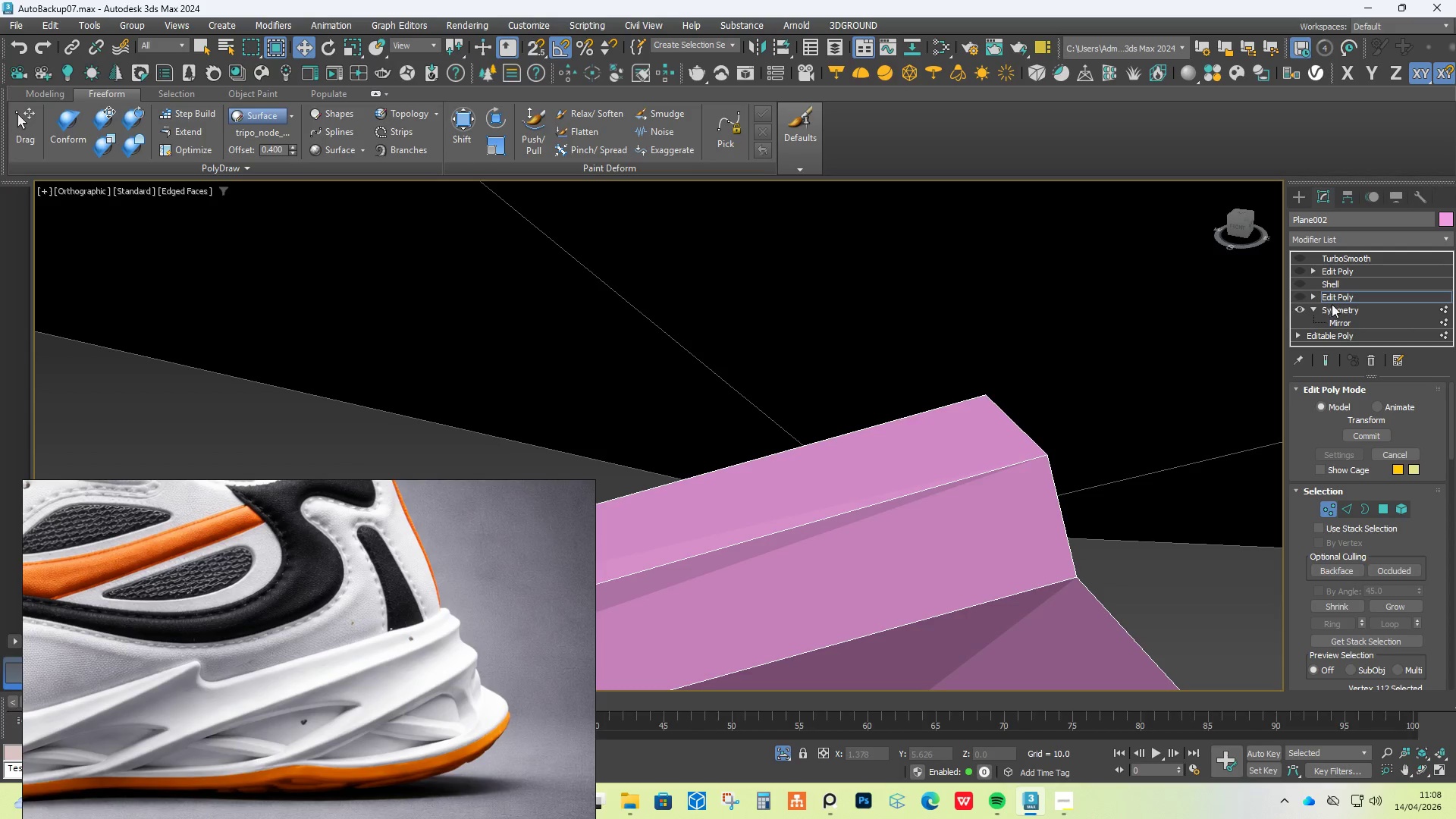 
left_click([1341, 300])
 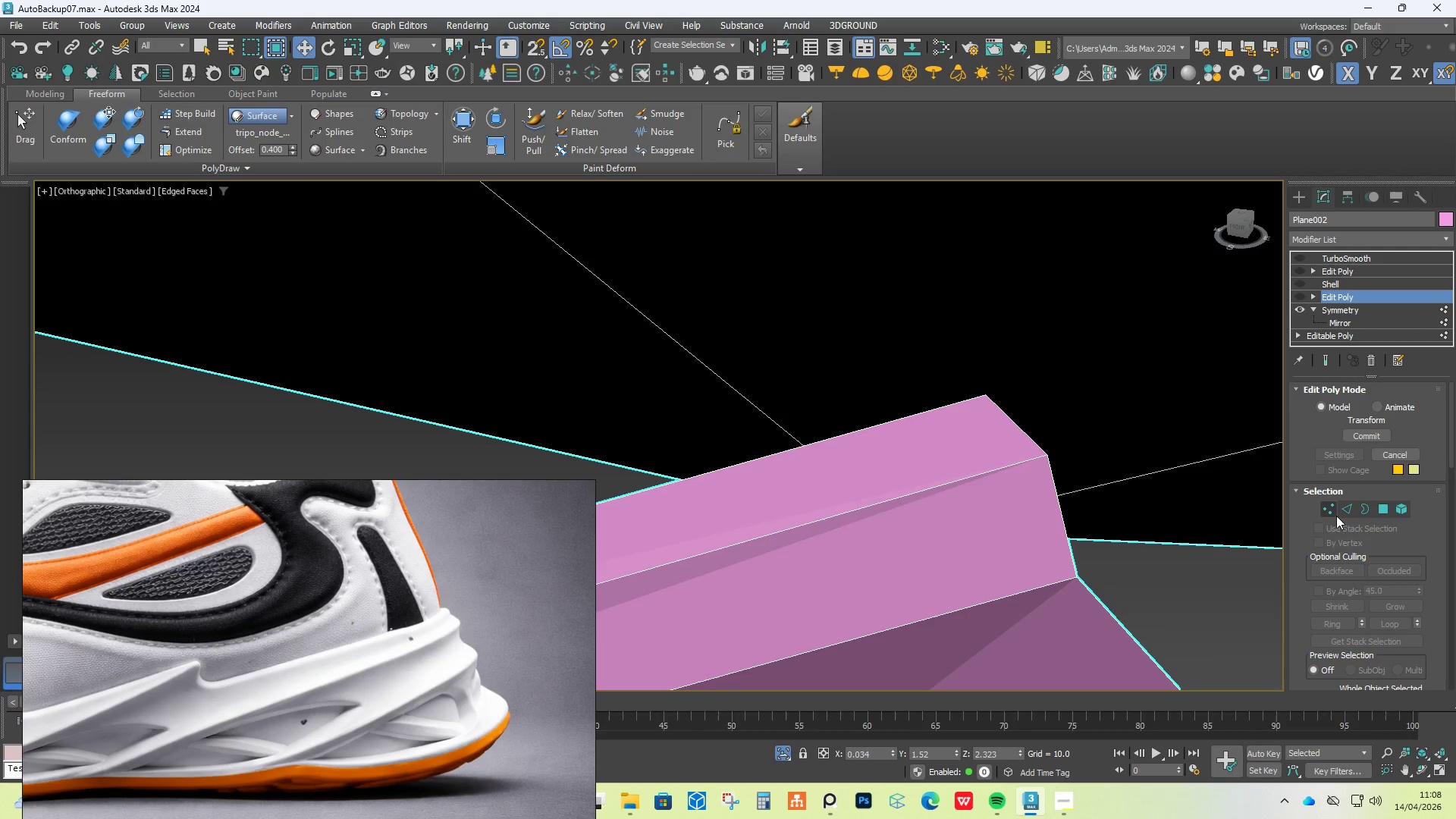 
left_click([1334, 507])
 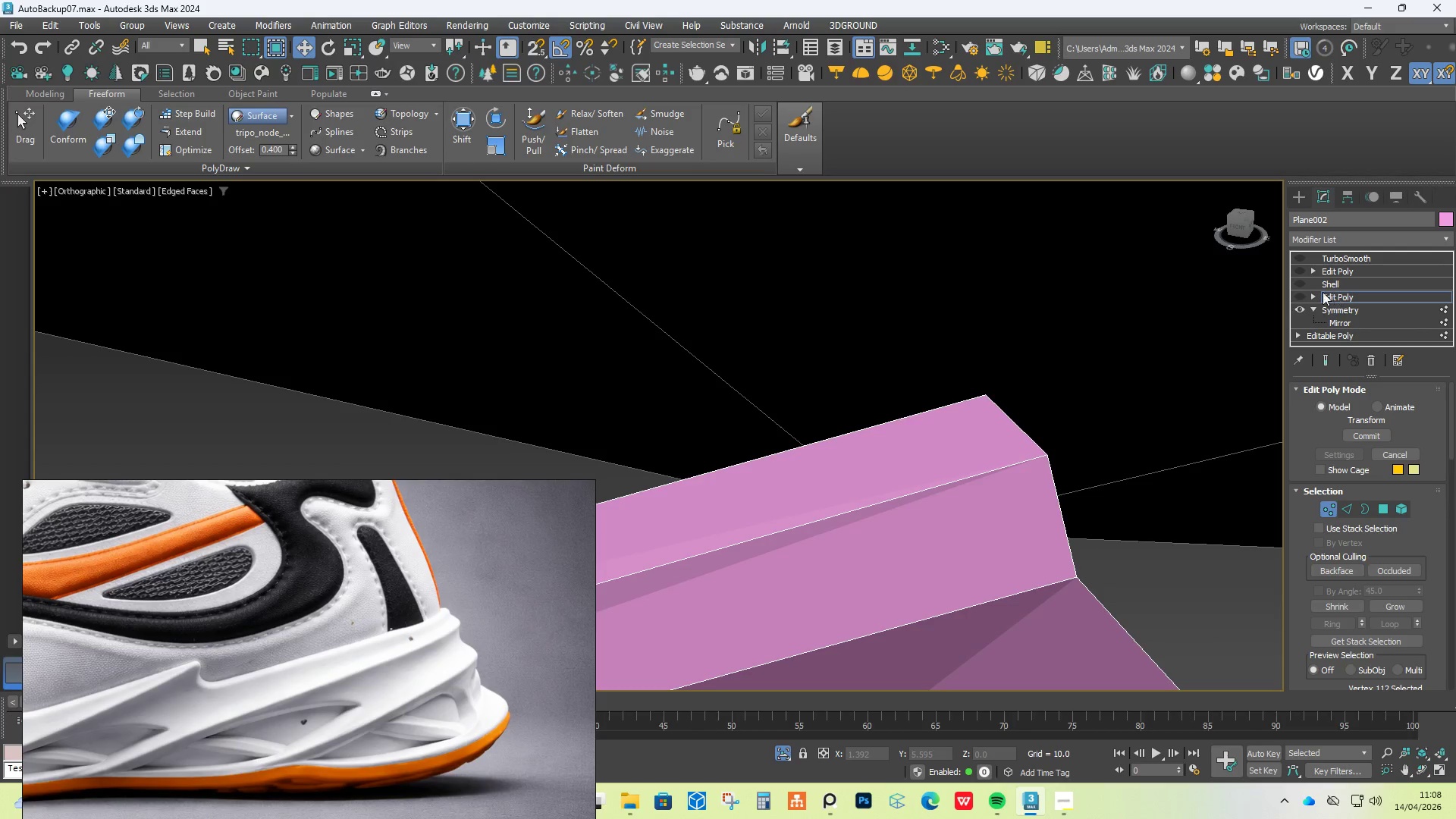 
left_click([1298, 298])
 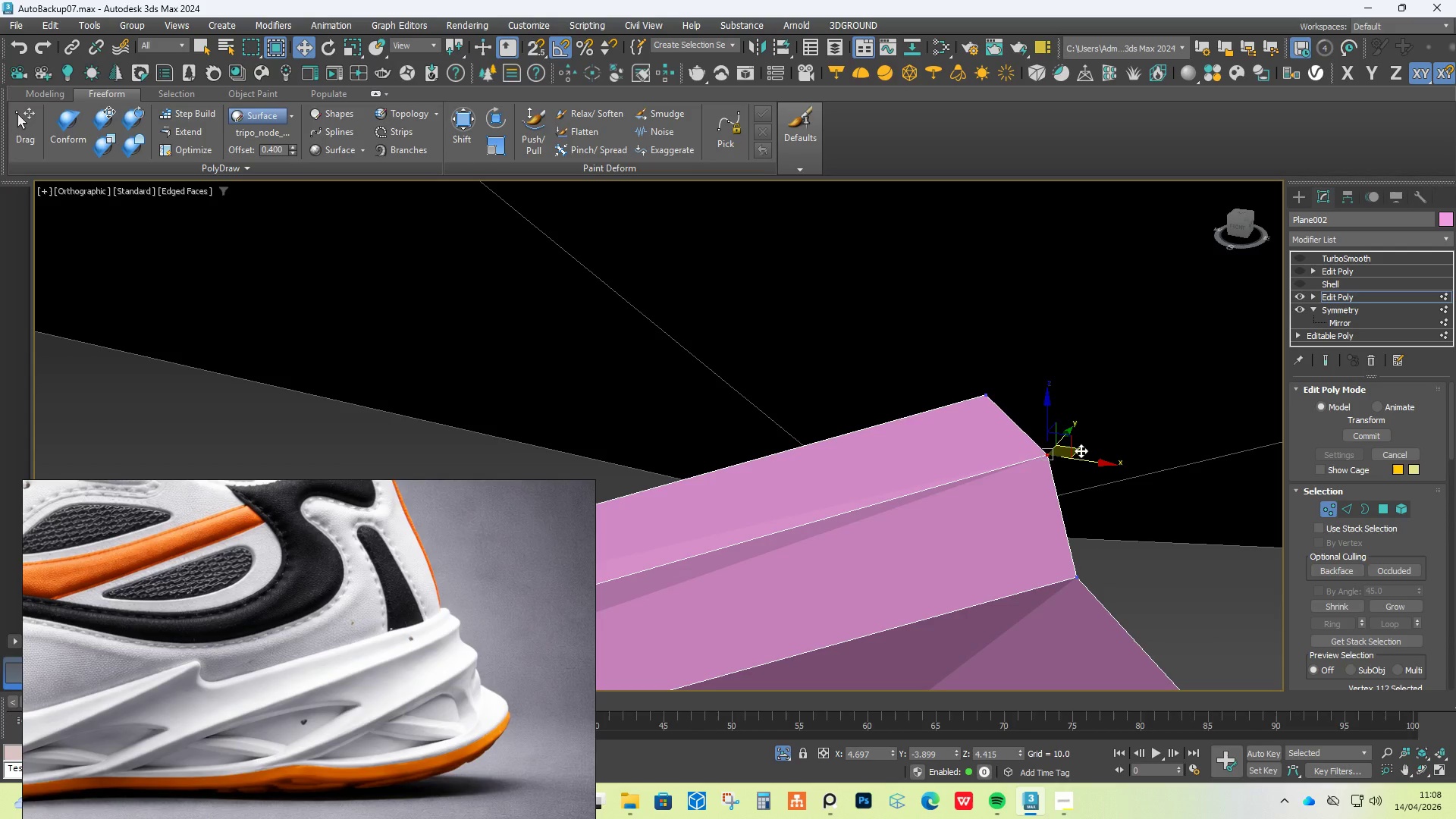 
left_click_drag(start_coordinate=[1081, 450], to_coordinate=[1051, 459])
 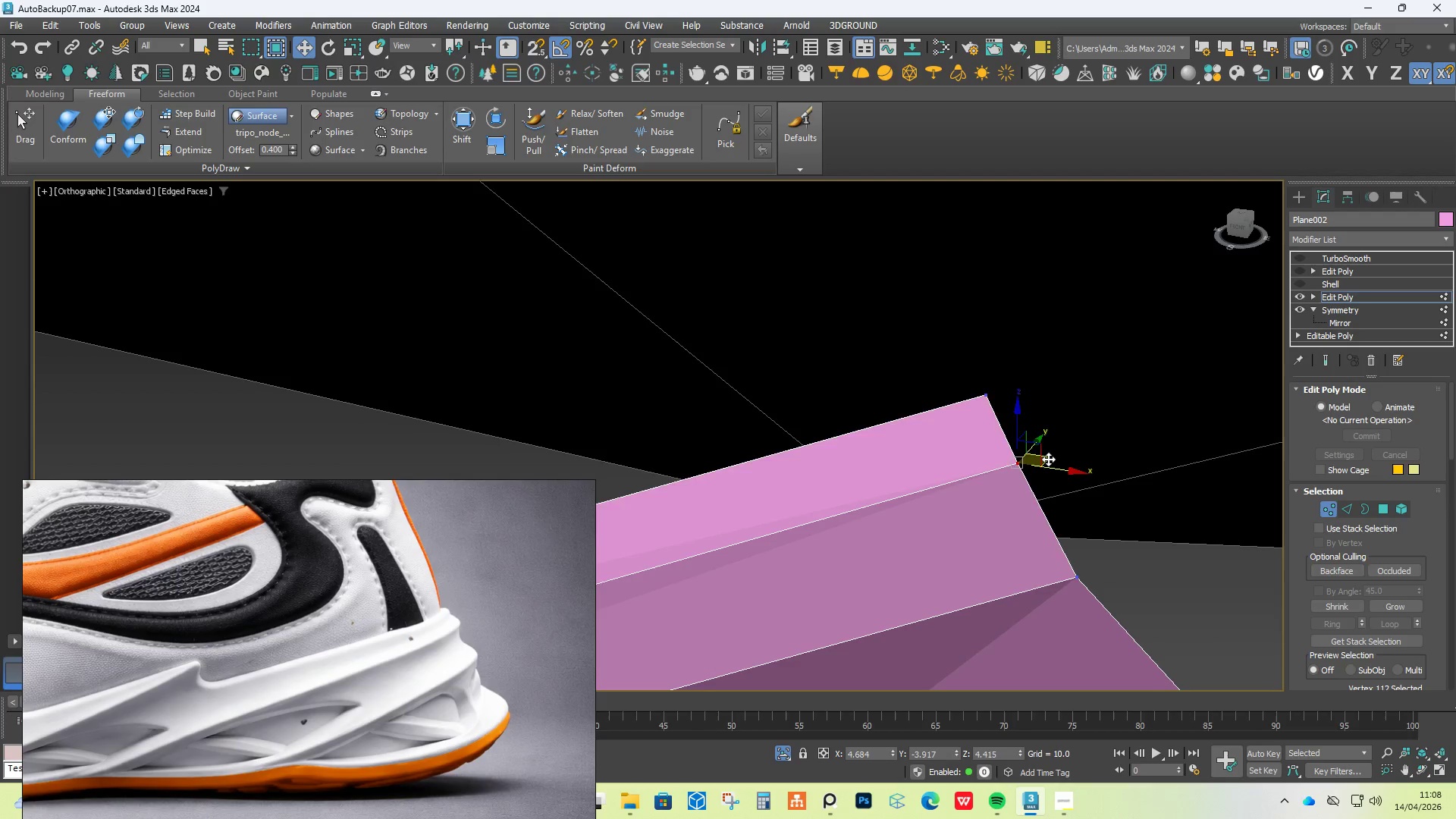 
scroll: coordinate [1047, 459], scroll_direction: down, amount: 4.0
 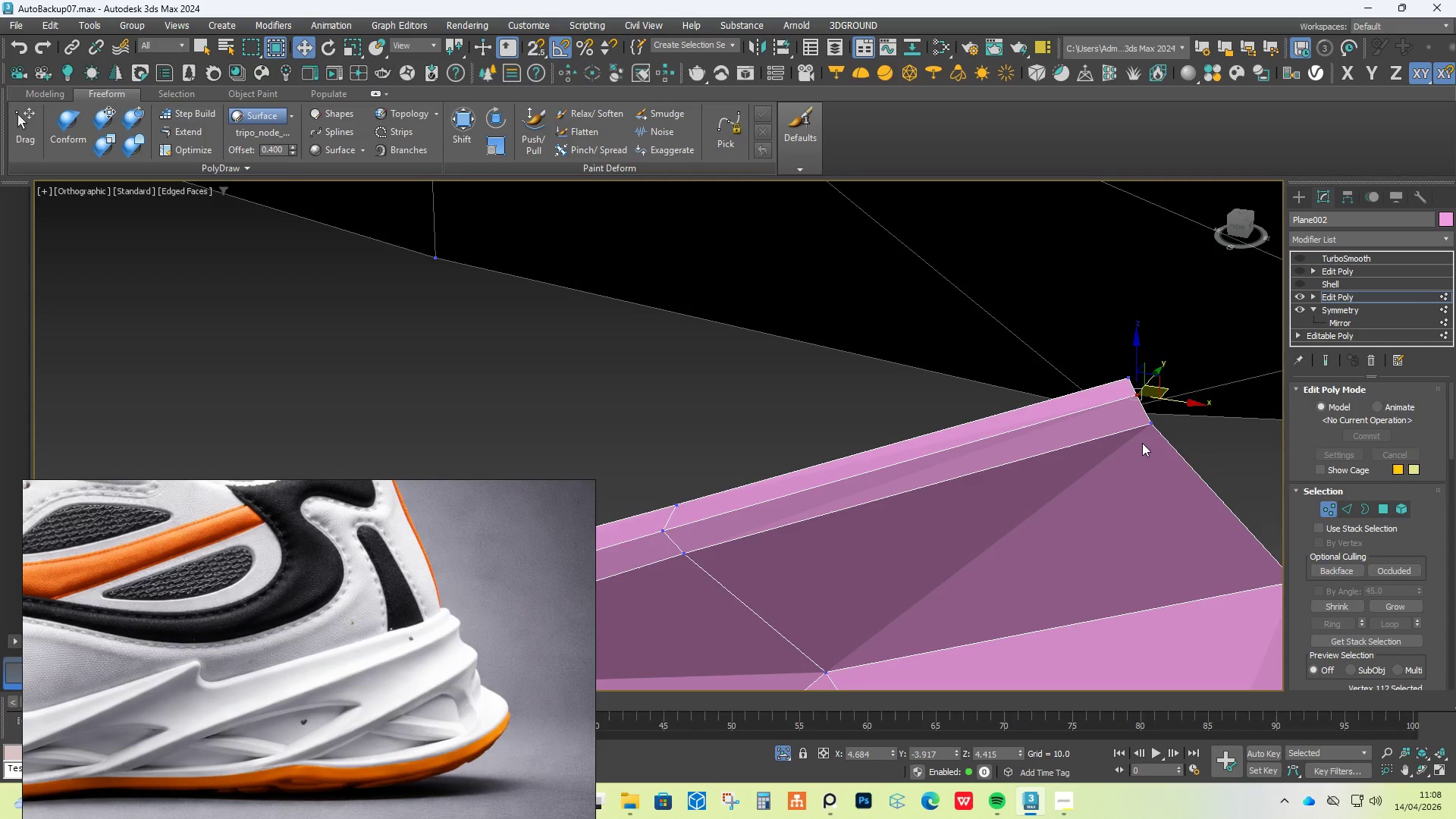 
scroll: coordinate [1140, 413], scroll_direction: up, amount: 2.0
 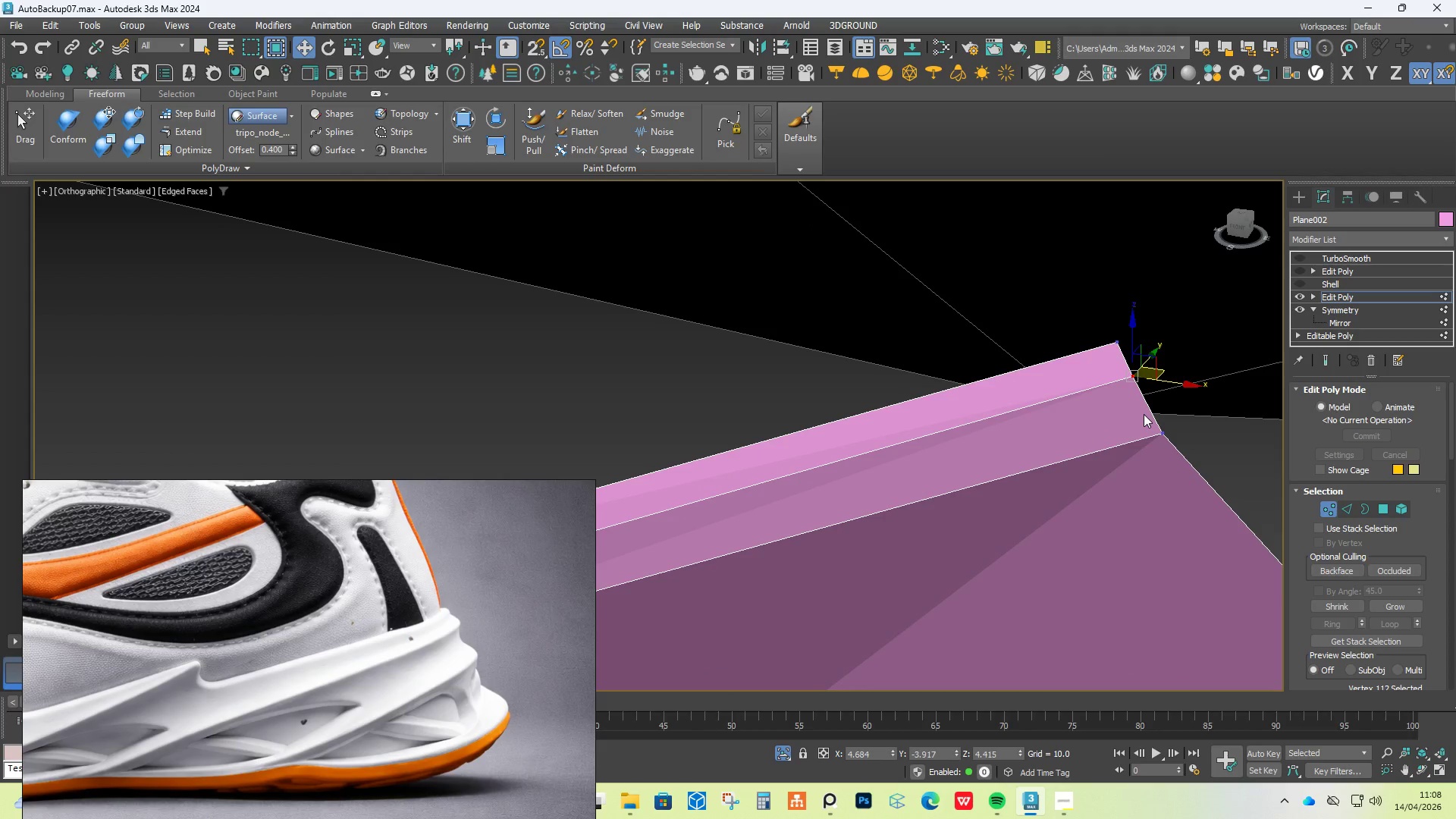 
hold_key(key=AltLeft, duration=1.44)
 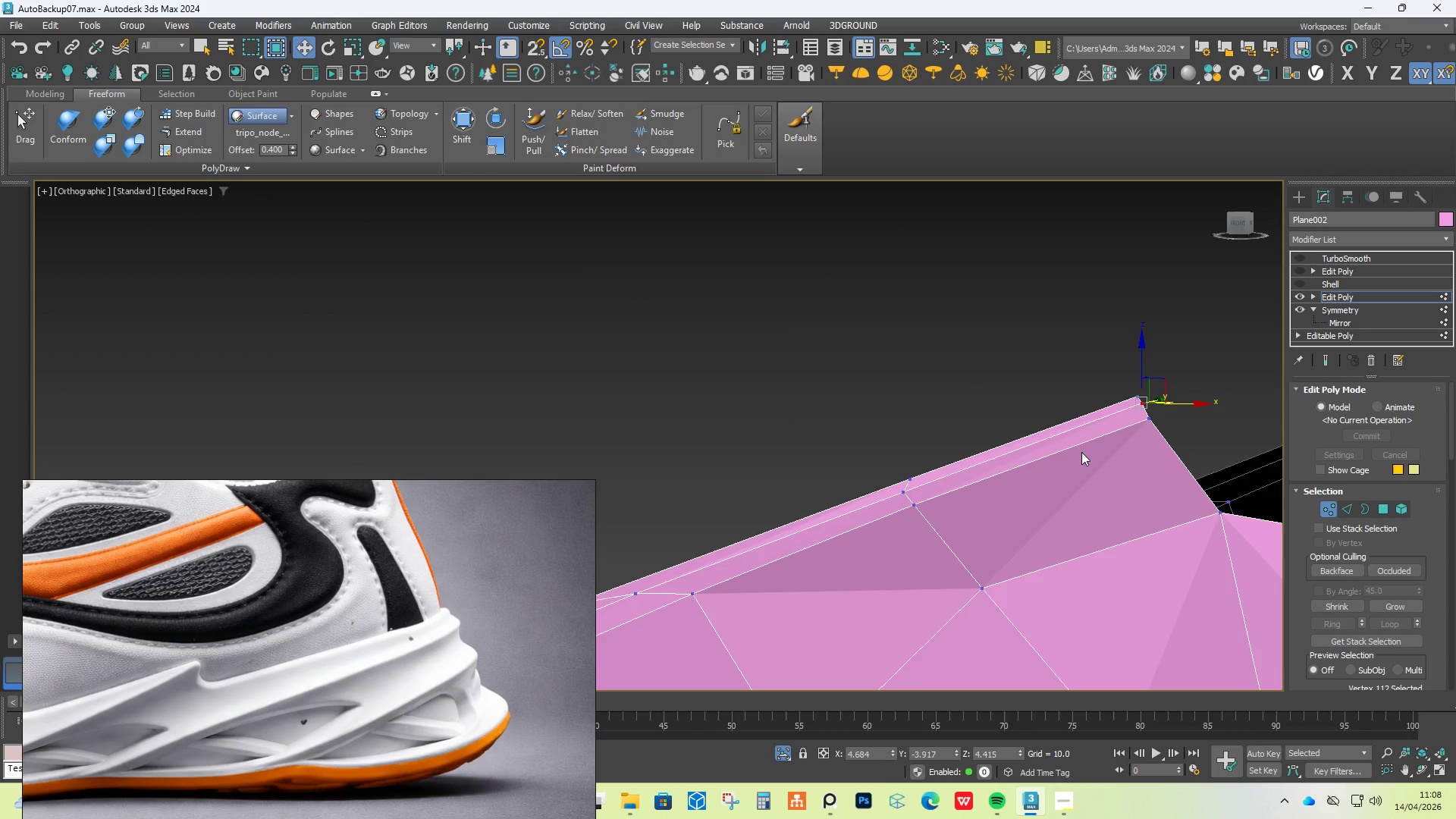 
scroll: coordinate [1085, 463], scroll_direction: down, amount: 7.0
 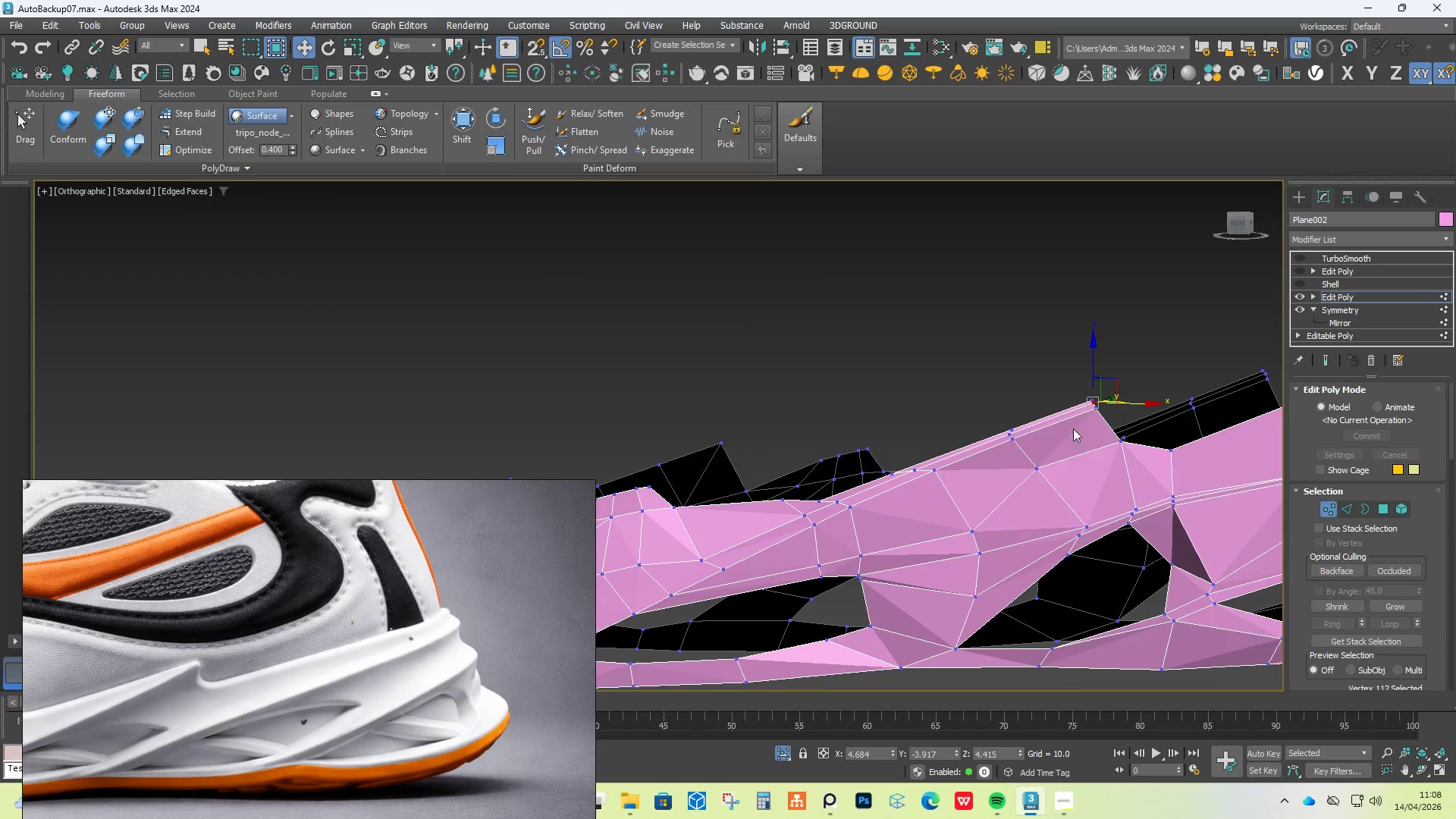 
key(Alt+1)
 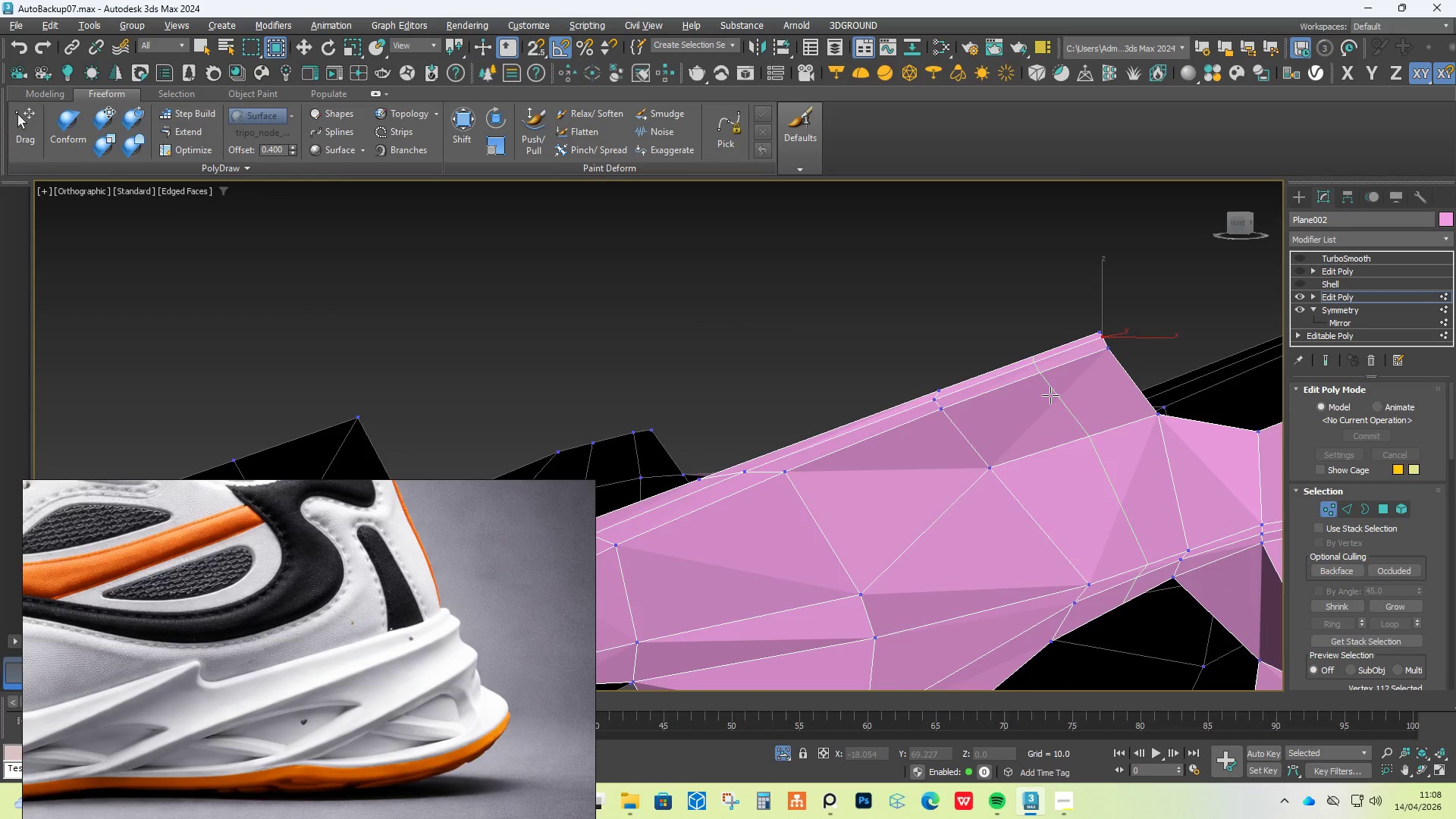 
scroll: coordinate [1084, 470], scroll_direction: up, amount: 2.0
 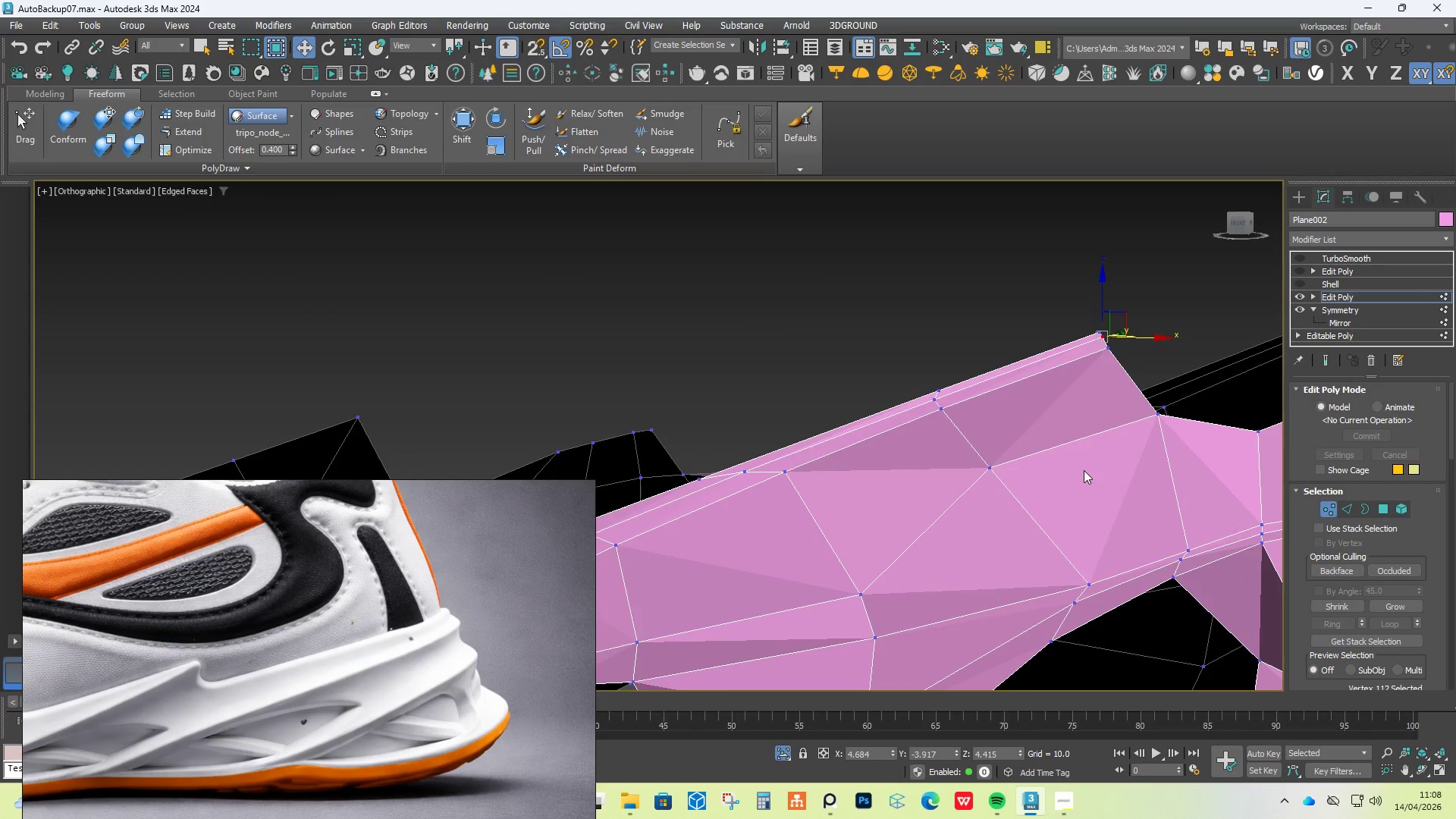 
left_click([1050, 395])
 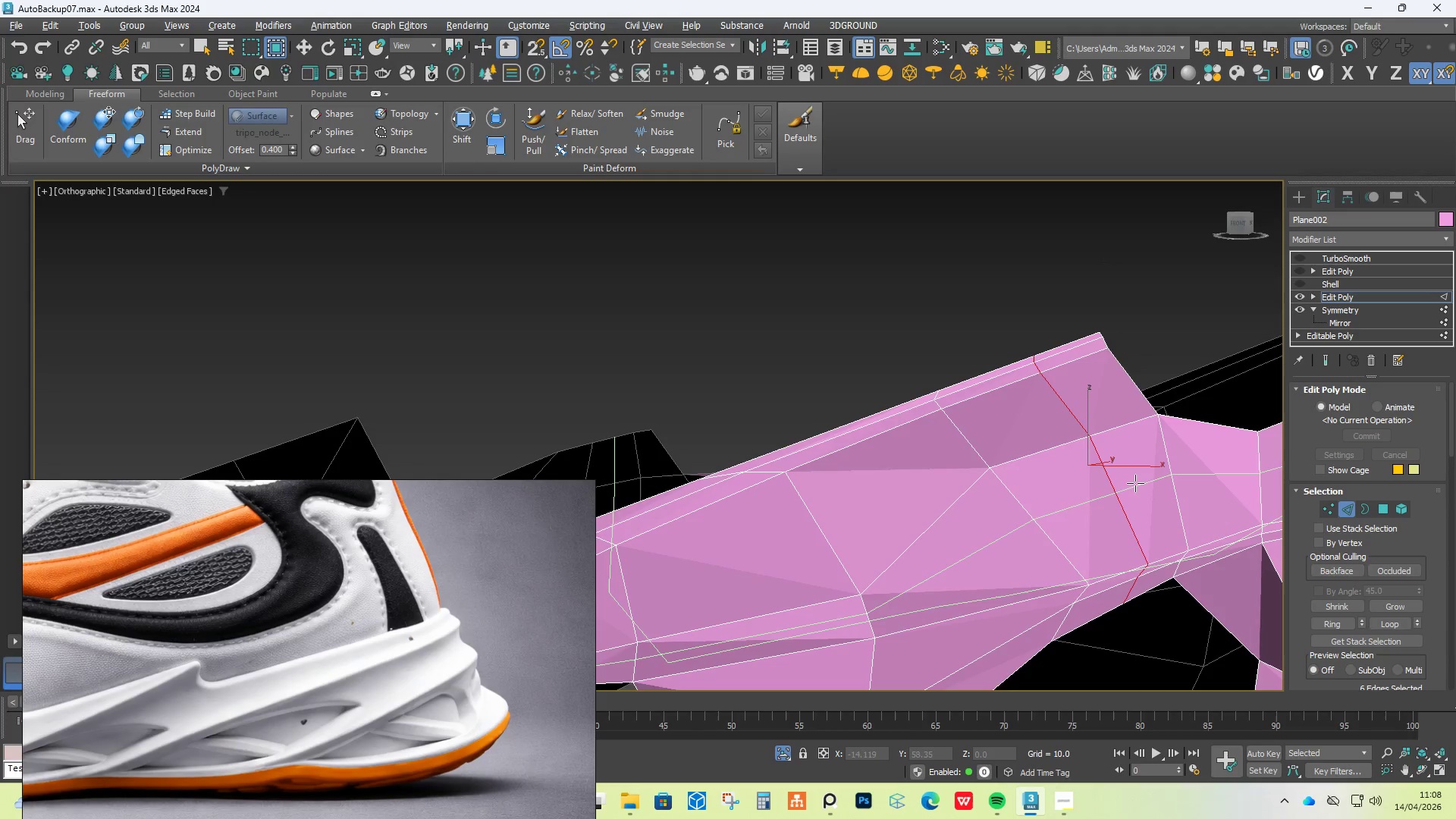 
right_click([1135, 483])
 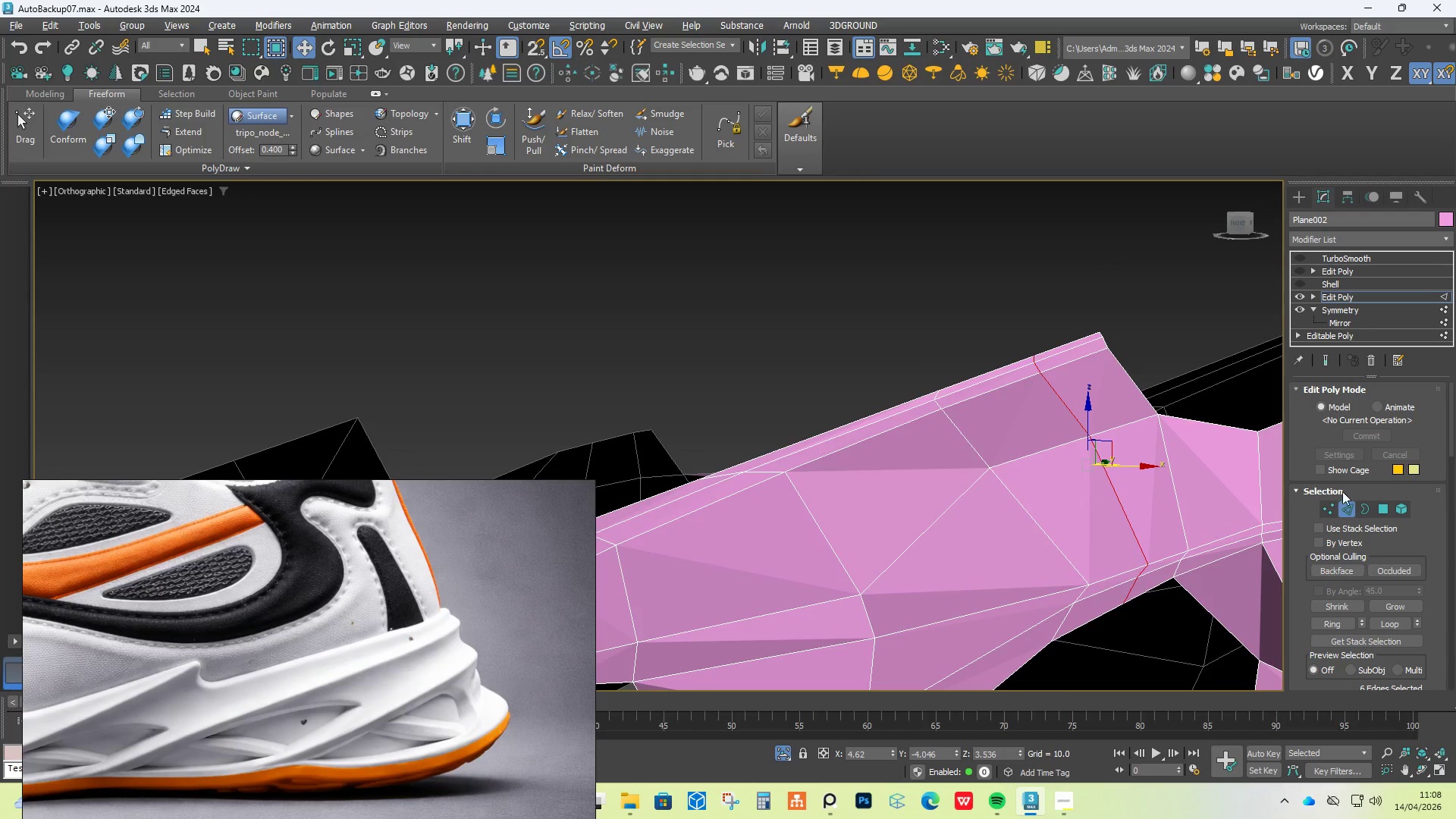 
left_click([1335, 503])
 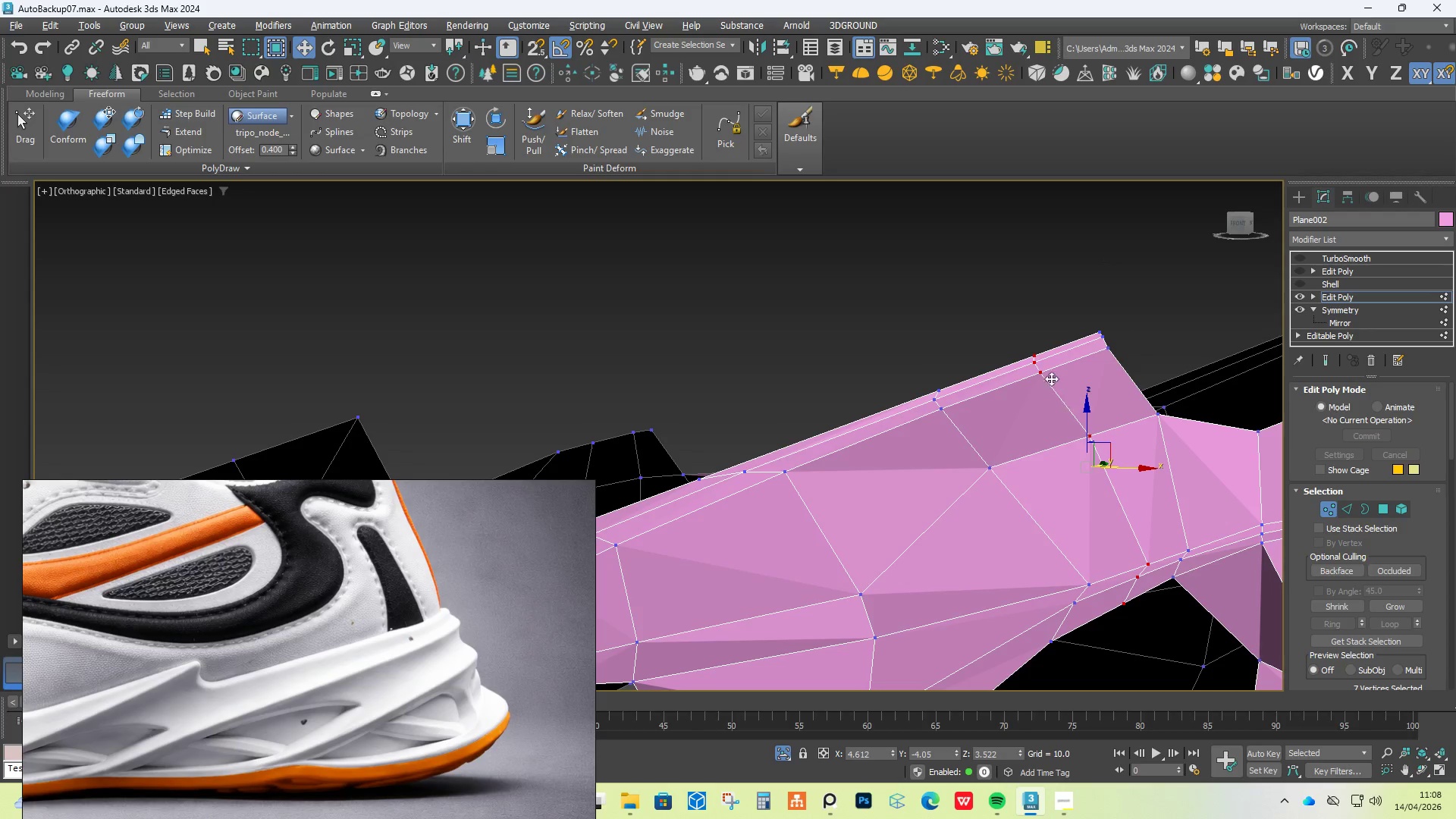 
scroll: coordinate [1033, 352], scroll_direction: up, amount: 1.0
 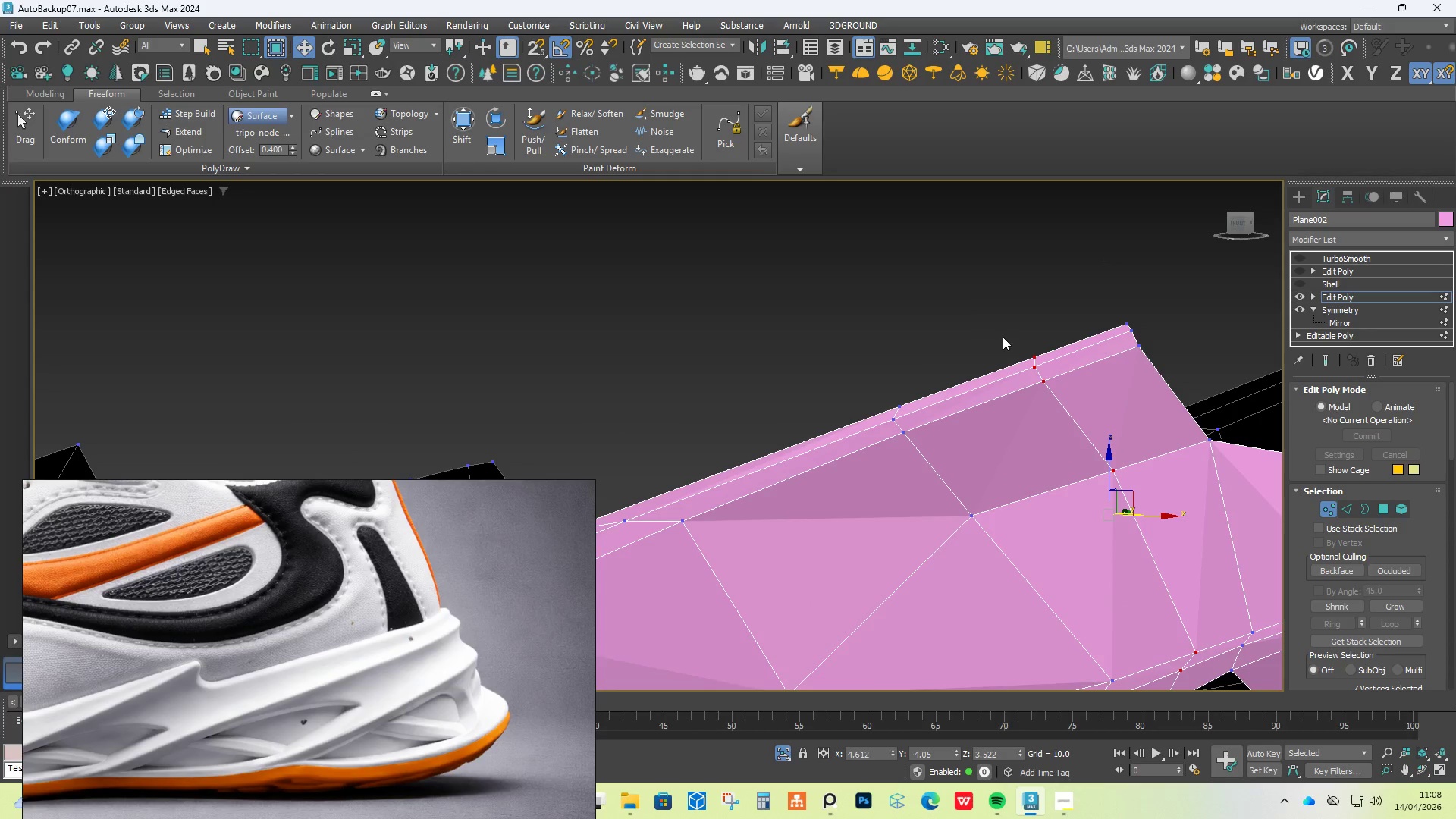 
left_click_drag(start_coordinate=[1009, 340], to_coordinate=[1096, 413])
 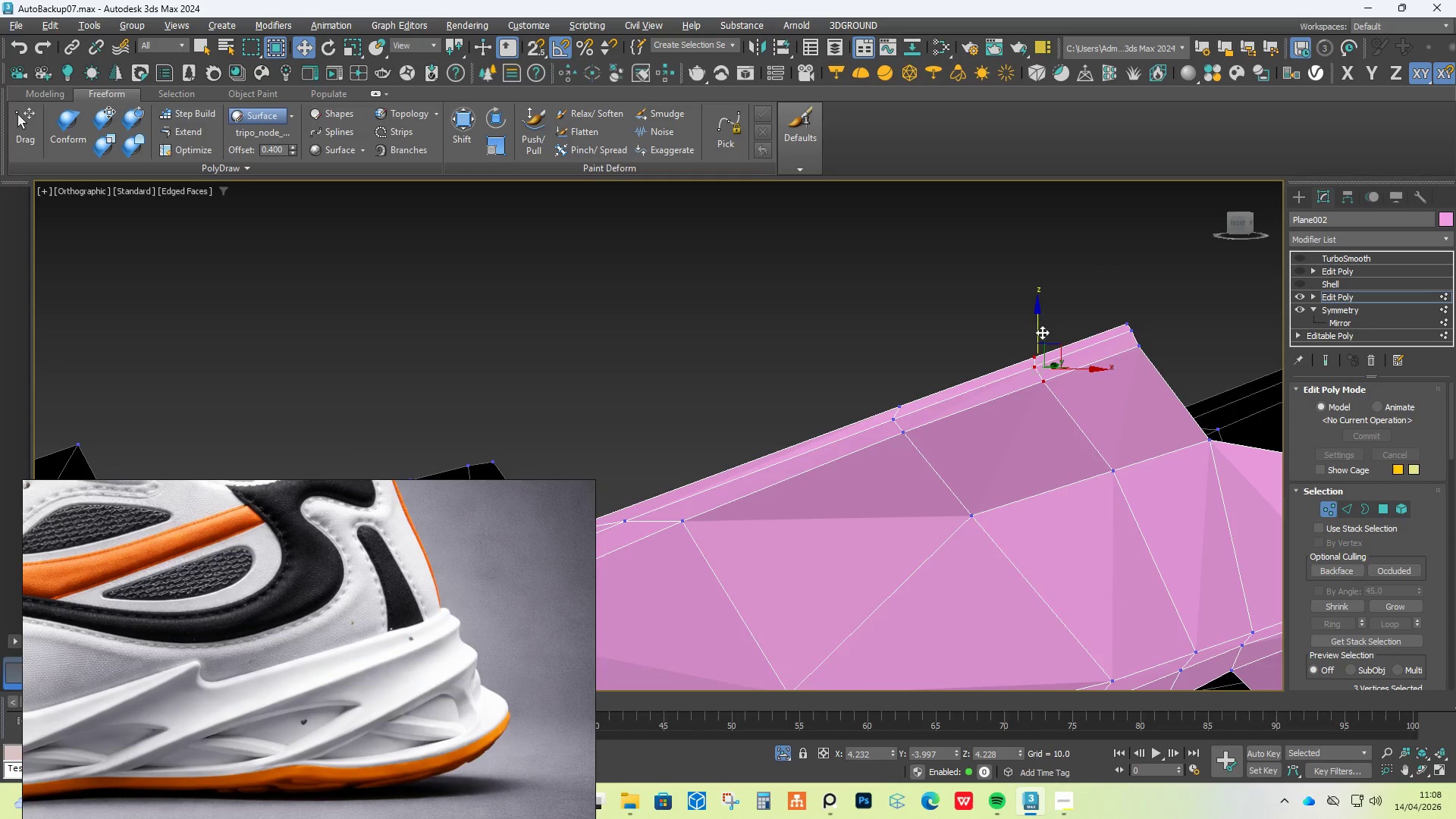 
left_click_drag(start_coordinate=[1036, 327], to_coordinate=[1021, 297])
 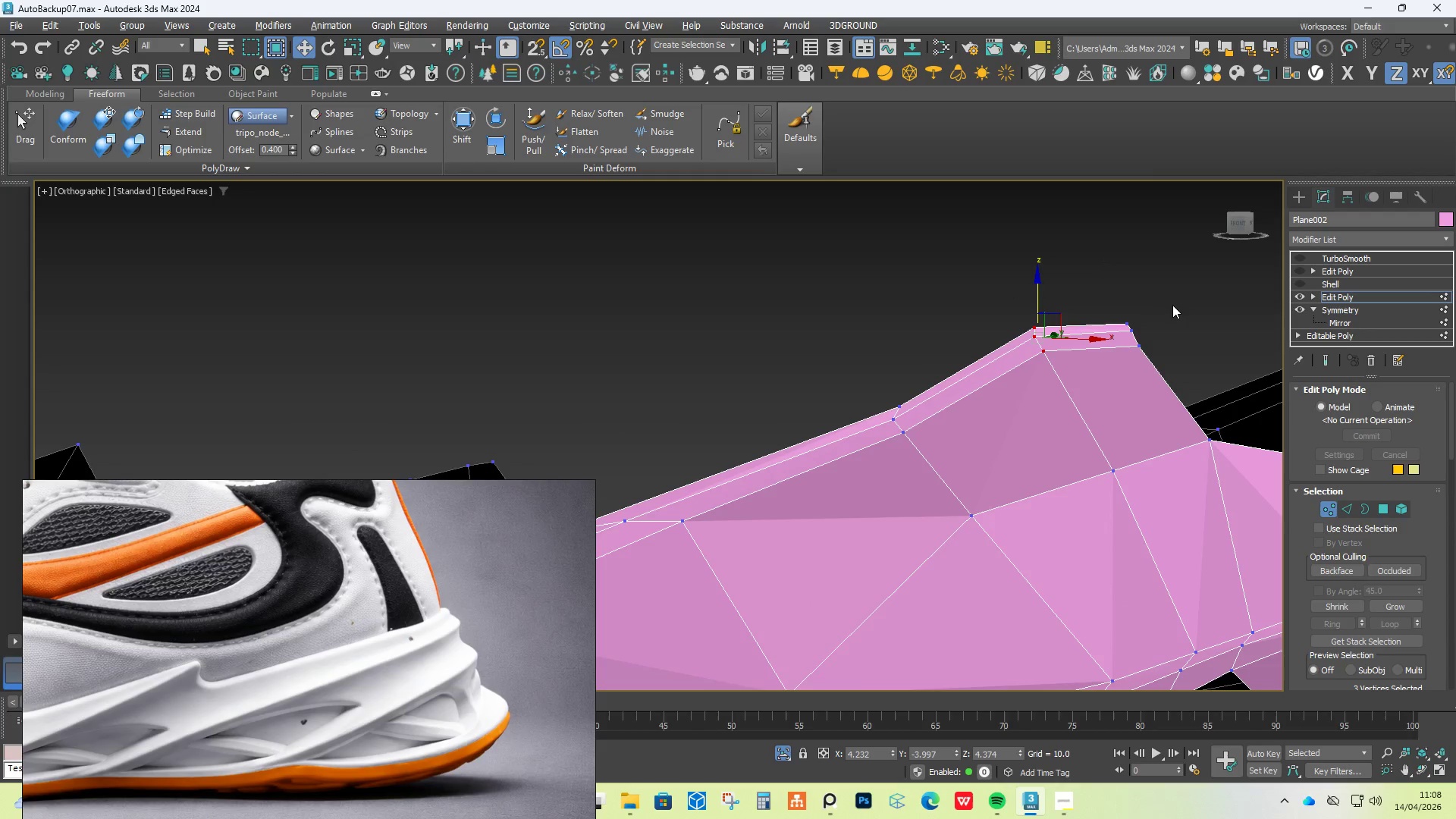 
left_click_drag(start_coordinate=[1163, 300], to_coordinate=[1131, 381])
 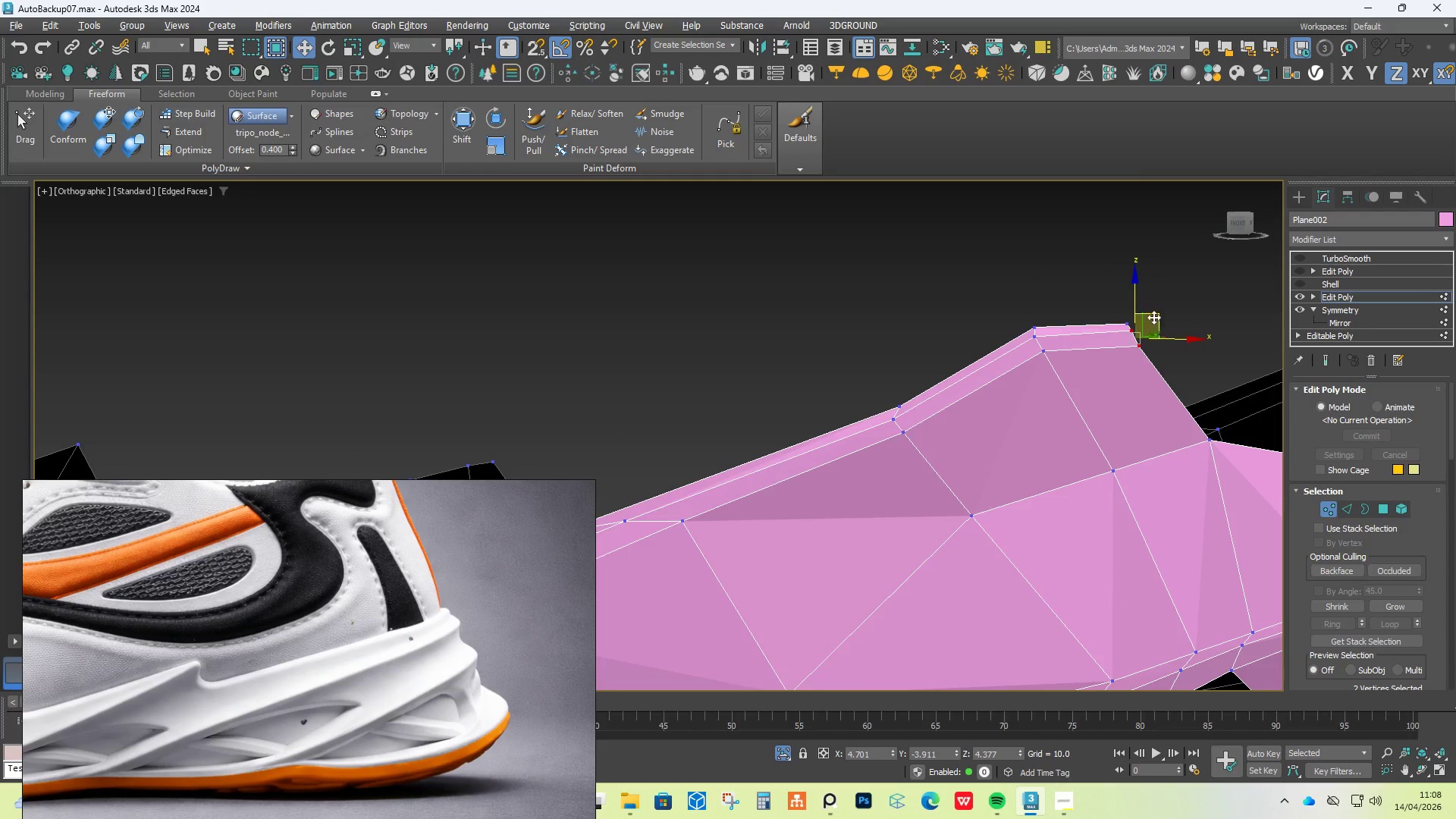 
left_click_drag(start_coordinate=[1199, 283], to_coordinate=[1119, 375])
 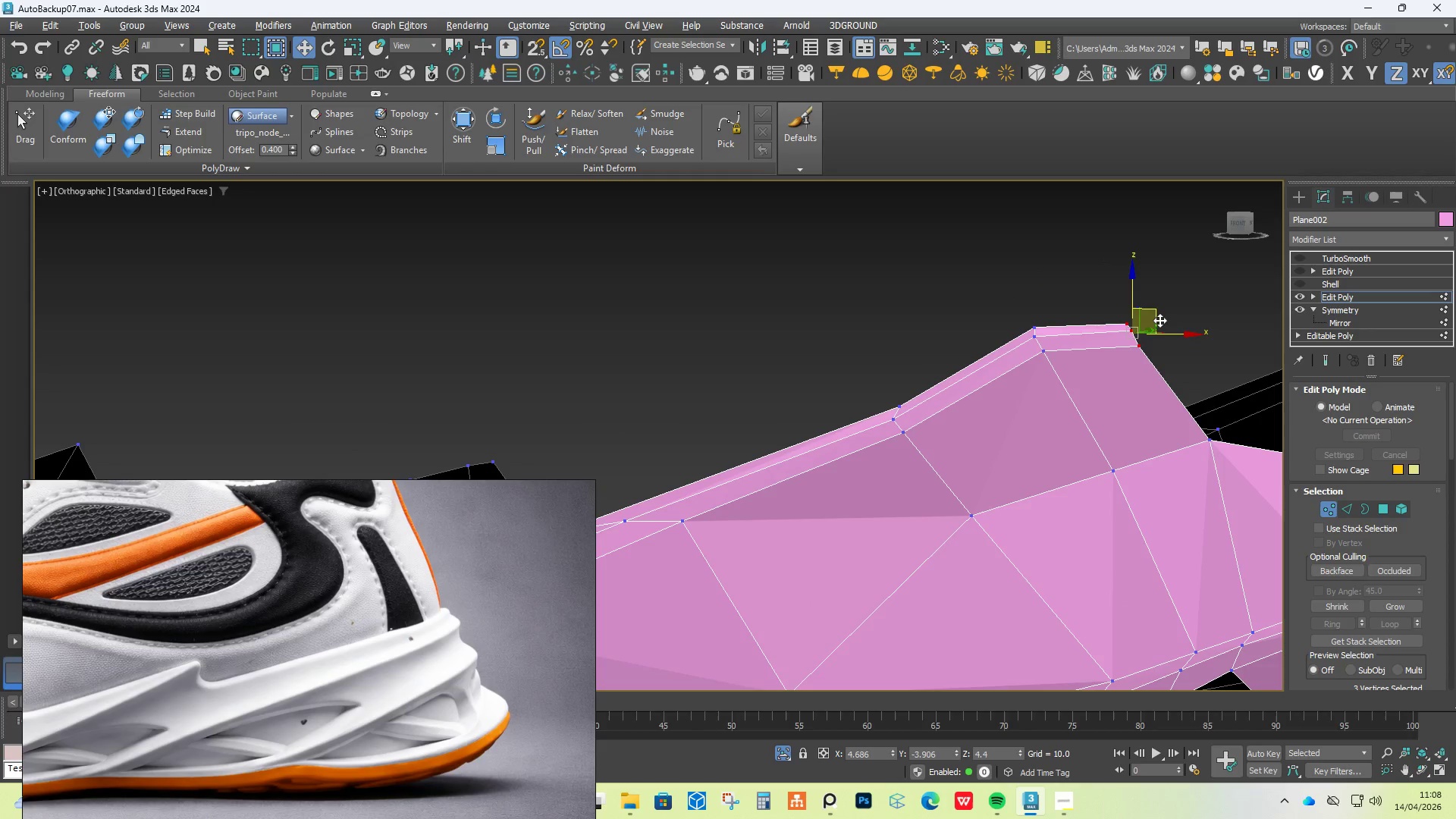 
left_click_drag(start_coordinate=[1156, 317], to_coordinate=[1185, 322])
 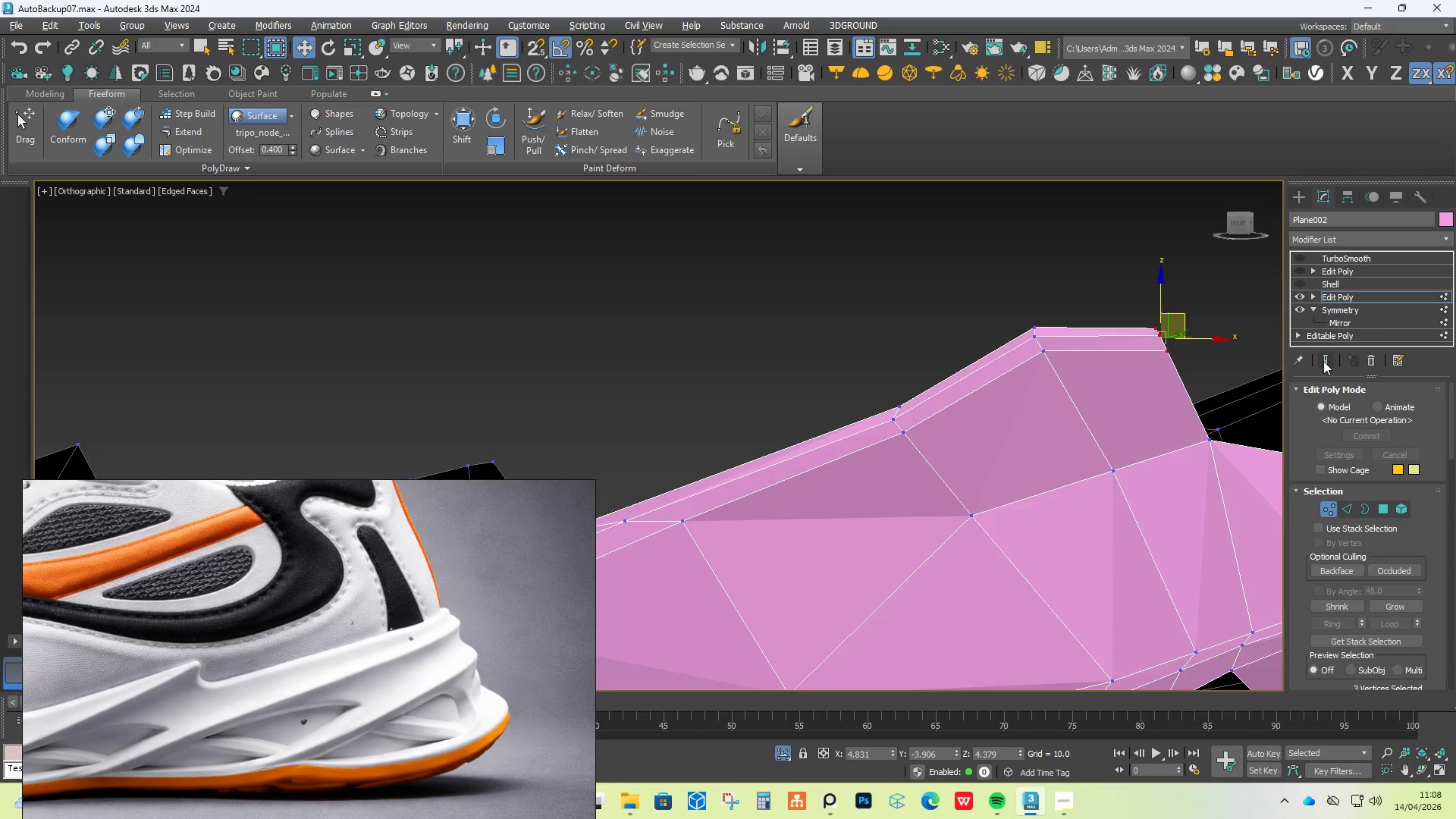 
left_click([1330, 354])
 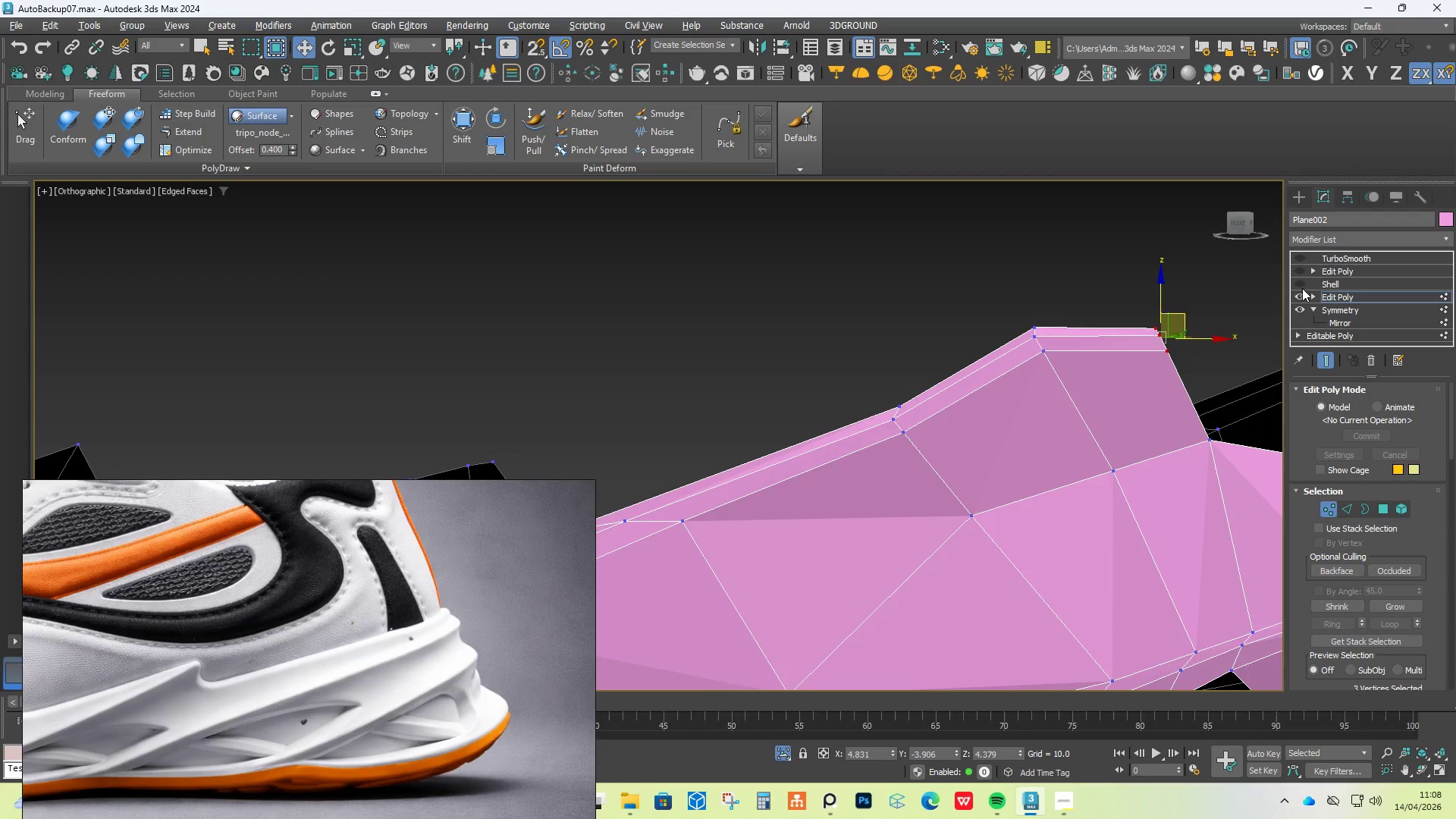 
left_click([1302, 285])
 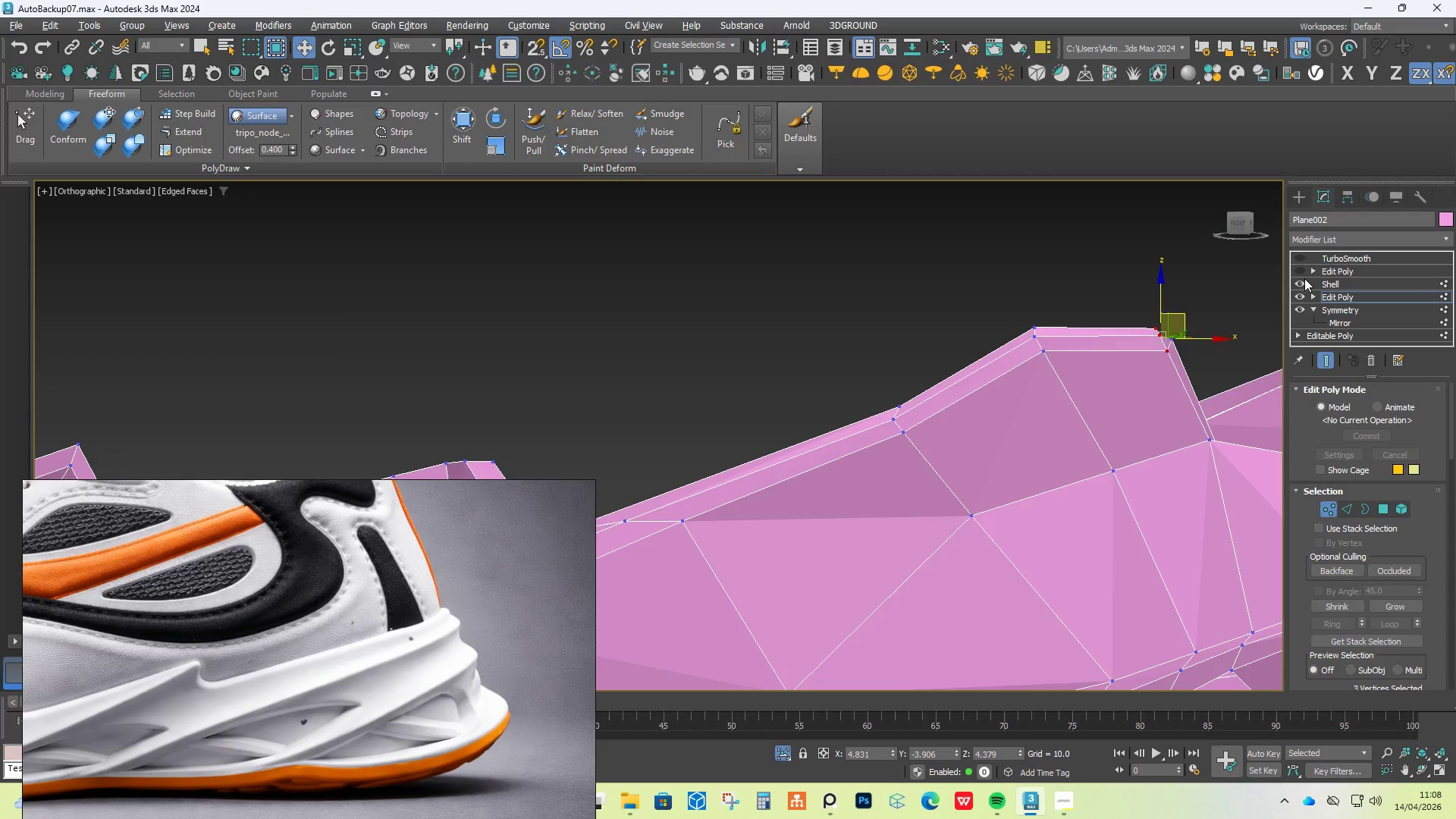 
hold_key(key=AltLeft, duration=1.52)
 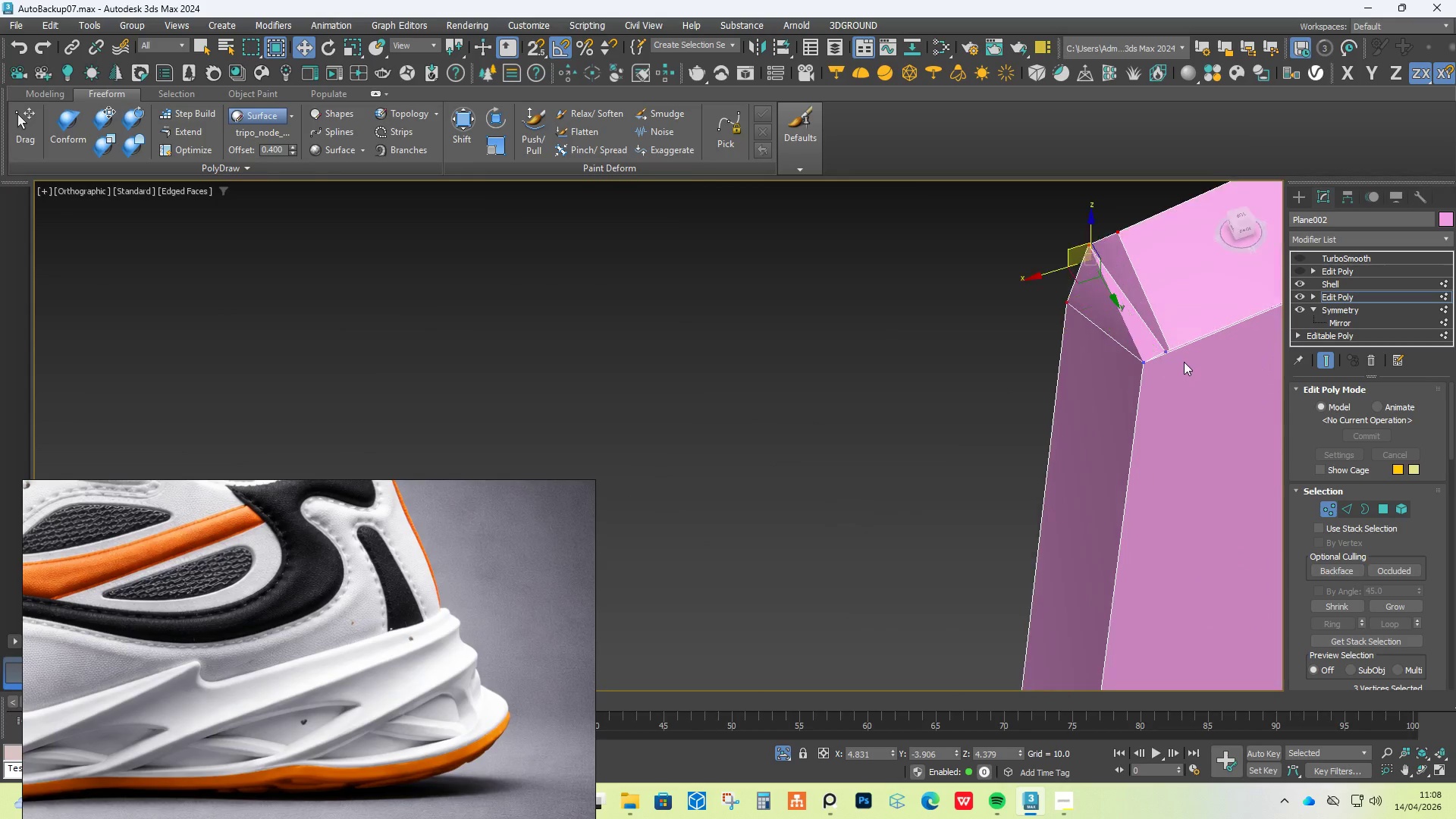 
key(Alt+AltLeft)
 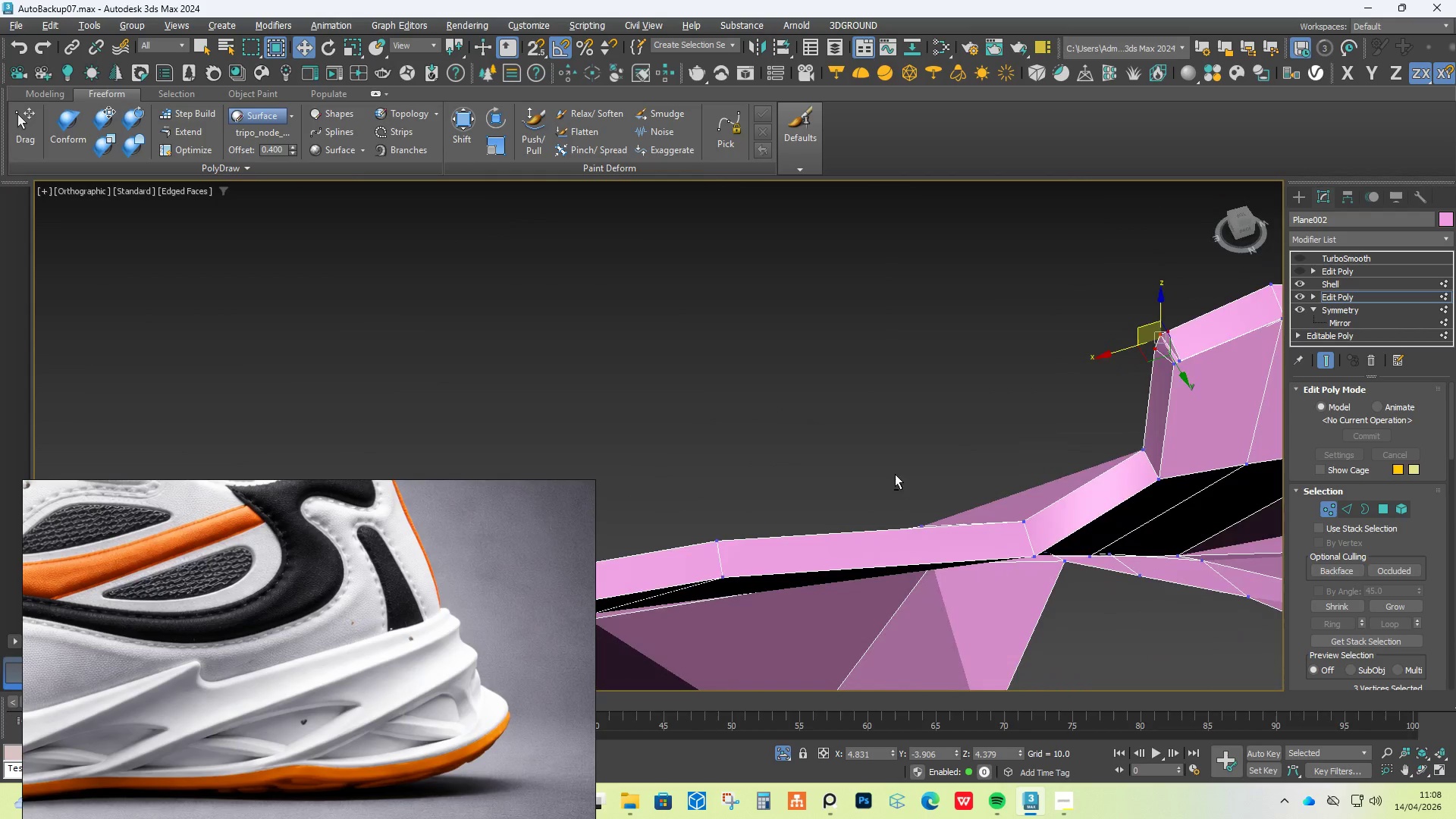 
key(Alt+AltLeft)
 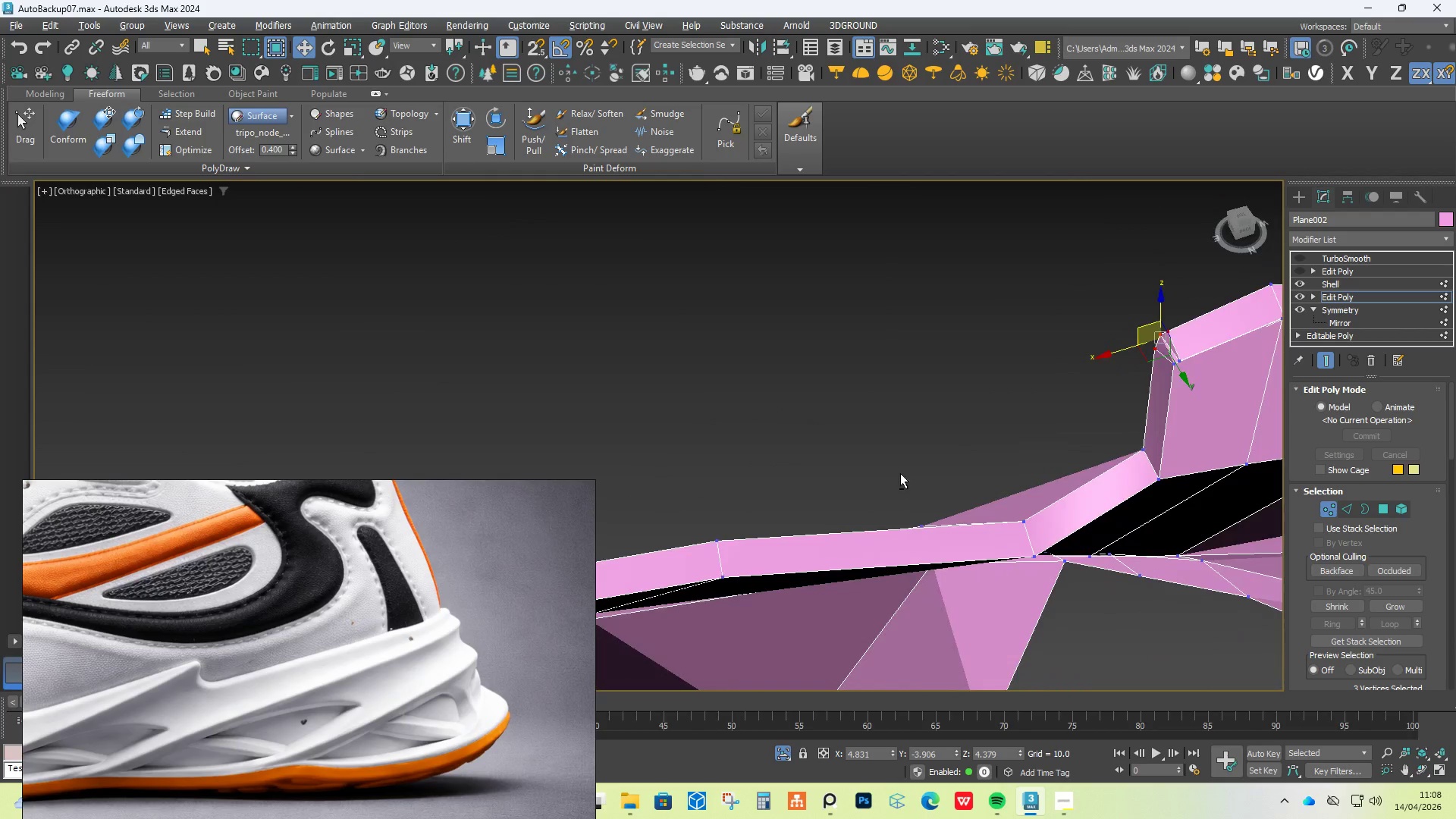 
key(Alt+AltLeft)
 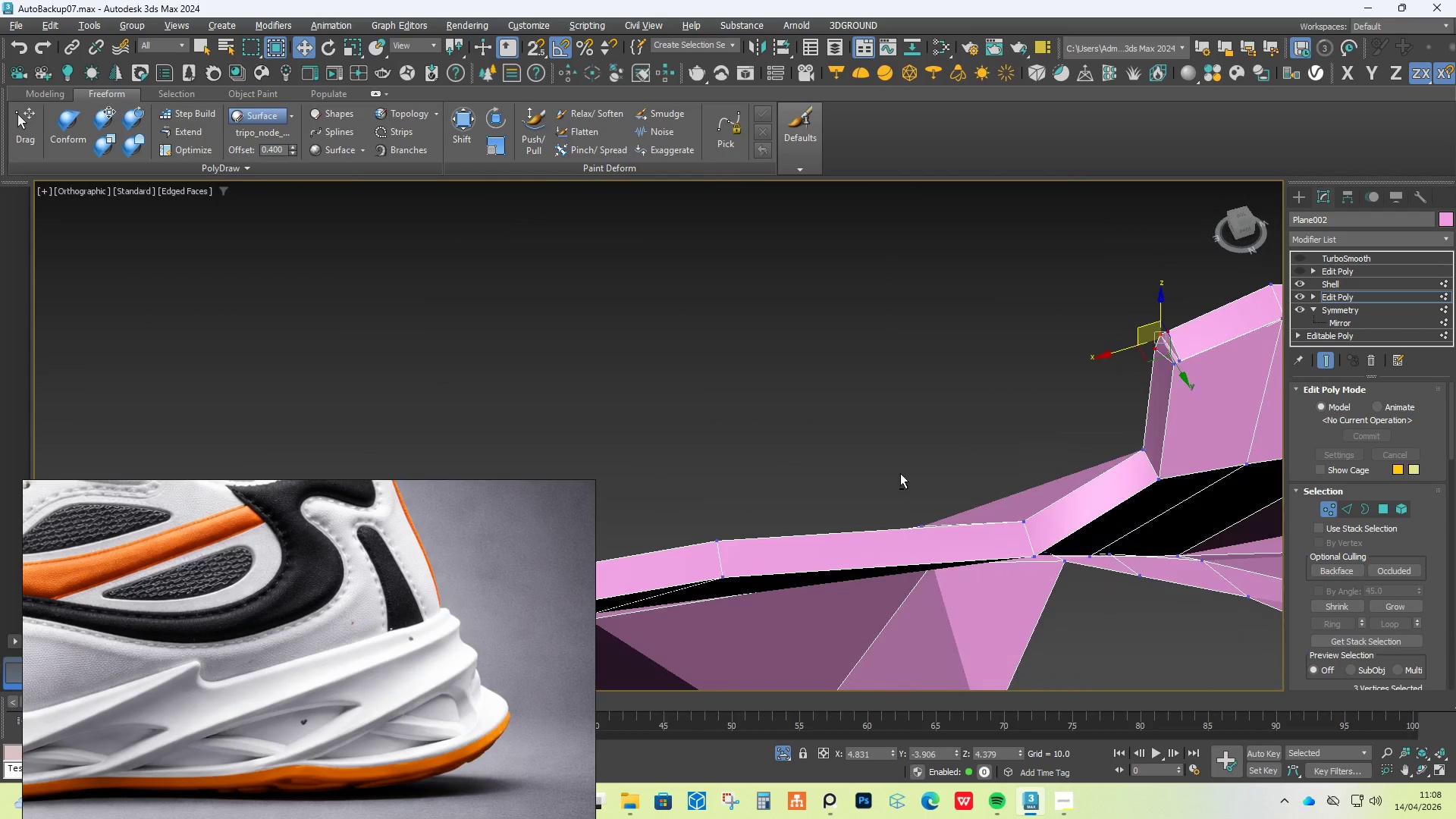 
key(Alt+AltLeft)
 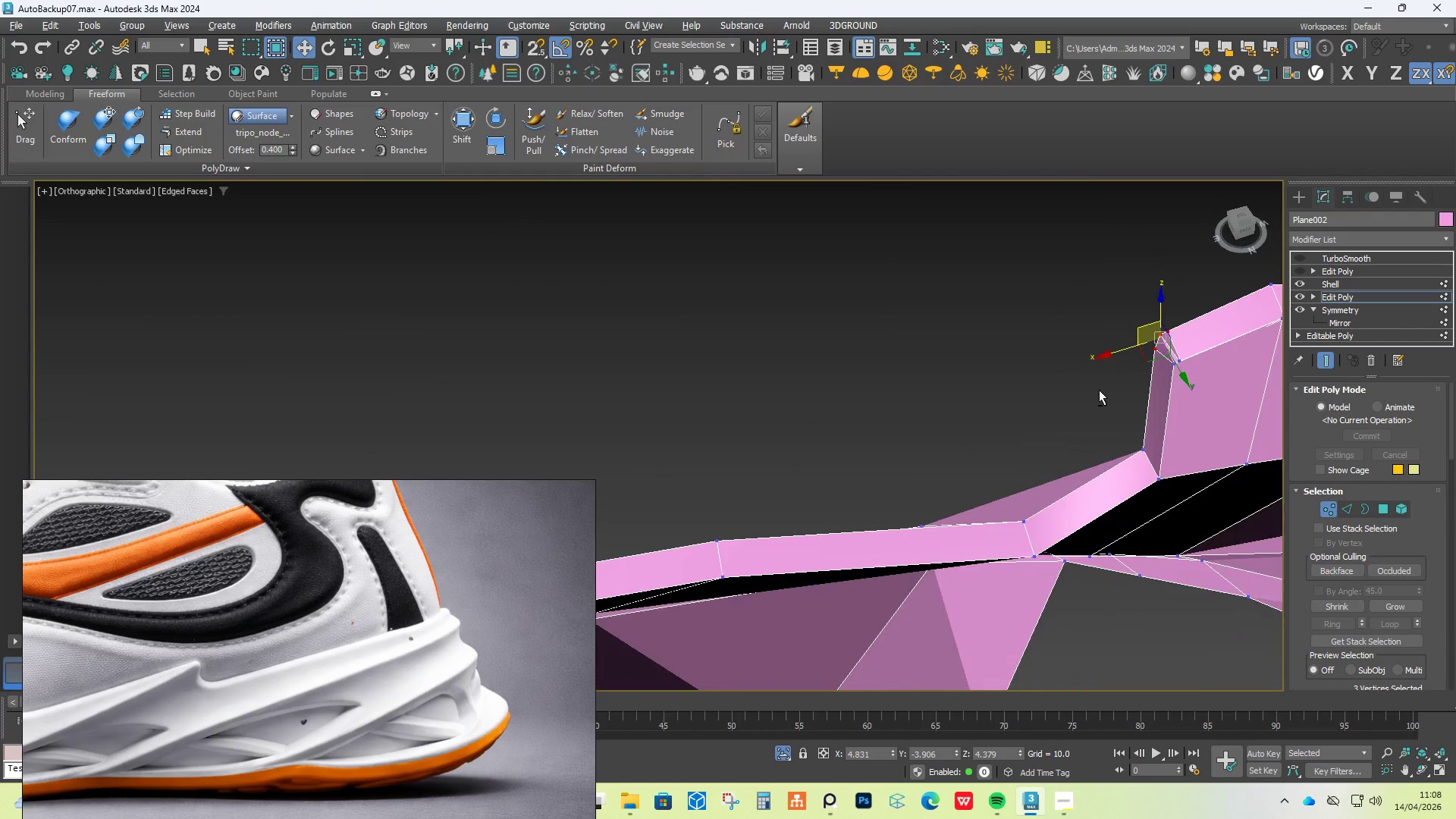 
key(Alt+AltLeft)
 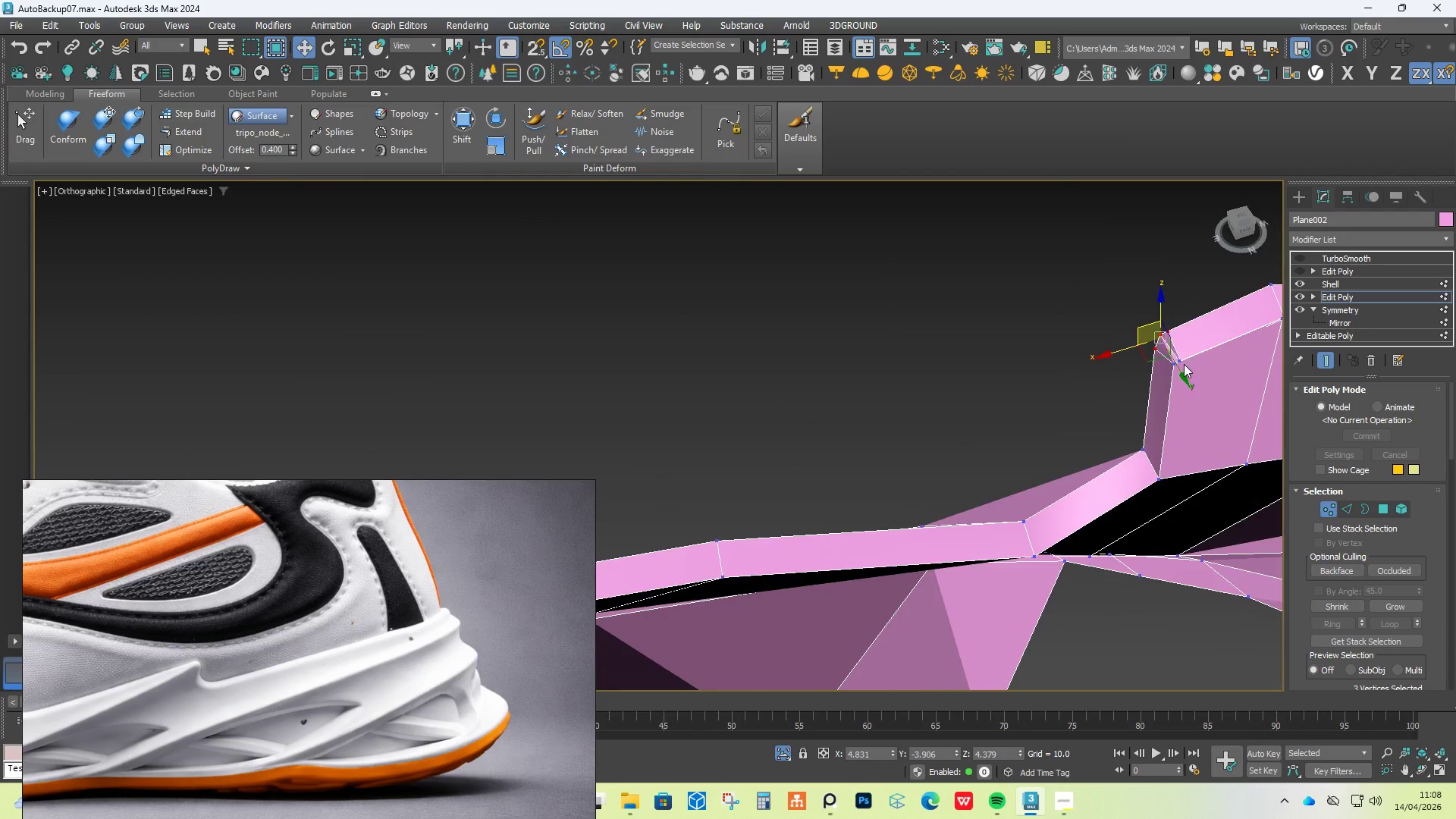 
scroll: coordinate [1165, 337], scroll_direction: up, amount: 8.0
 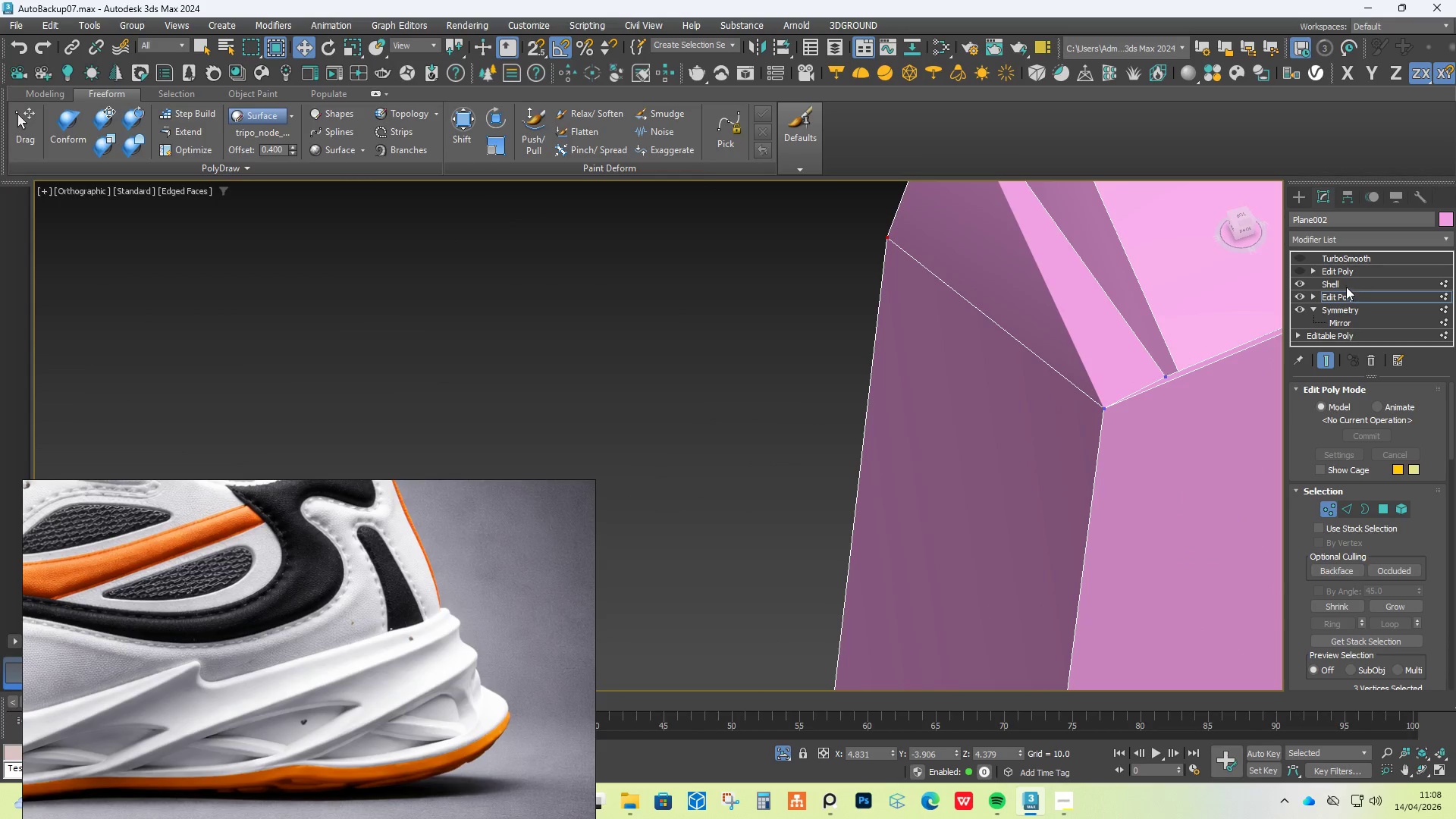 
left_click([1345, 285])
 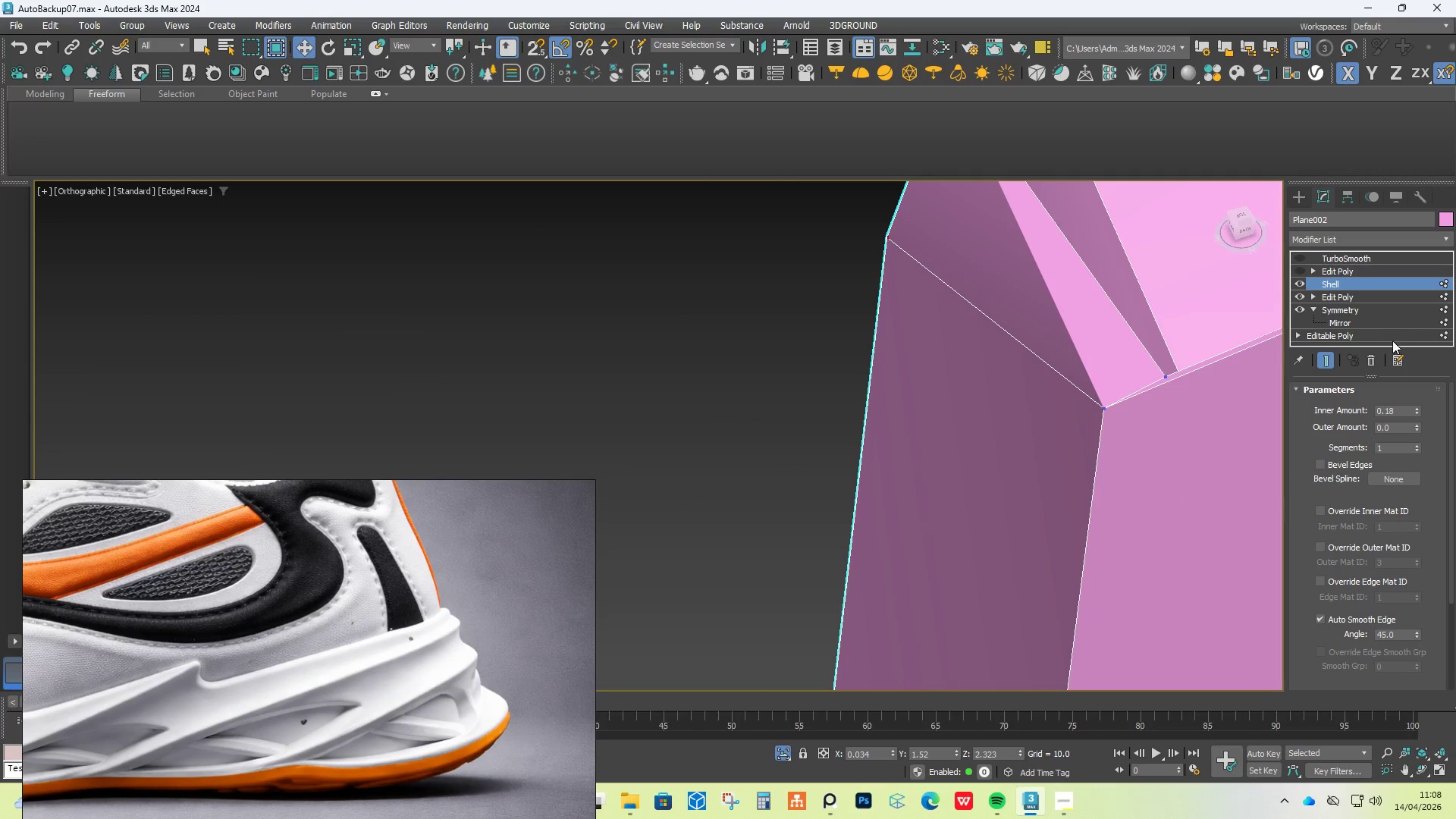 
left_click([1376, 357])
 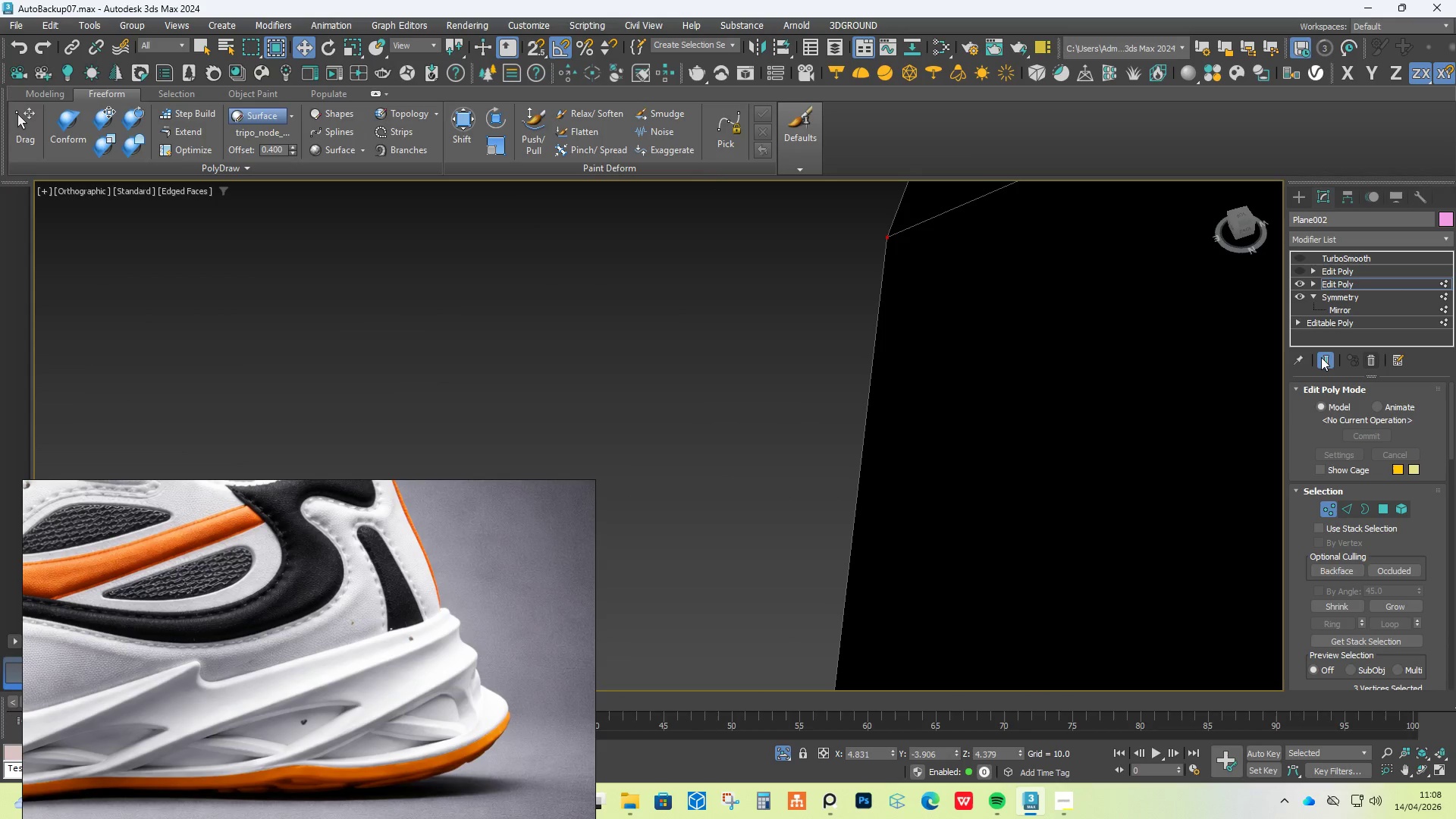 
scroll: coordinate [1081, 360], scroll_direction: down, amount: 4.0
 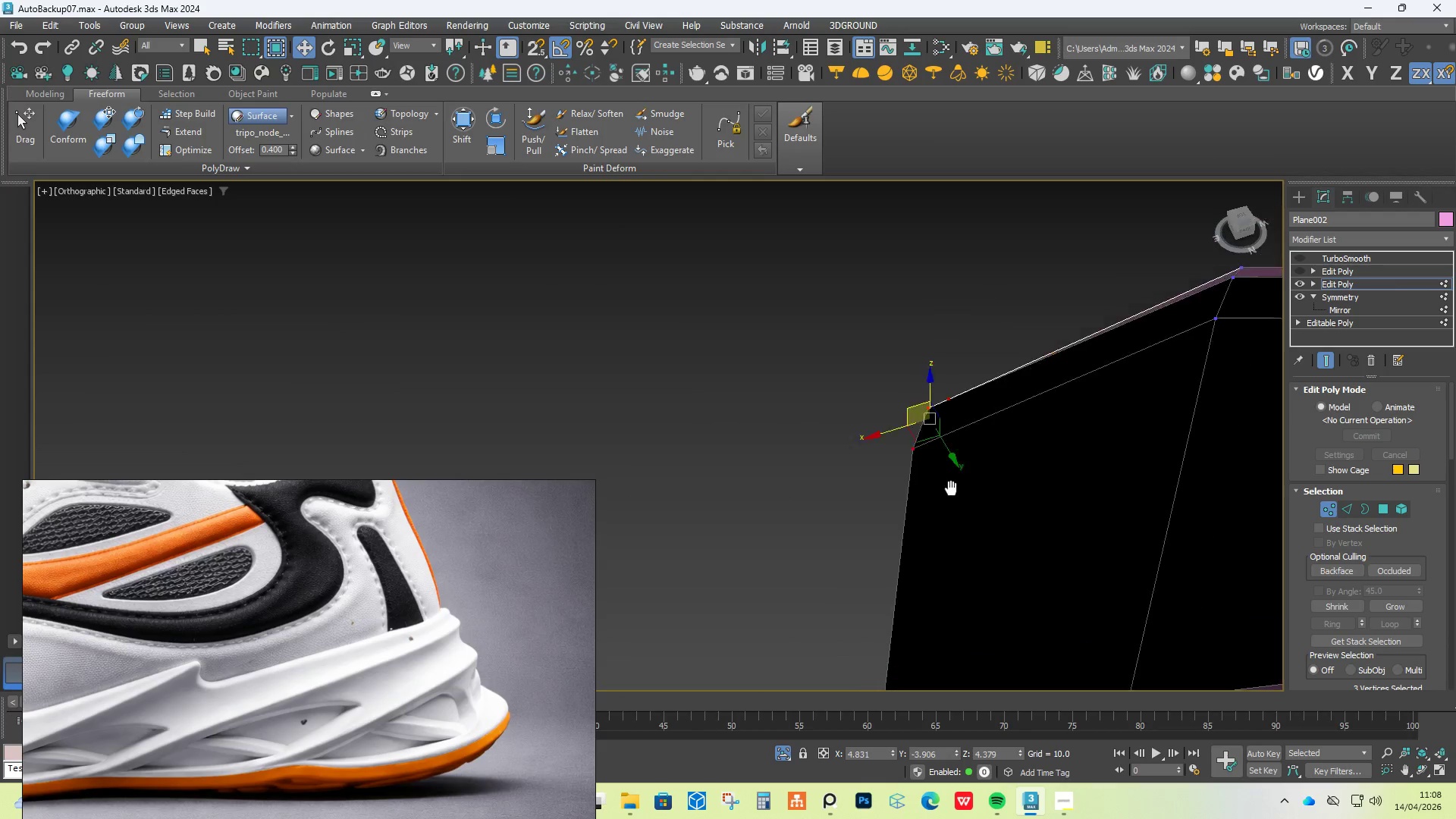 
hold_key(key=AltLeft, duration=0.52)
 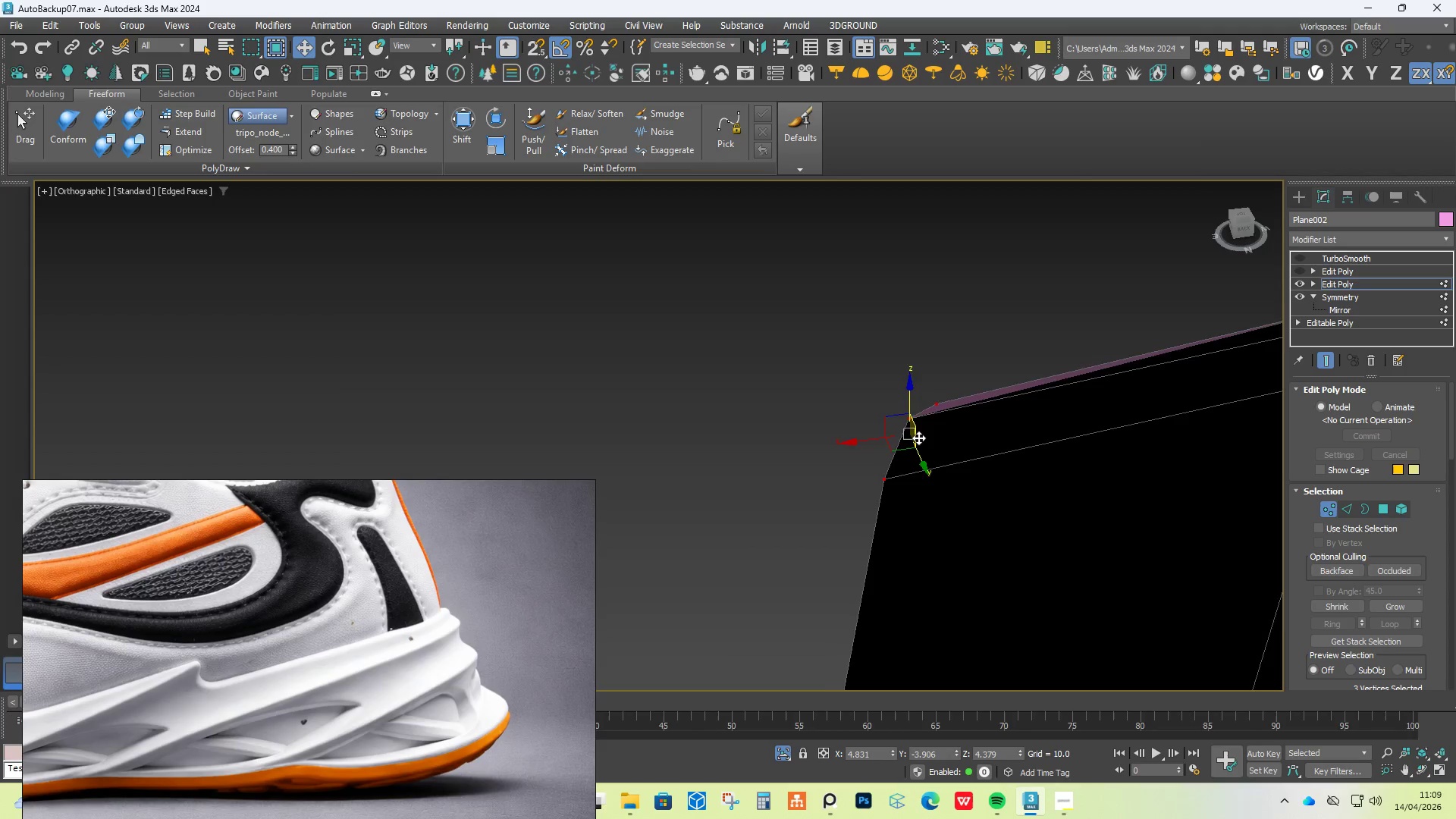 
hold_key(key=AltLeft, duration=1.5)
 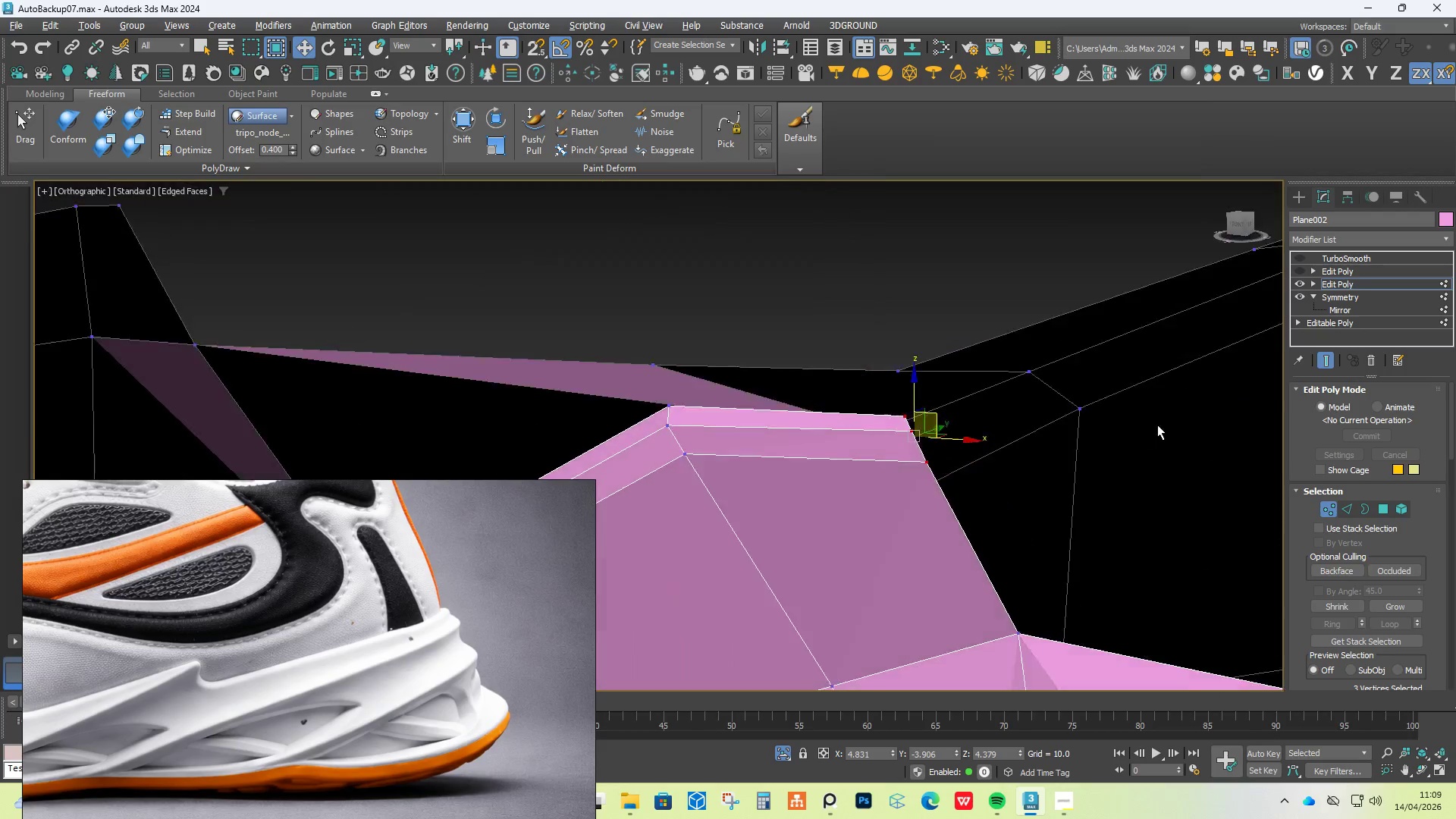 
scroll: coordinate [918, 439], scroll_direction: down, amount: 1.0
 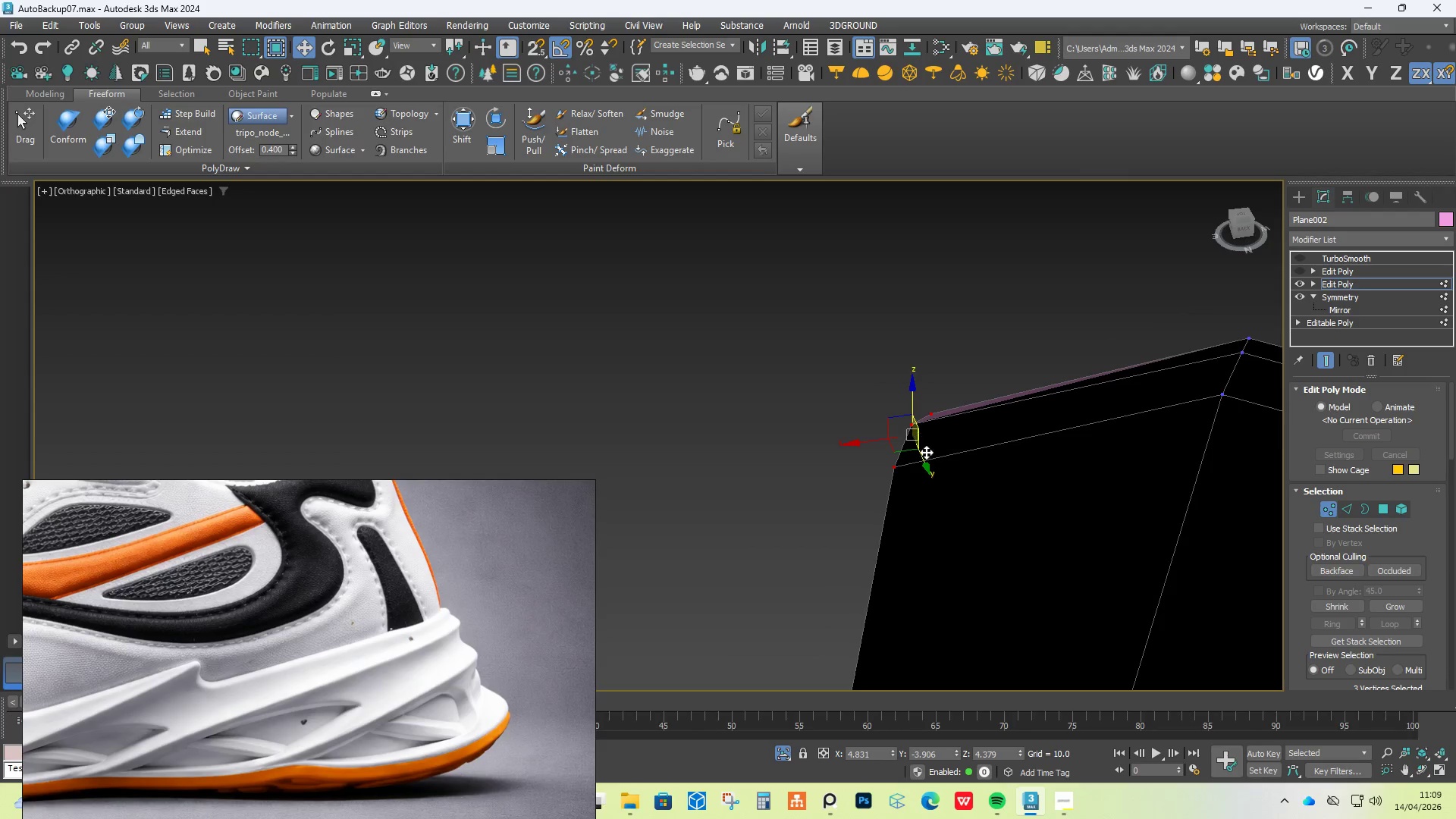 
hold_key(key=AltLeft, duration=1.12)
 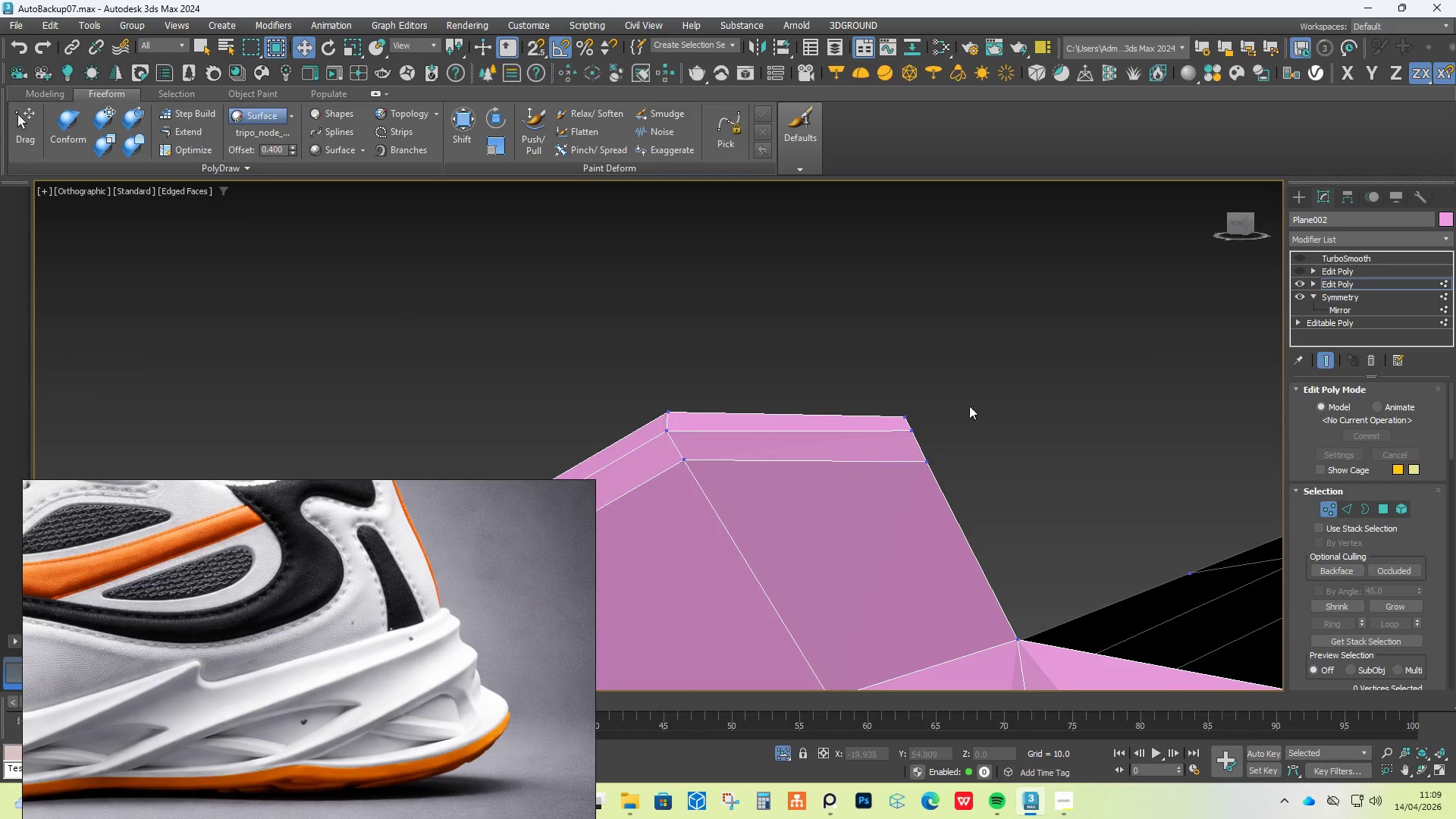 
hold_key(key=AltLeft, duration=13.77)
left_click([1062, 385])
 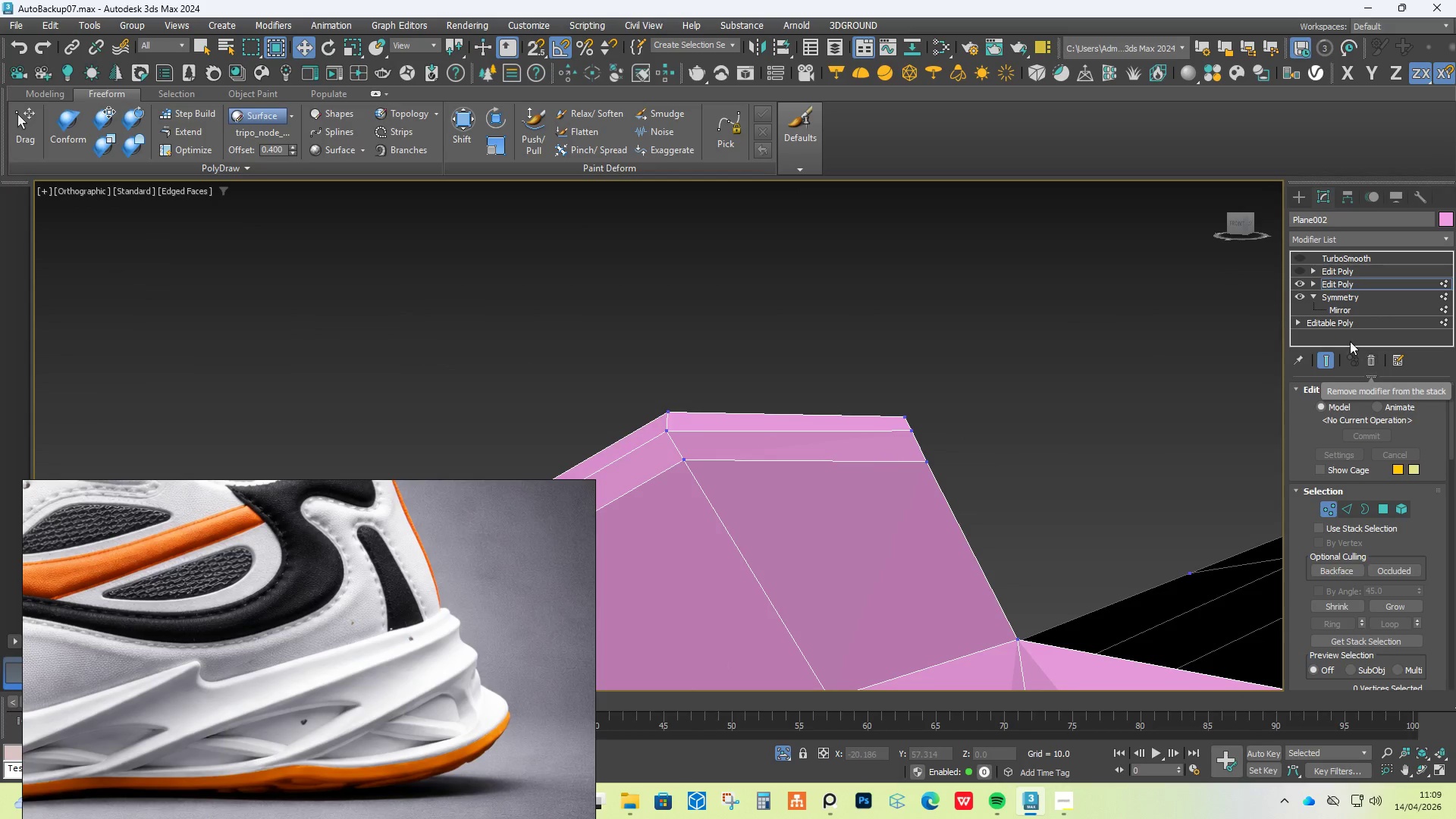 
double_click([1303, 286])
 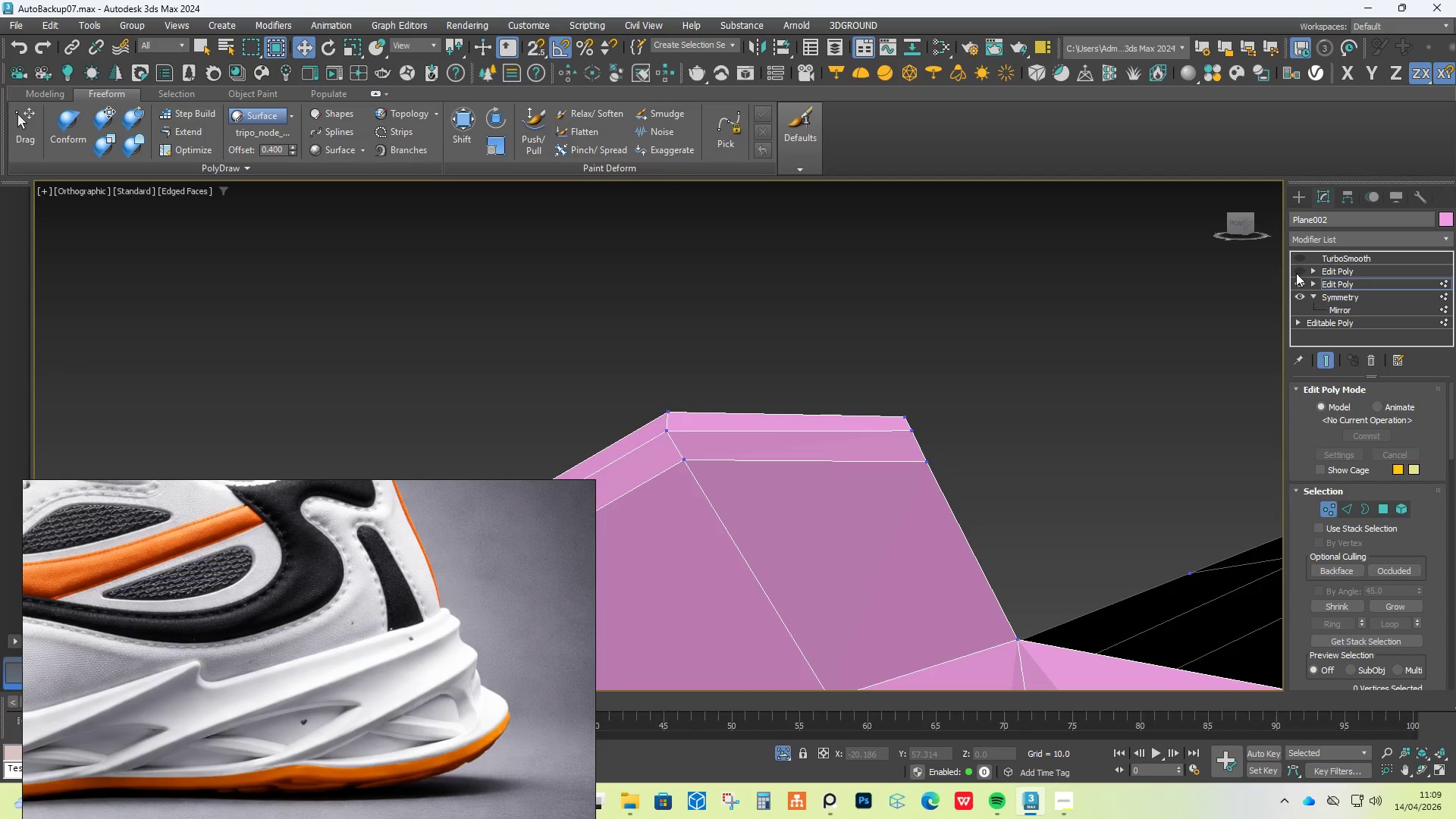 
double_click([1323, 278])
 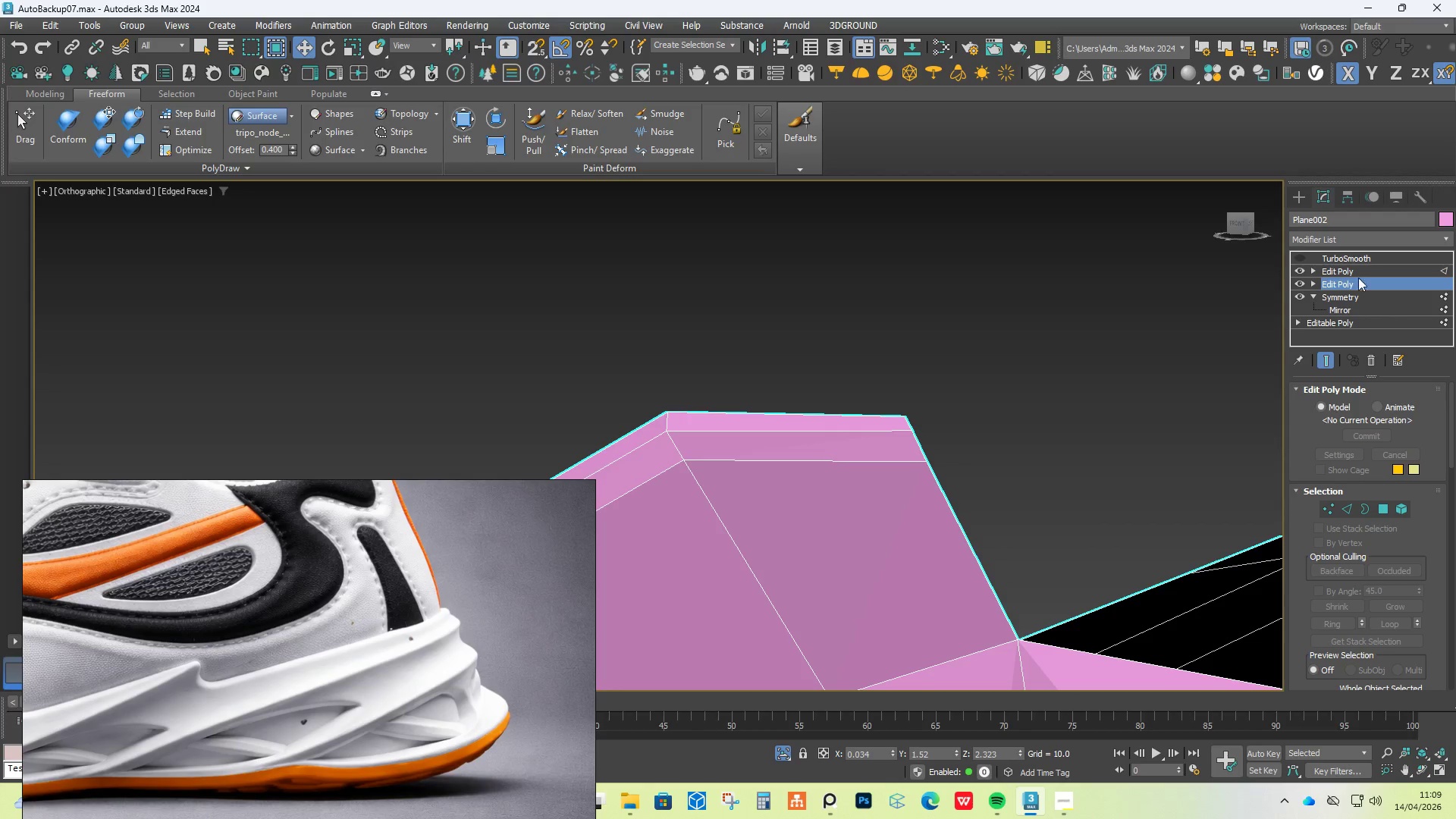 
left_click([1355, 271])
 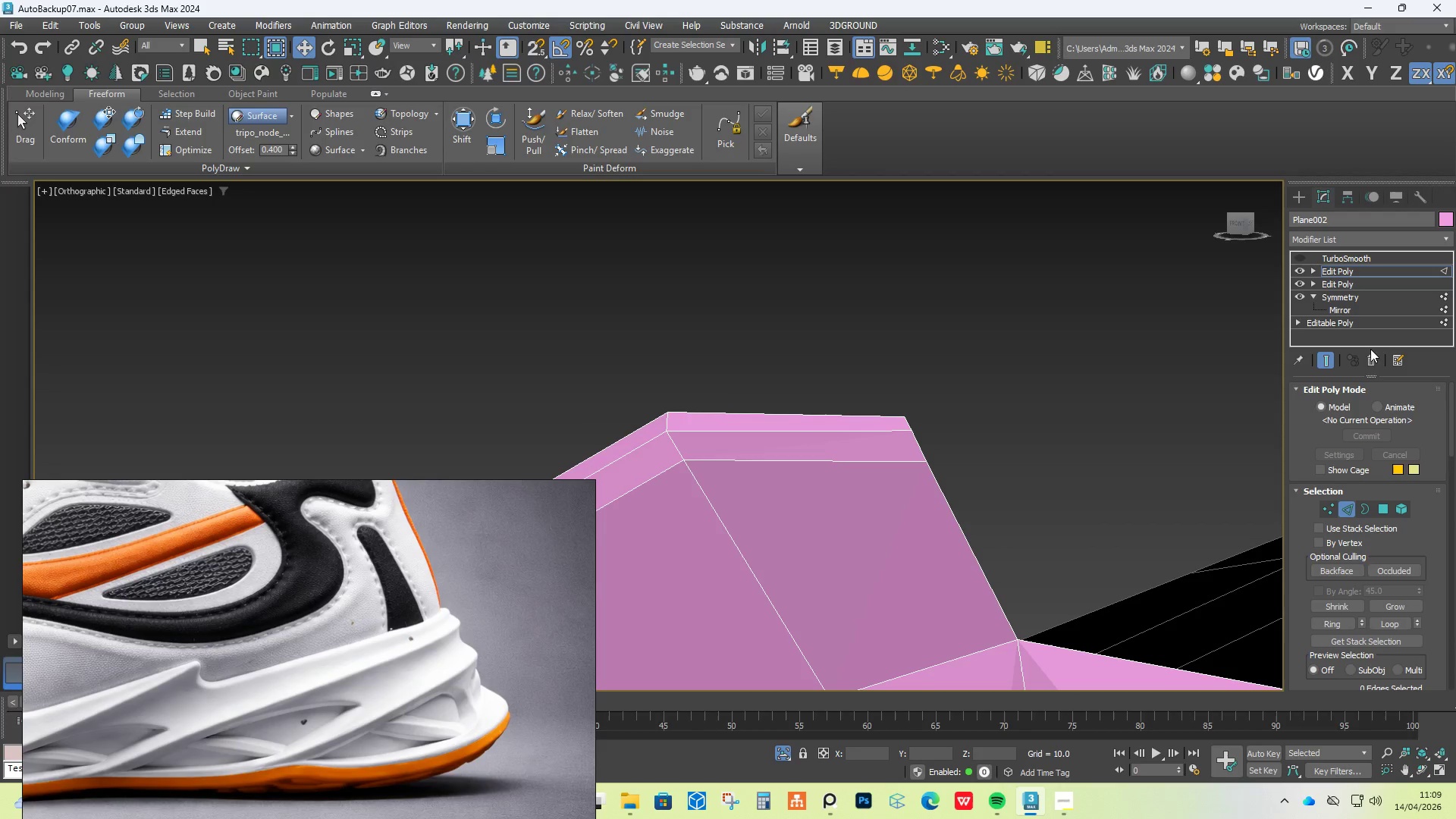 
left_click([1369, 356])
 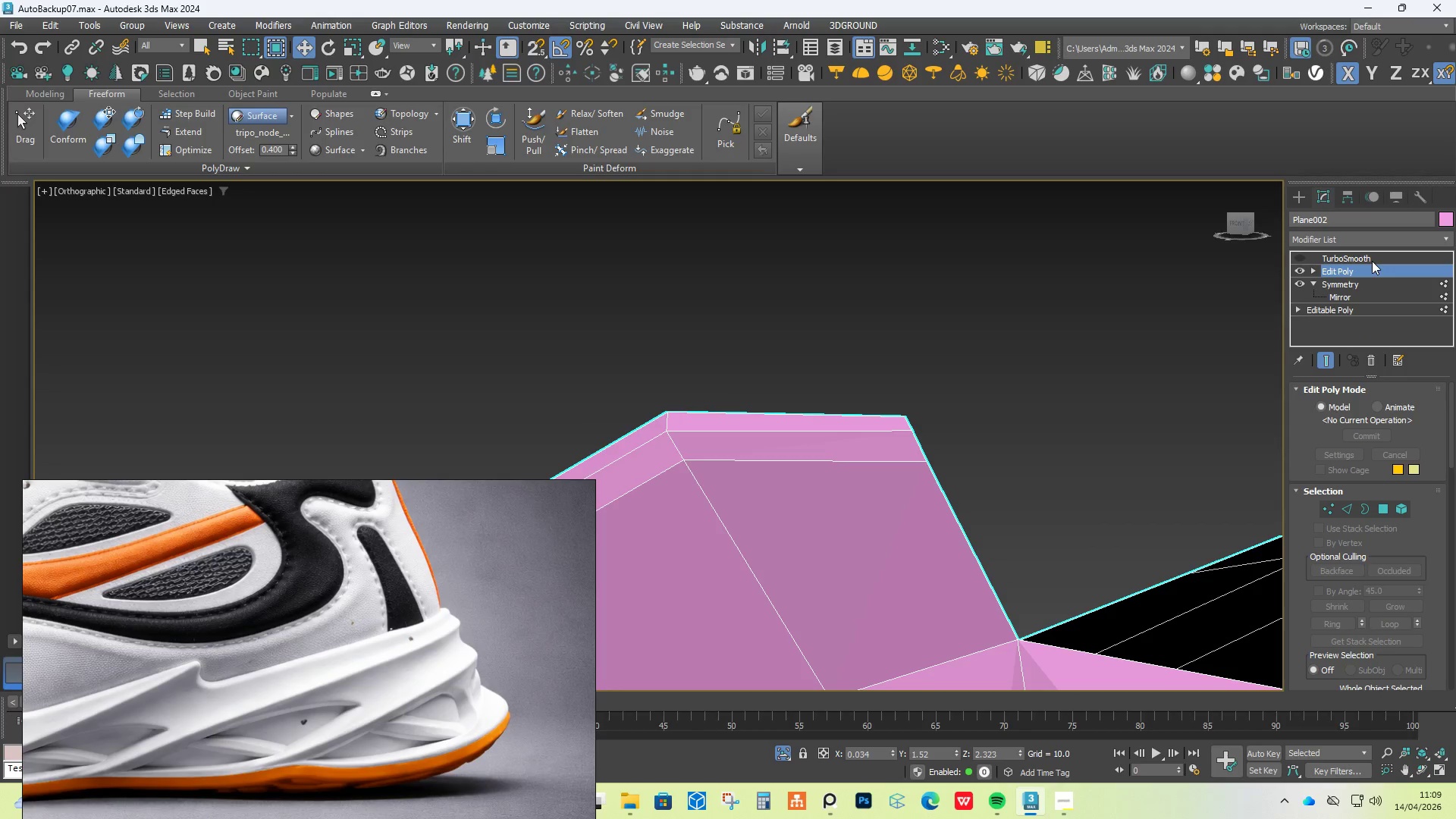 
left_click([1372, 260])
 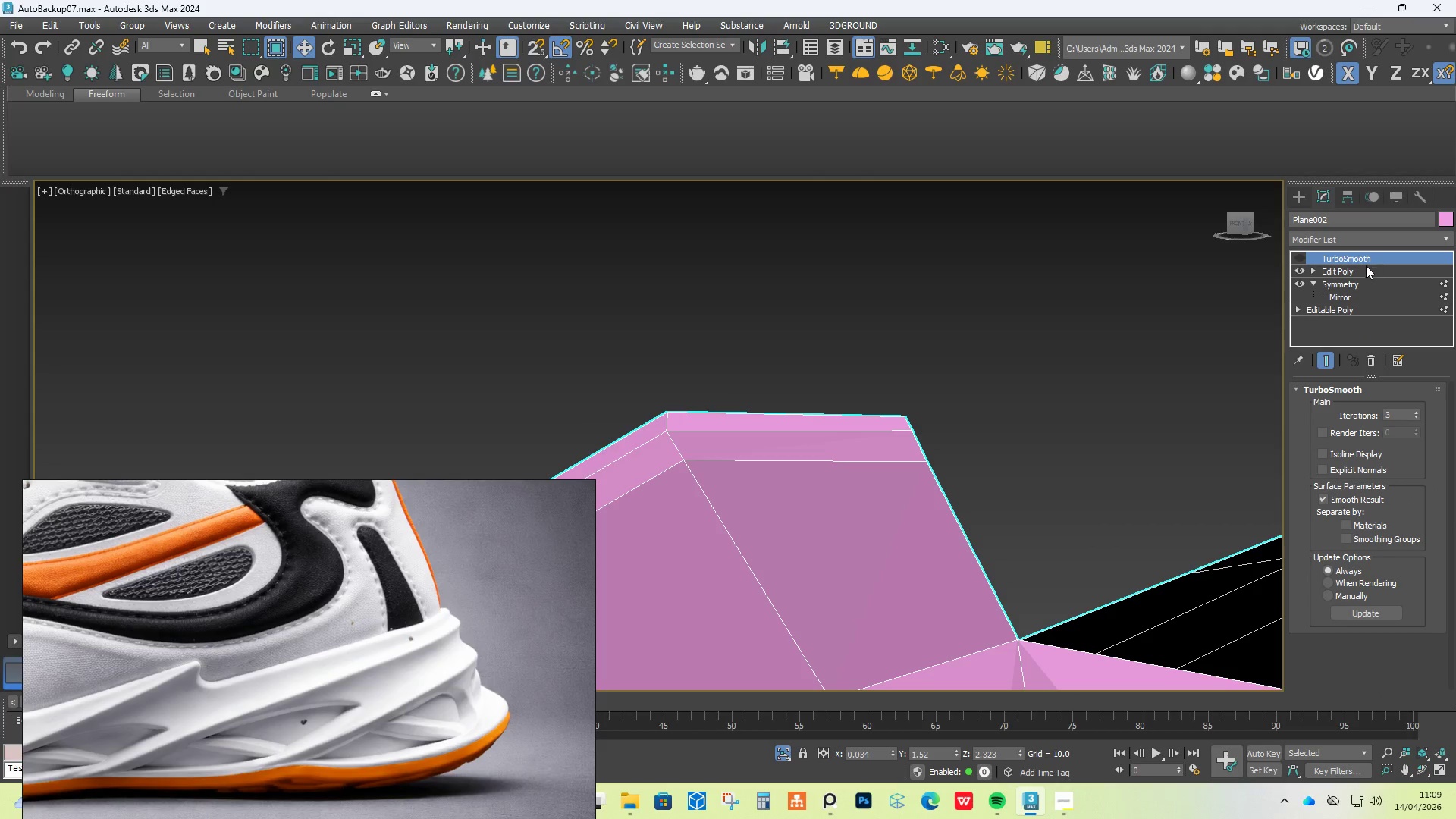 
left_click([1338, 277])
 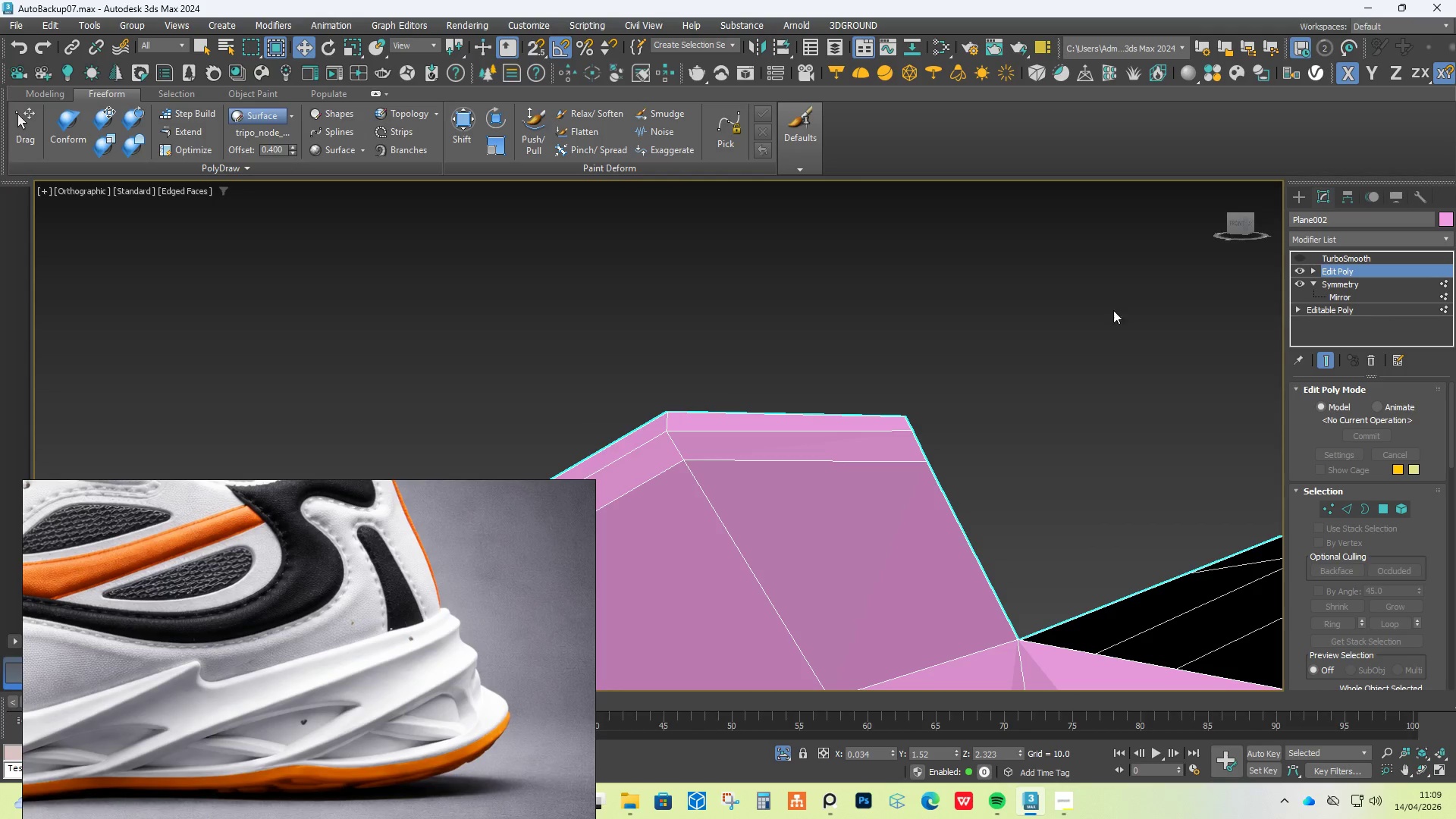 
scroll: coordinate [918, 322], scroll_direction: down, amount: 4.0
 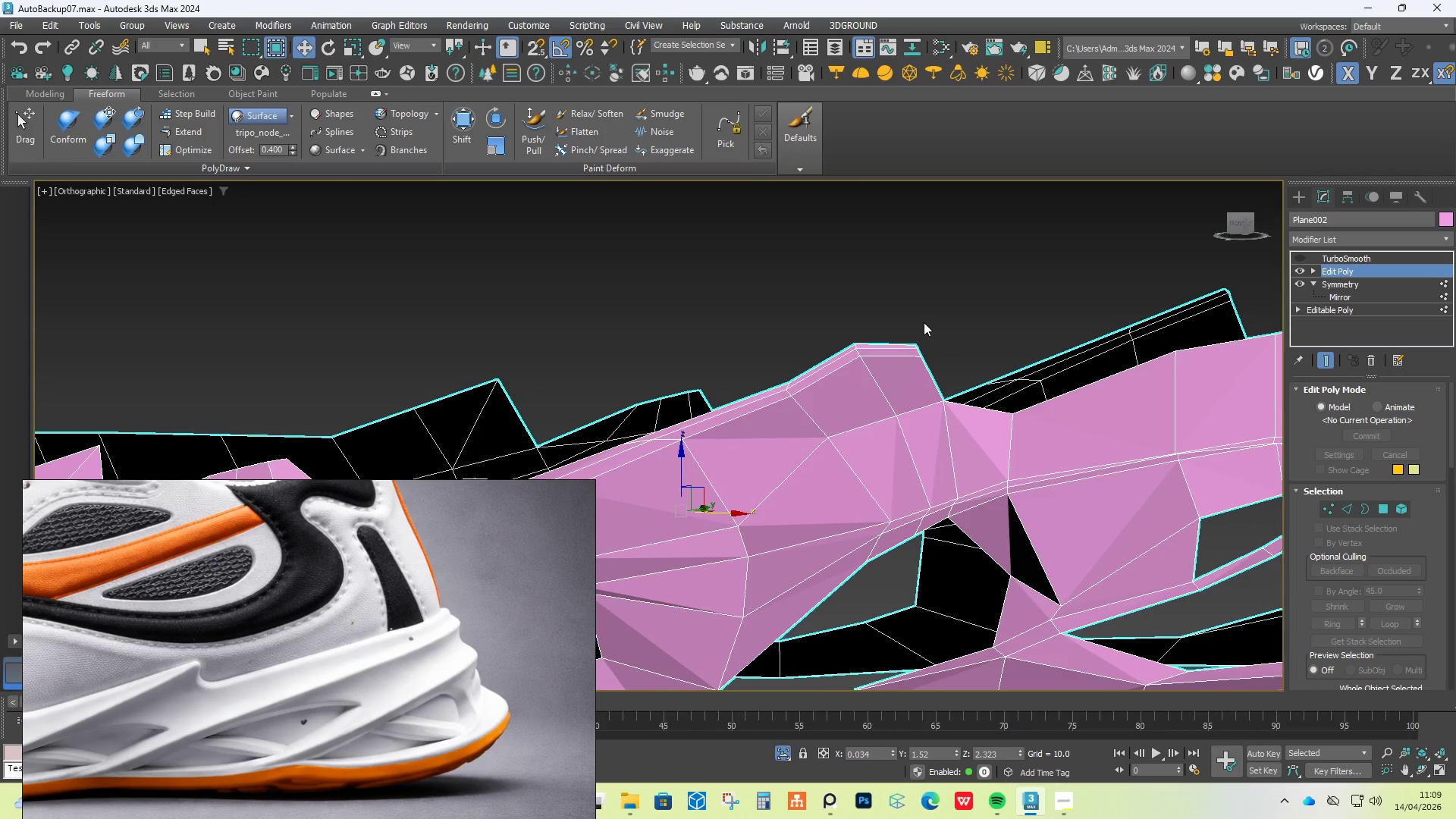 
hold_key(key=AltLeft, duration=1.19)
 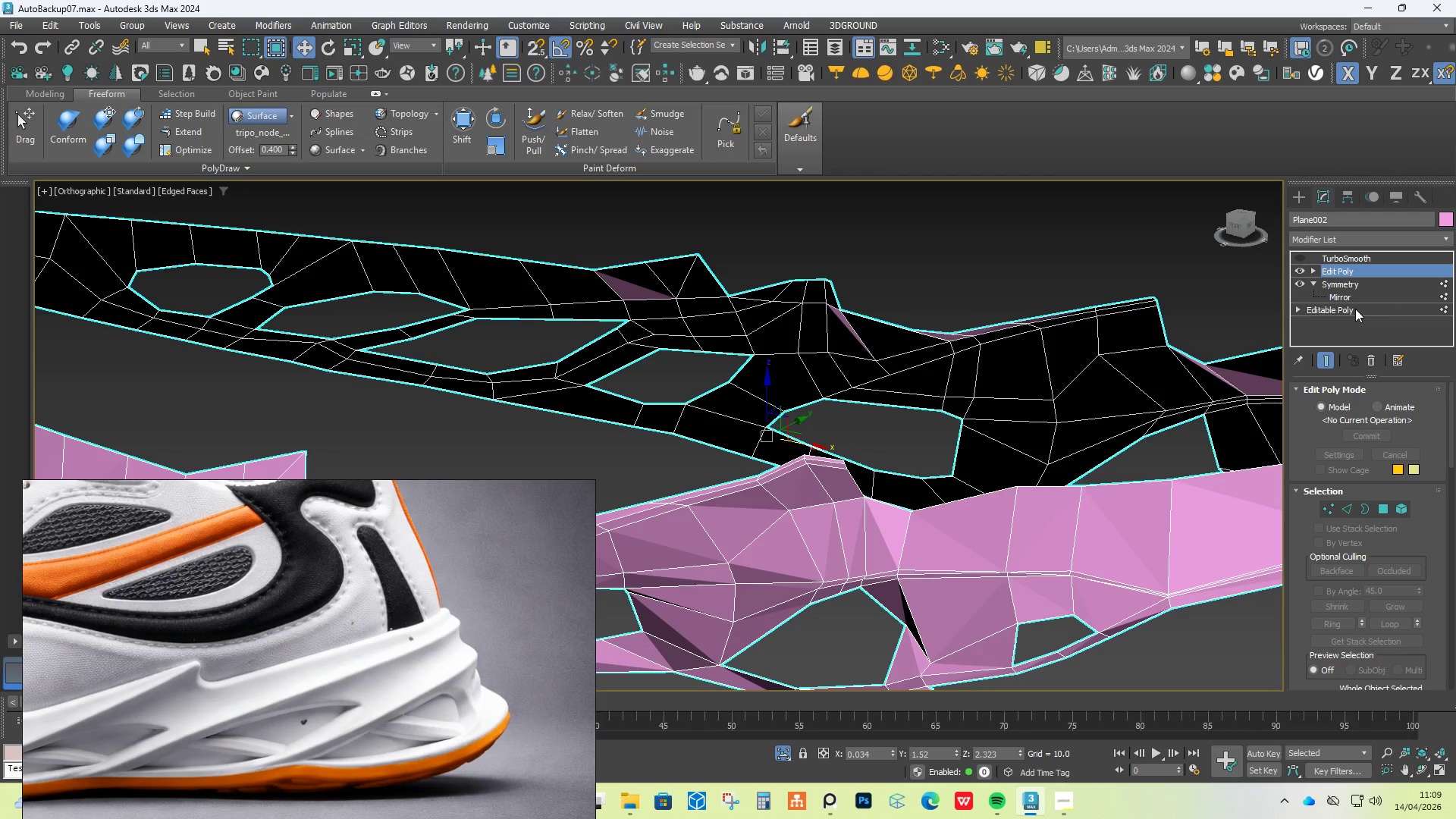 
scroll: coordinate [924, 322], scroll_direction: down, amount: 1.0
 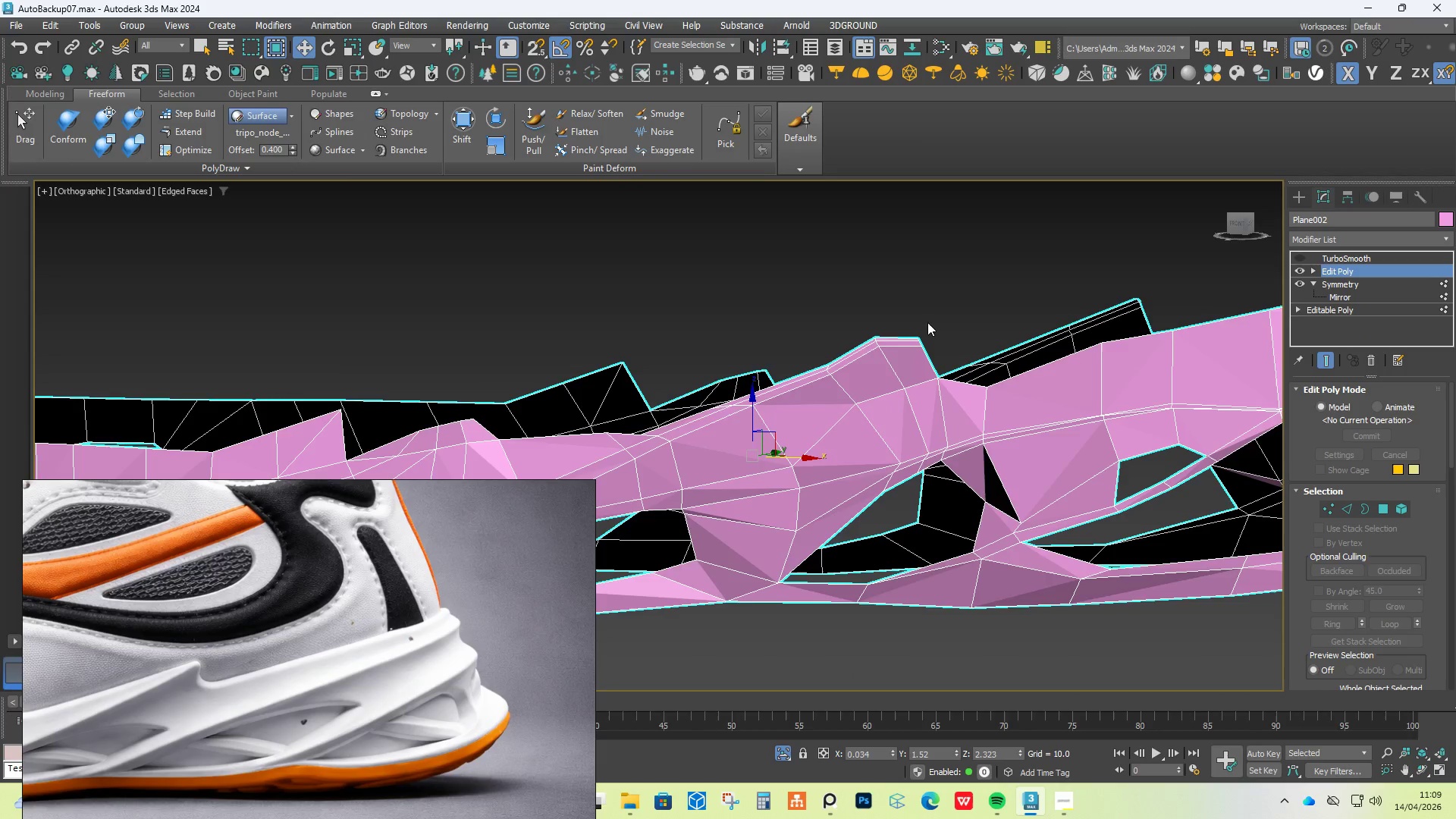 
wait(5.72)
 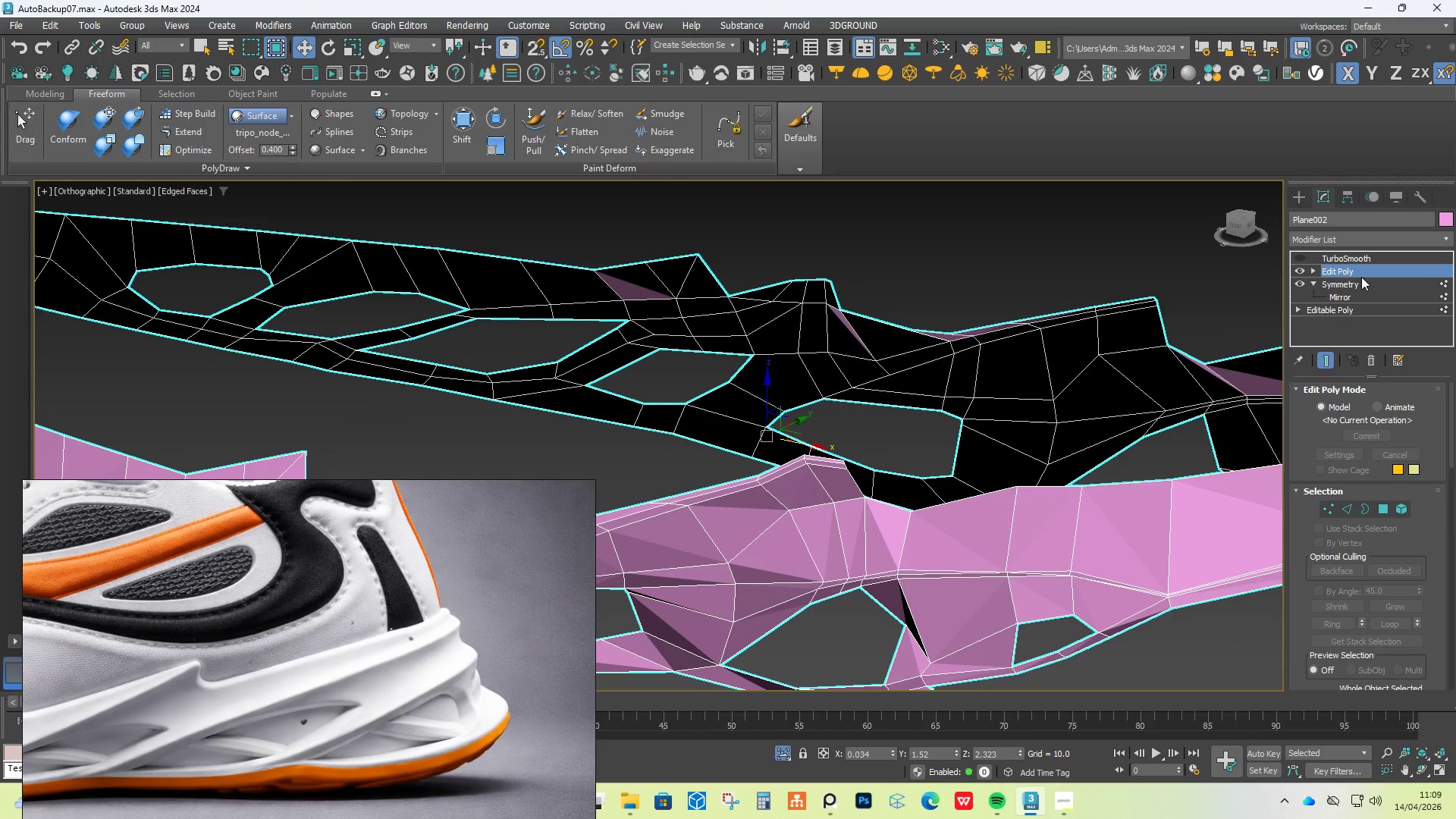 
left_click([1369, 360])
 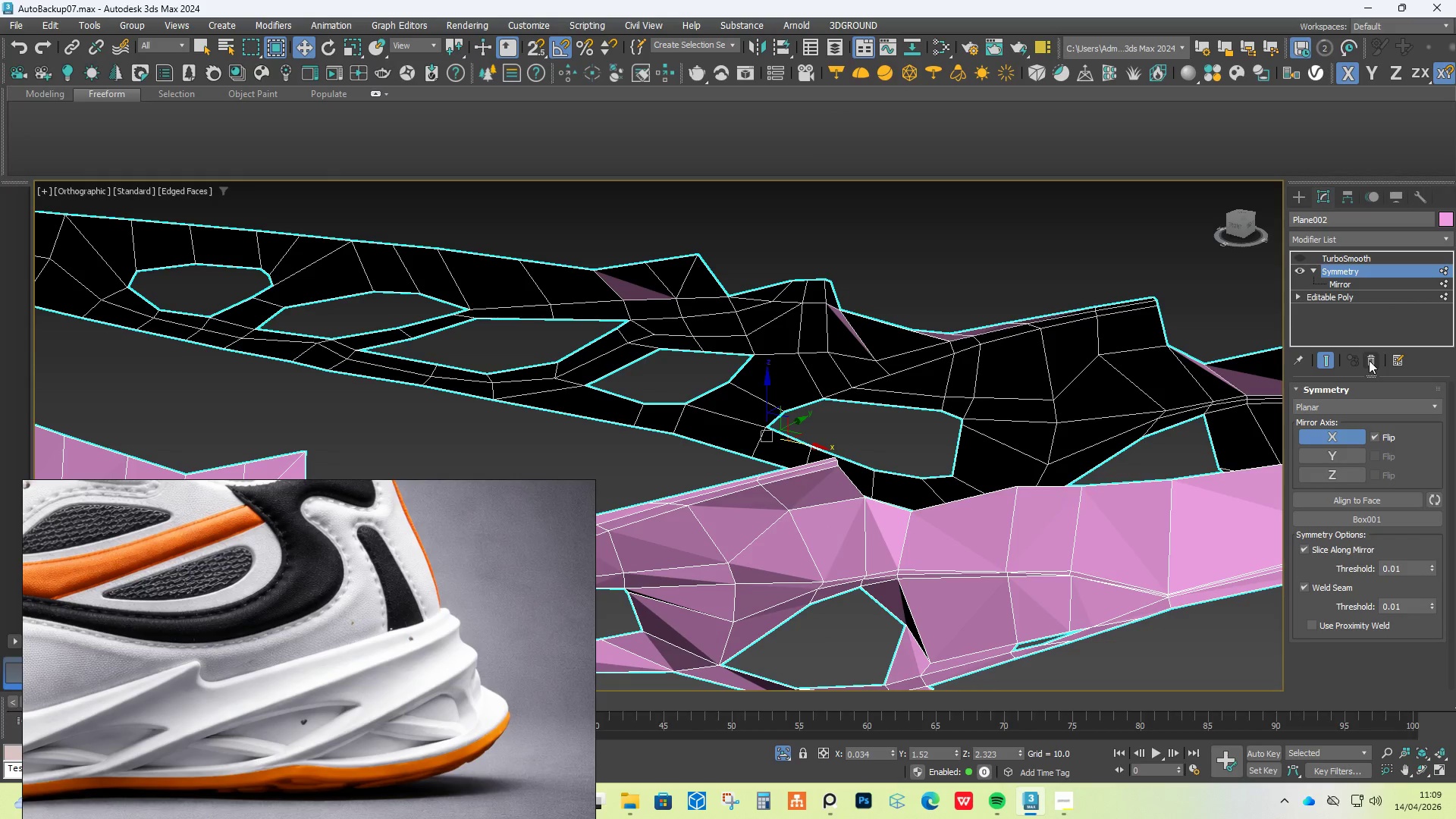 
key(Control+Z)
 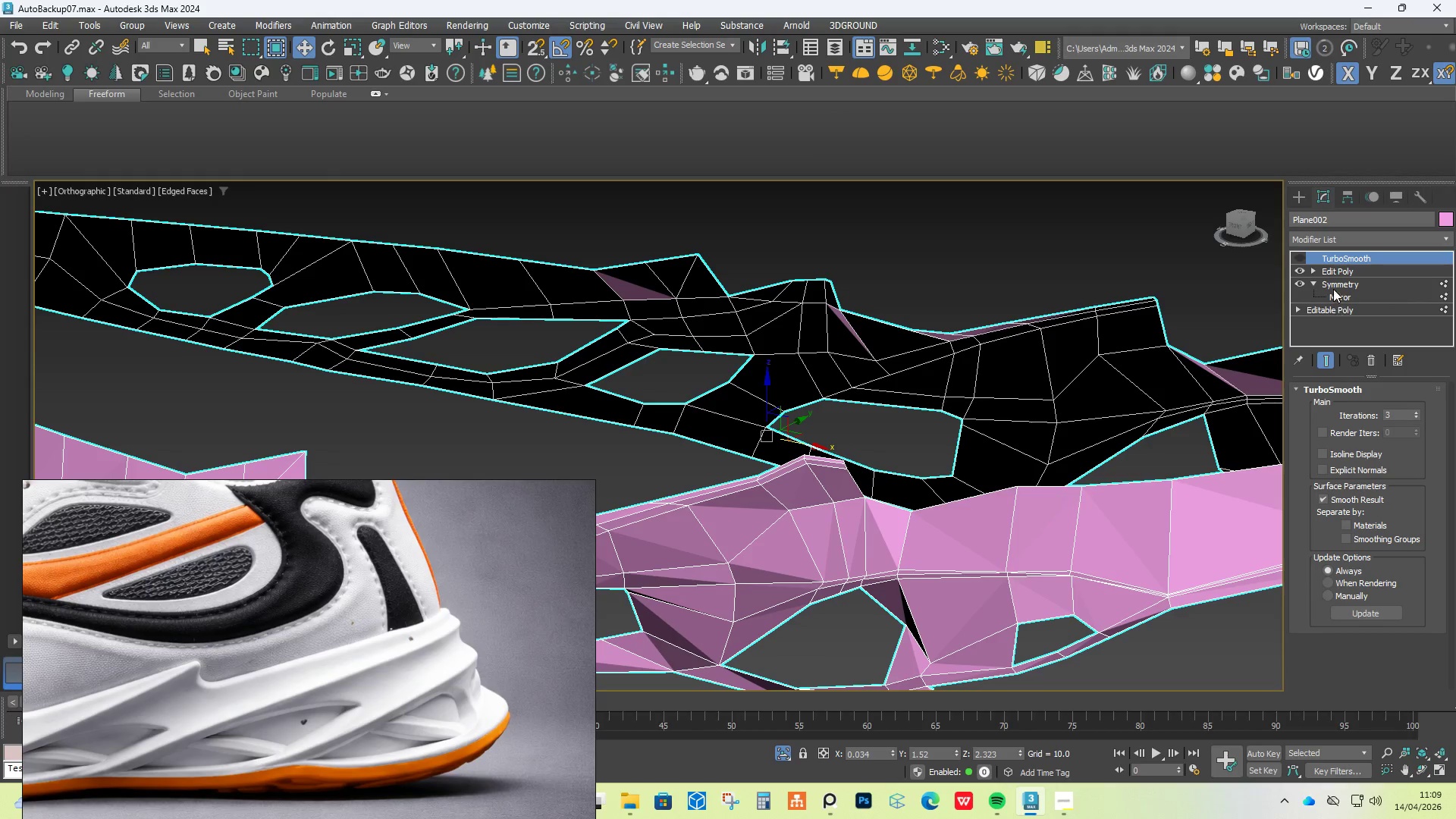 
hold_key(key=AltLeft, duration=1.0)
 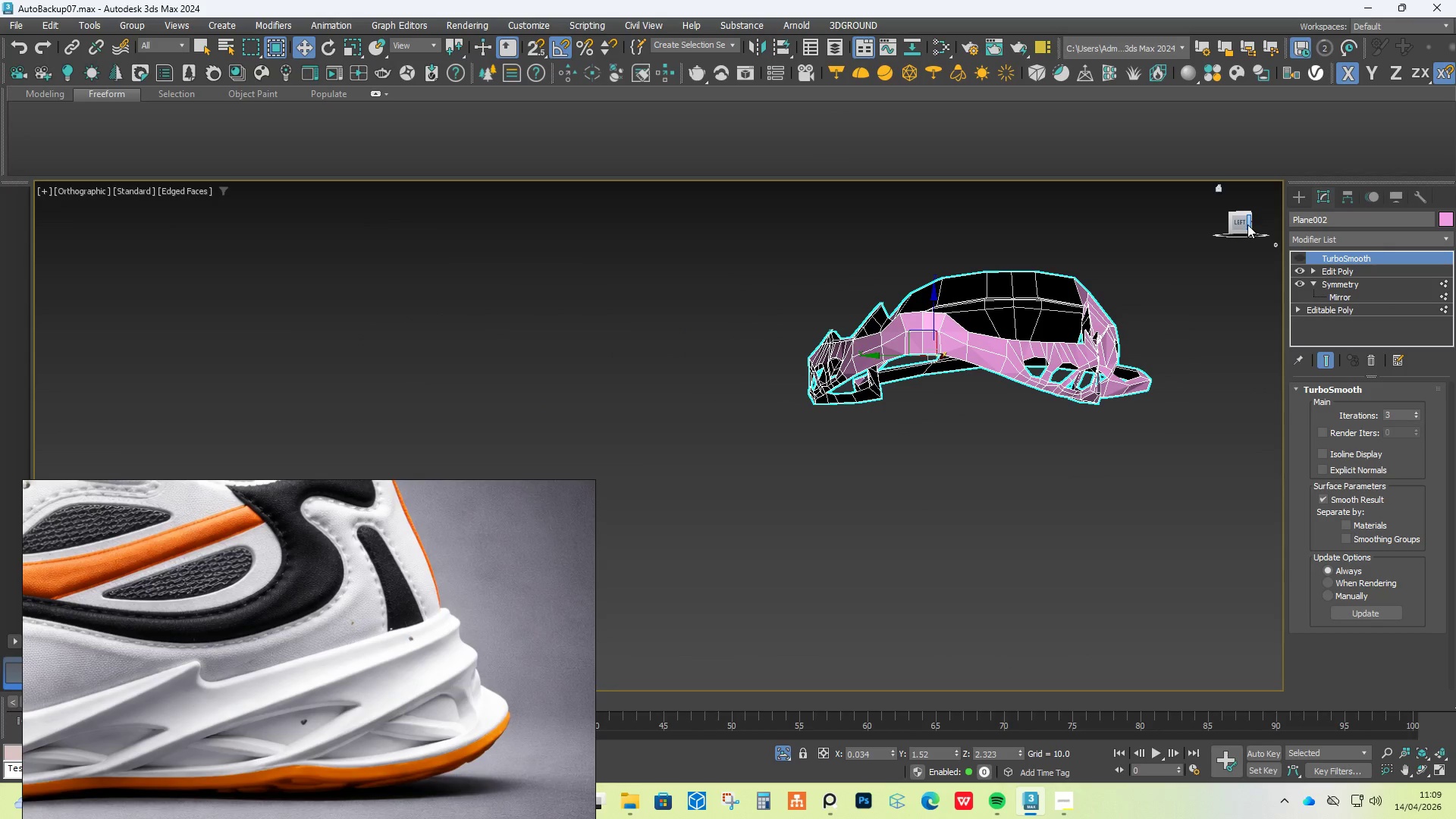 
scroll: coordinate [1106, 297], scroll_direction: down, amount: 3.0
 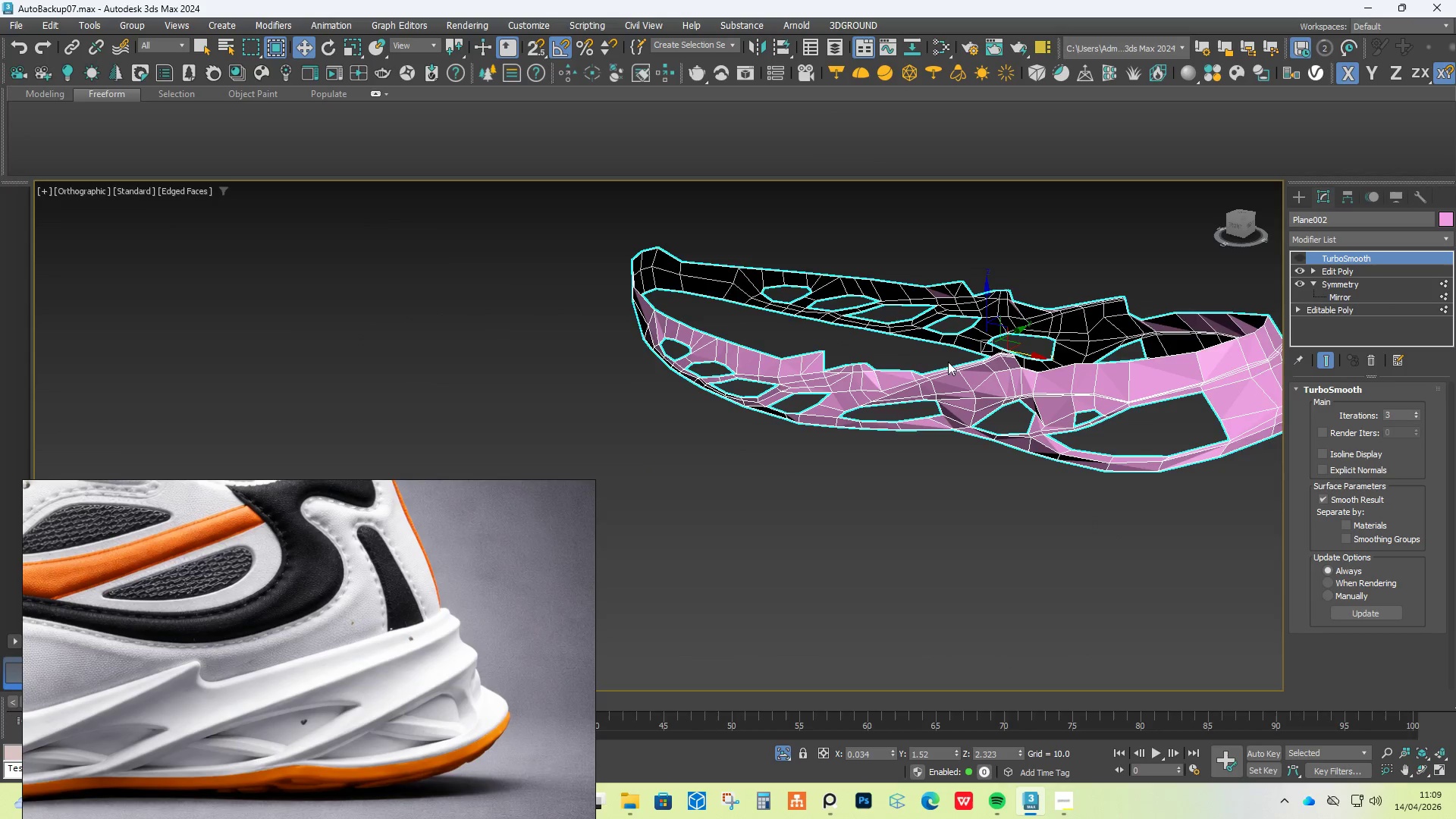 
left_click([1238, 221])
 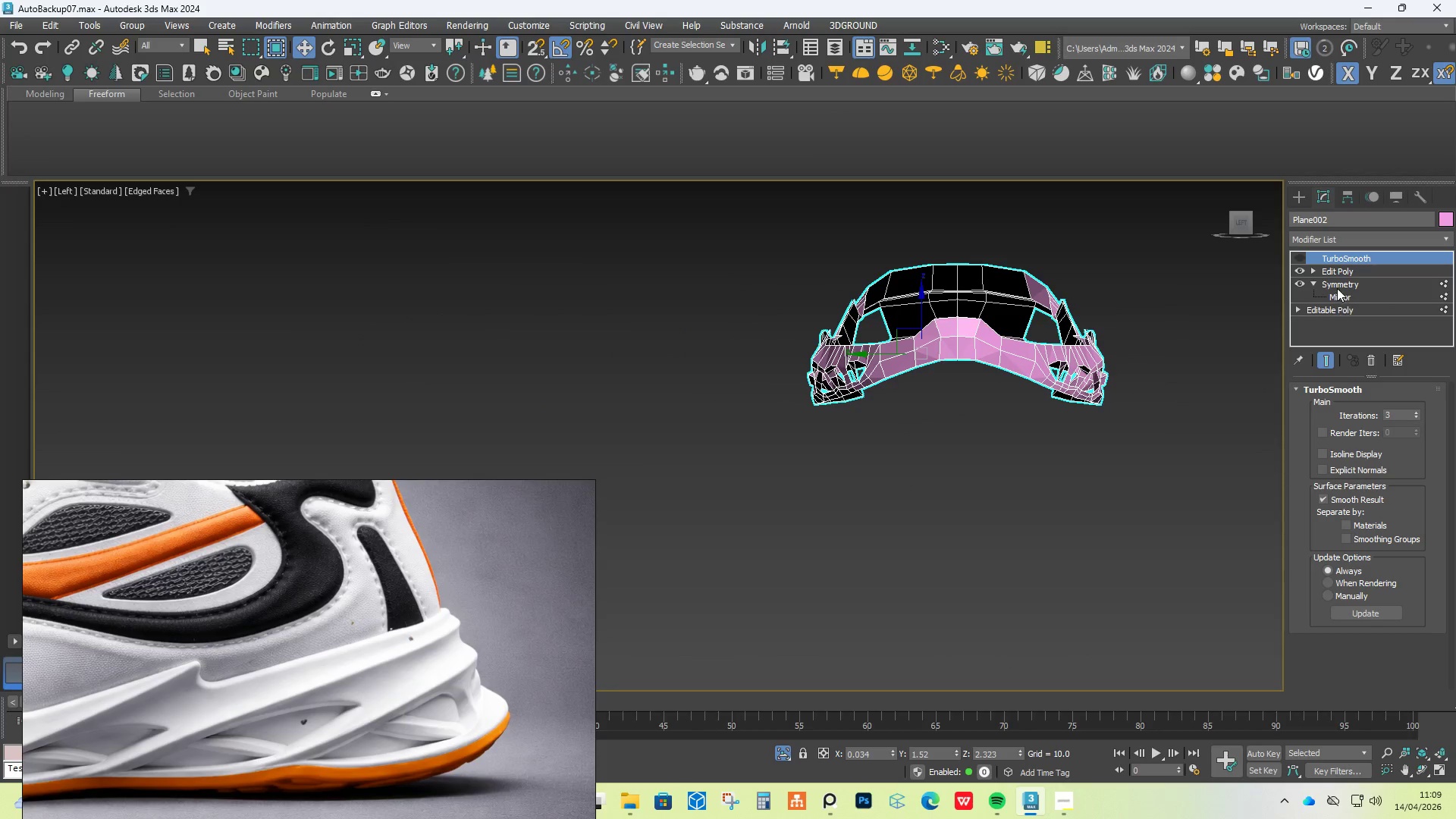 
left_click([1340, 275])
 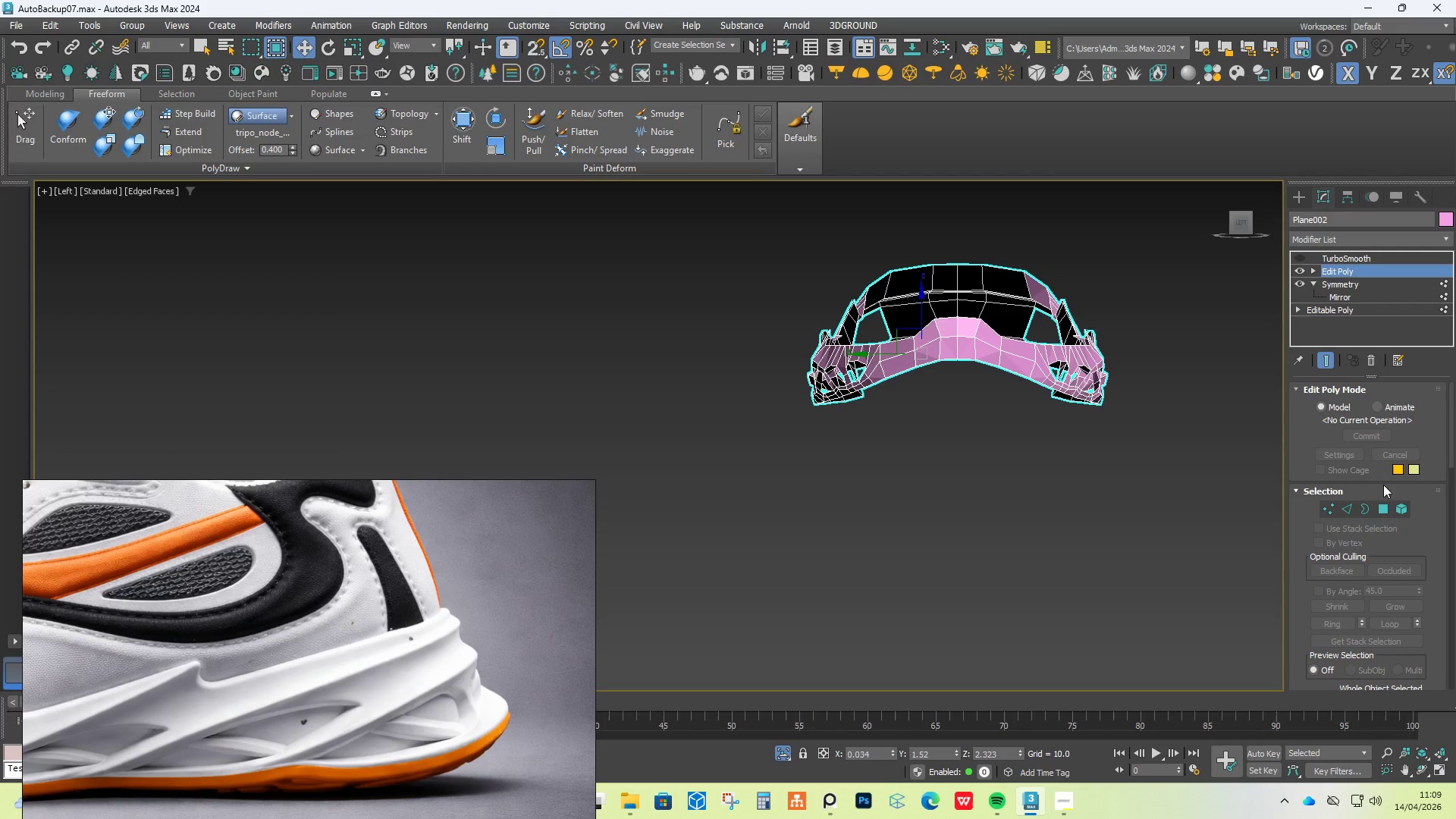 
left_click([1380, 502])
 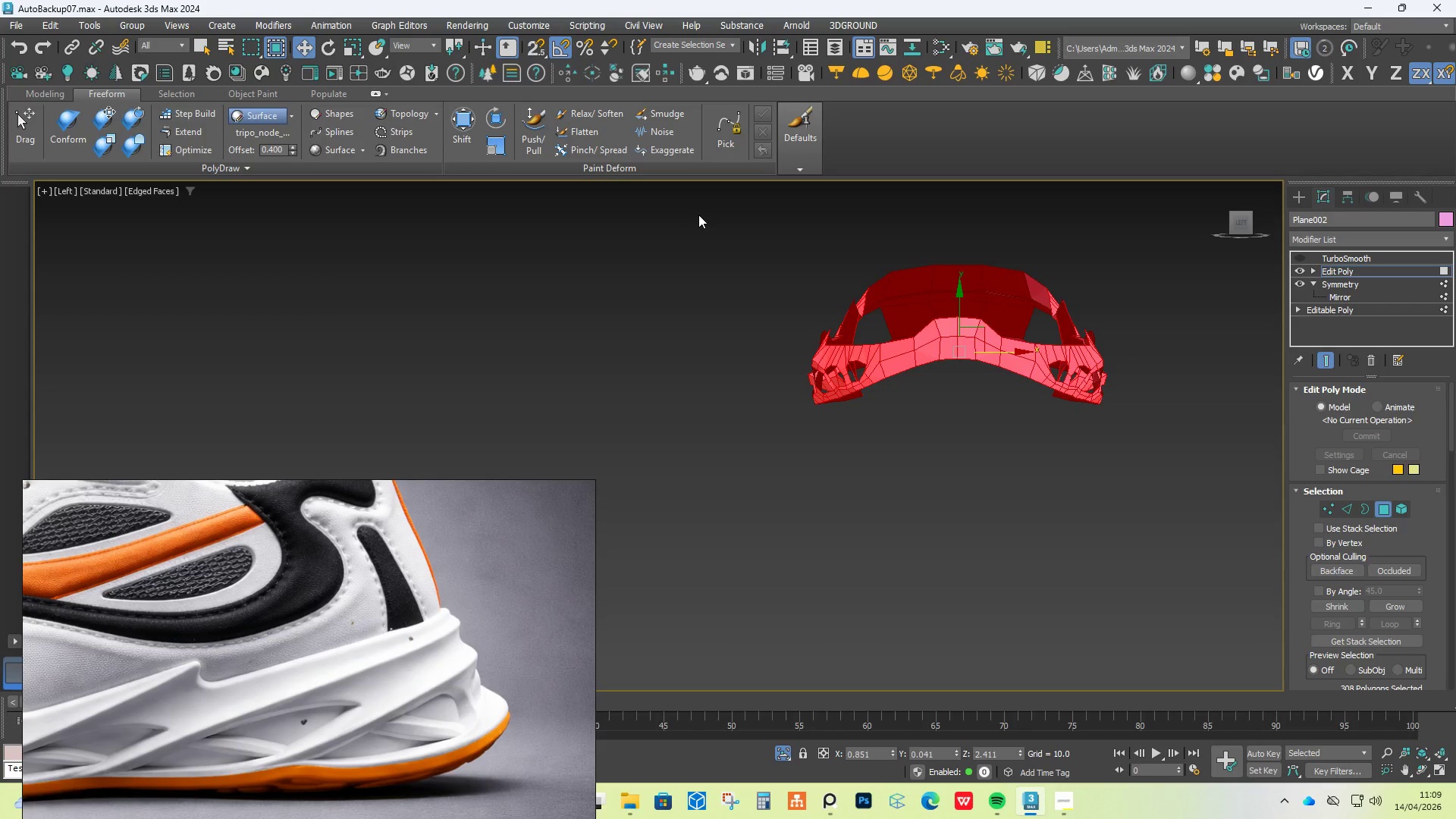 
left_click_drag(start_coordinate=[699, 214], to_coordinate=[946, 504])
 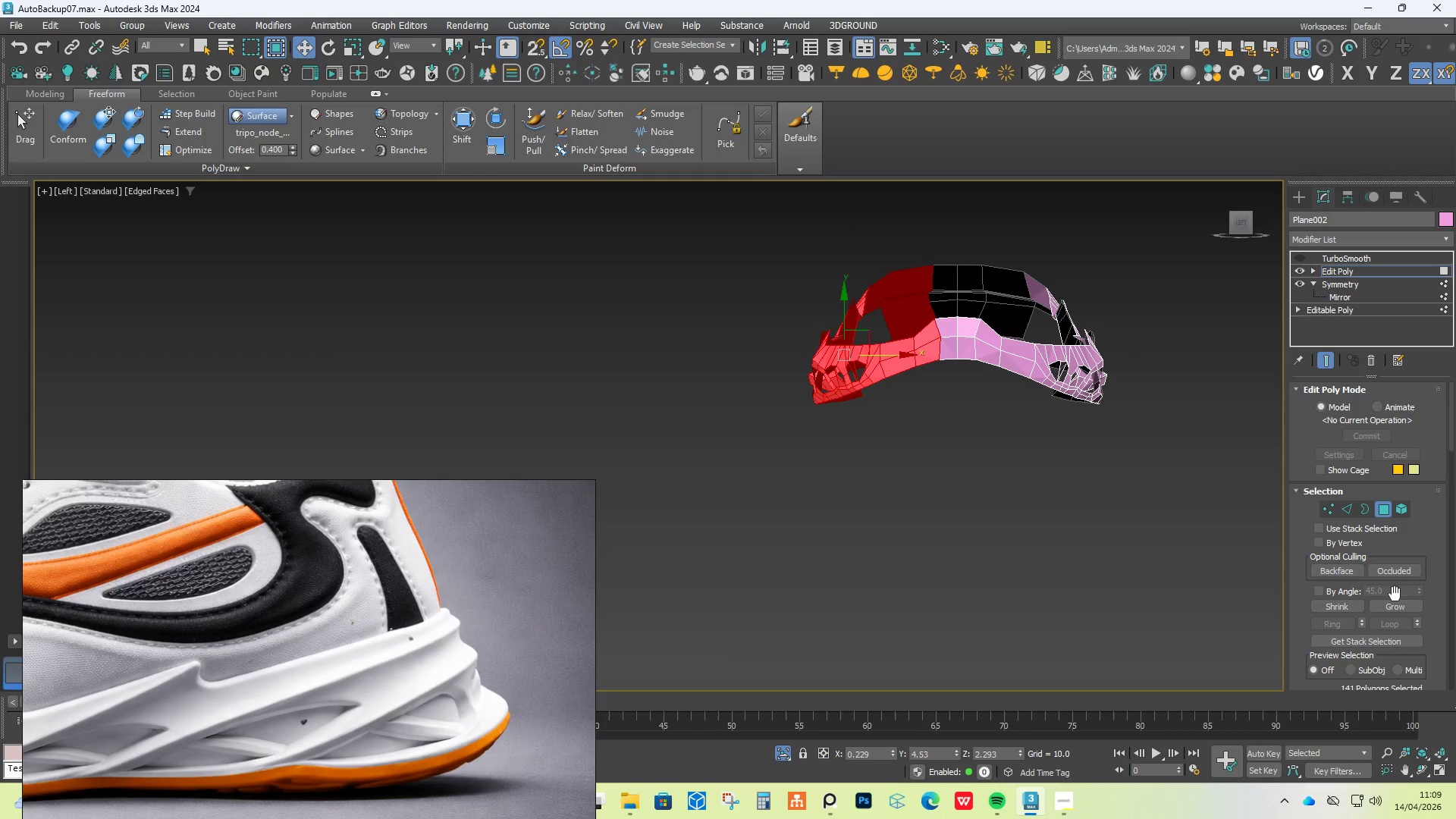 
left_click([1398, 608])
 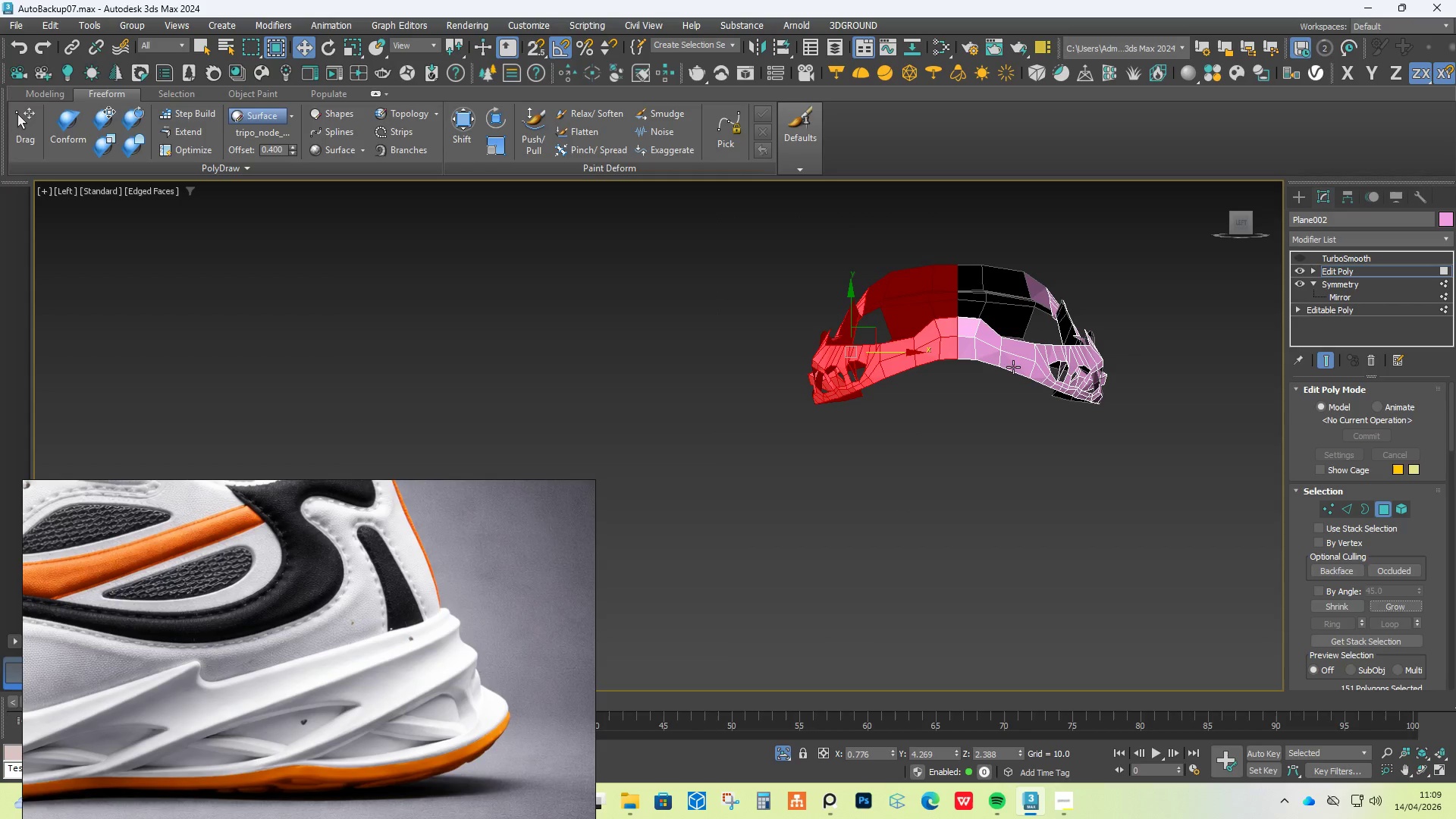 
key(Delete)
 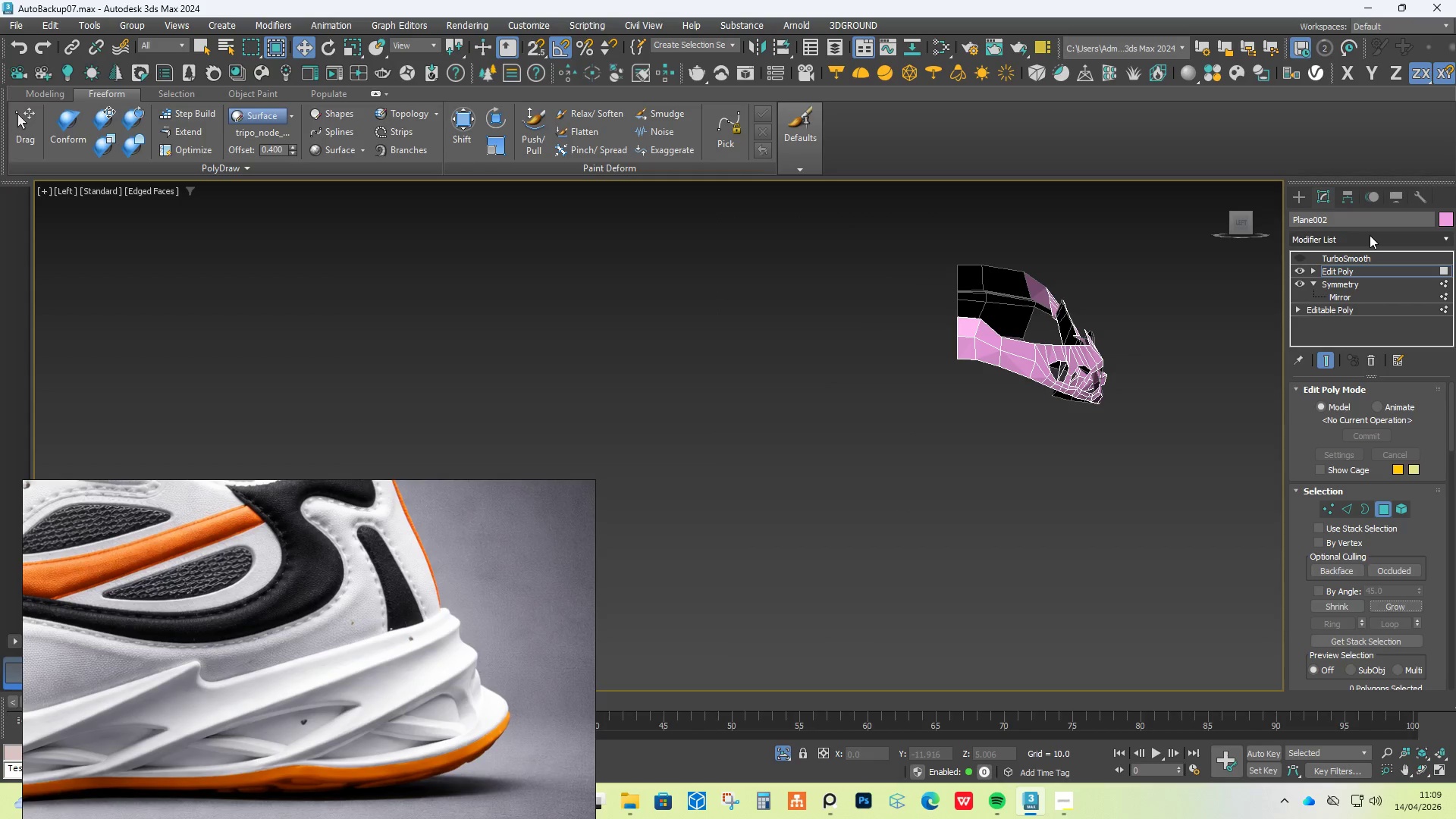 
left_click([1370, 237])
 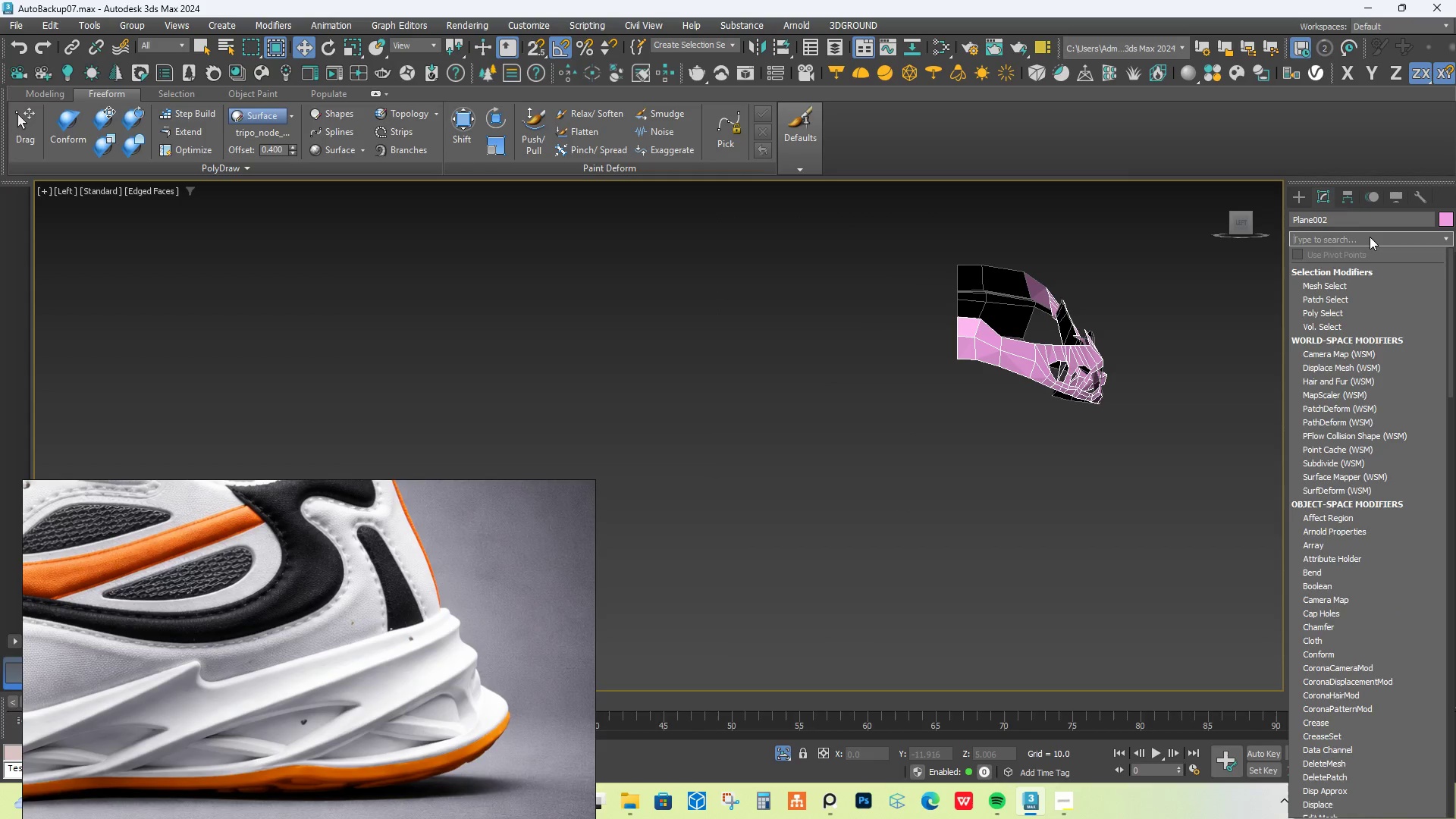 
type(sy)
 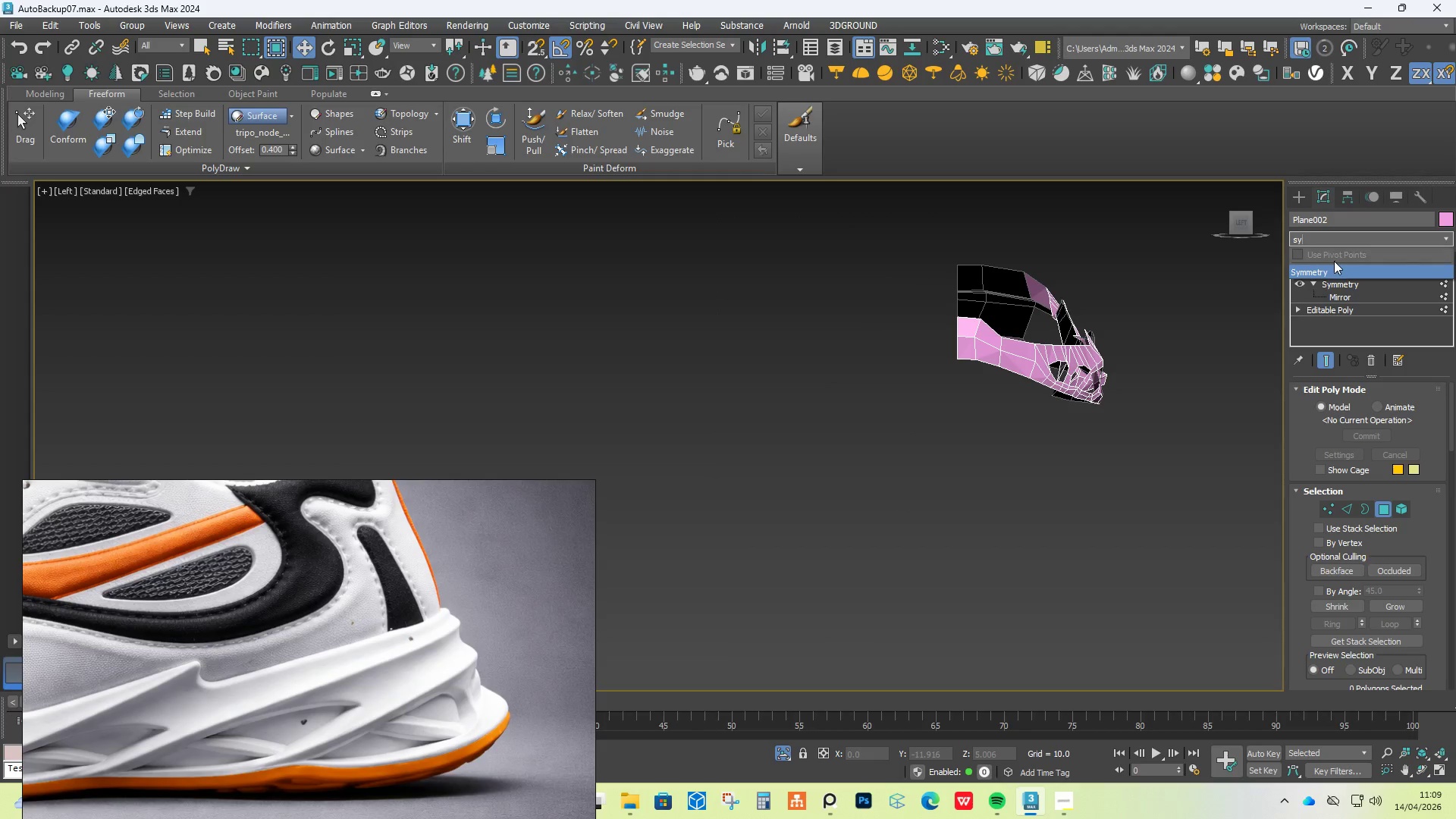 
left_click([1332, 265])
 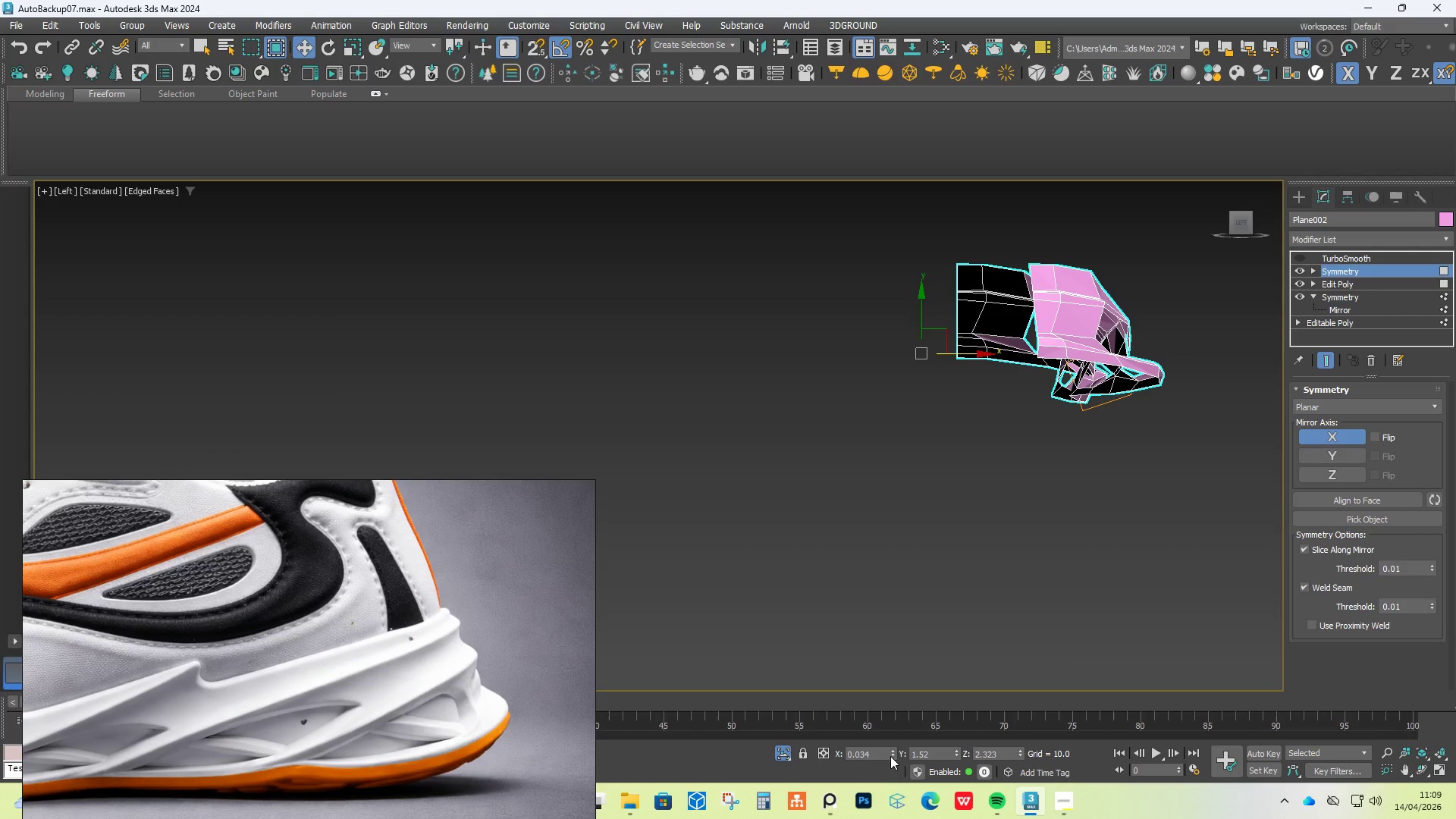 
double_click([777, 753])
 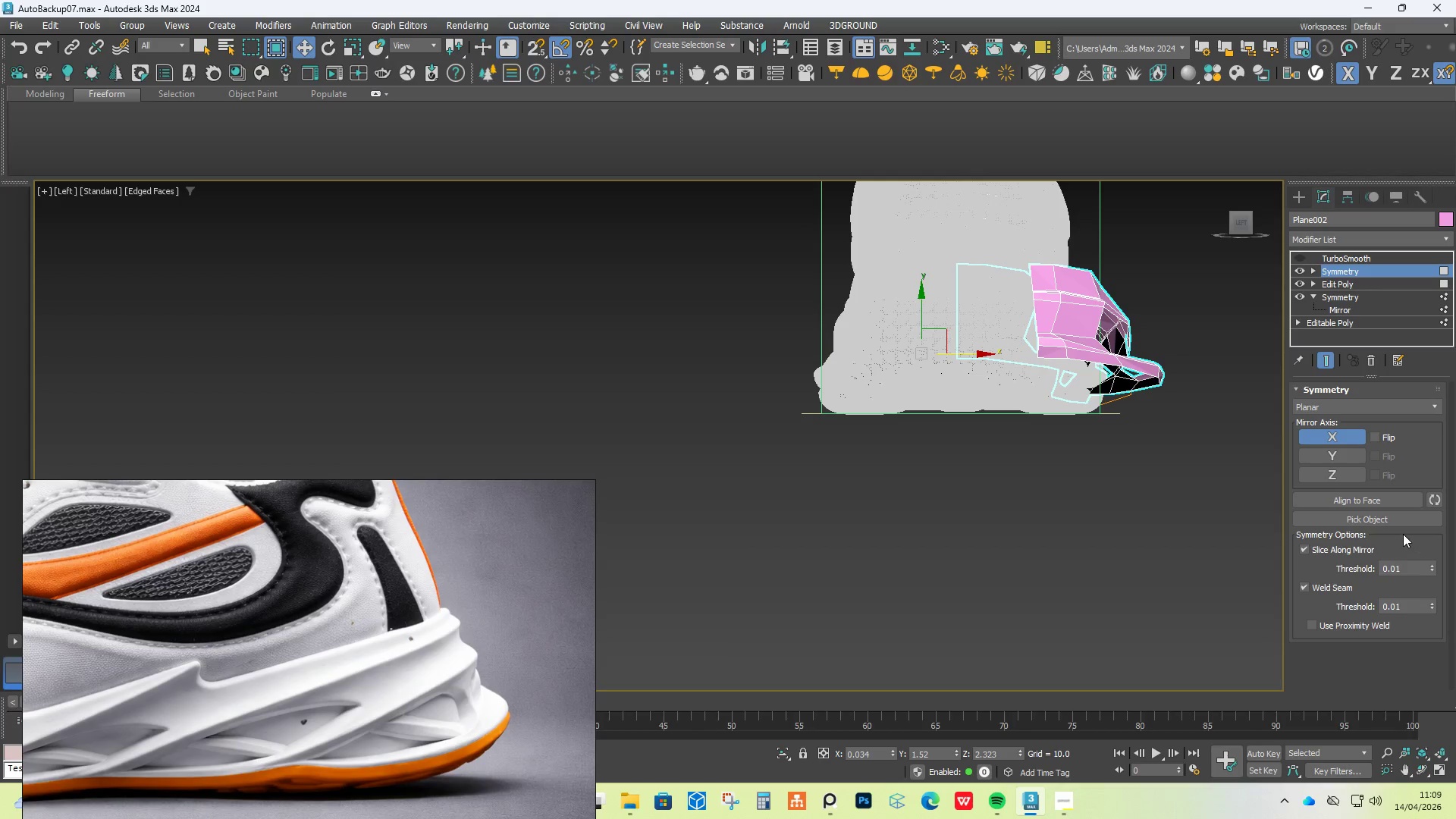 
left_click([1404, 519])
 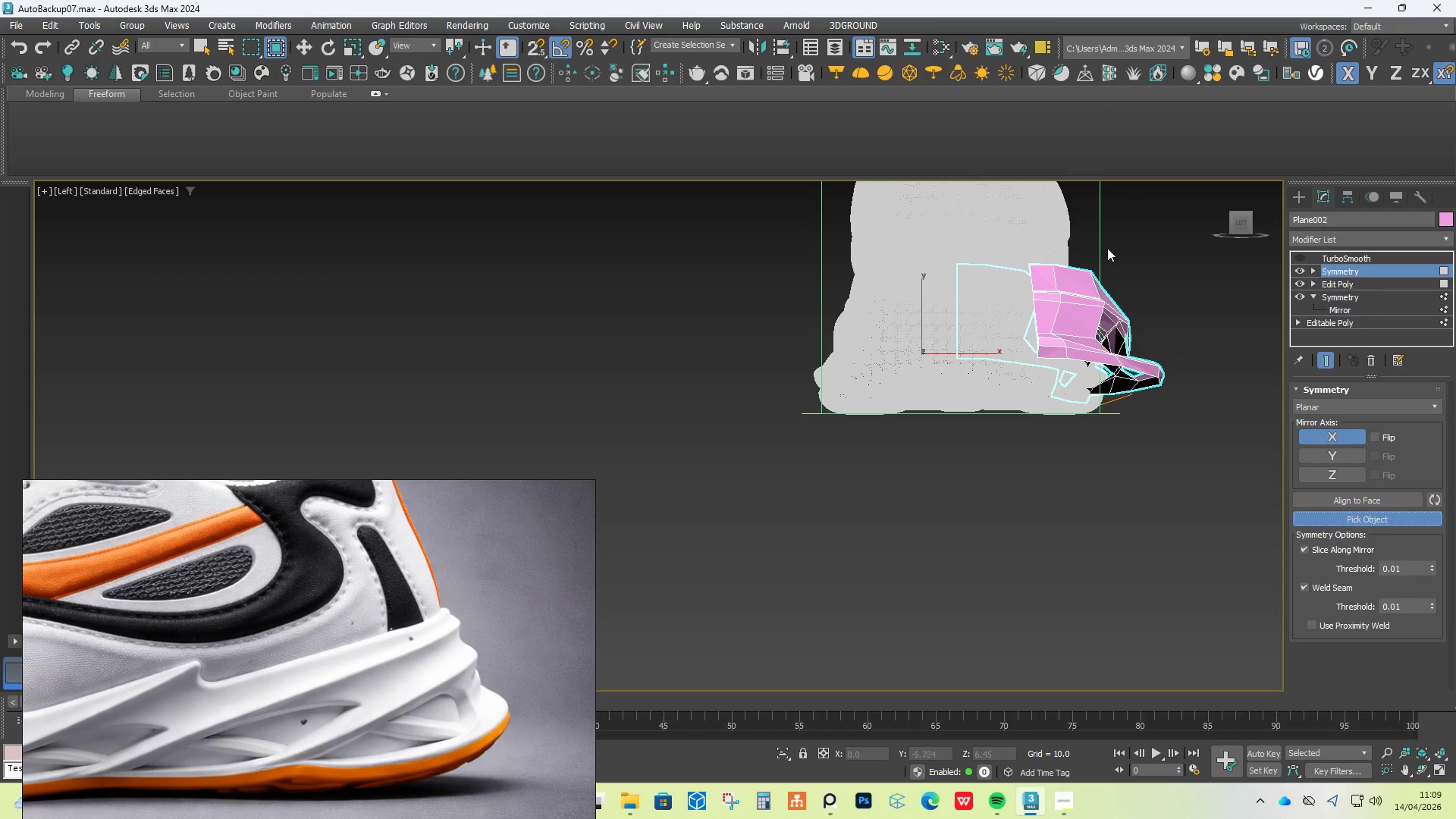 
left_click([1100, 248])
 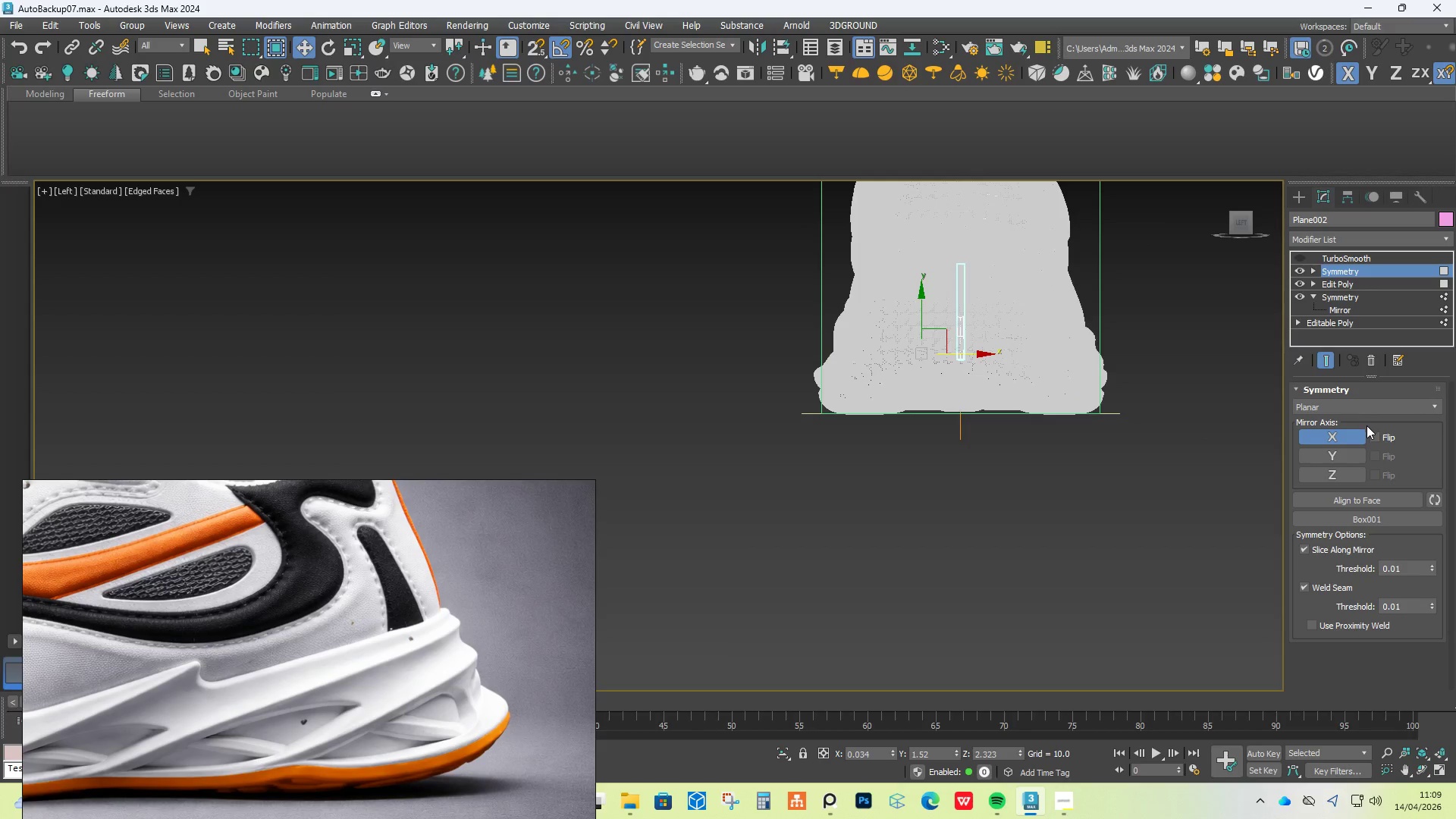 
left_click([1373, 435])
 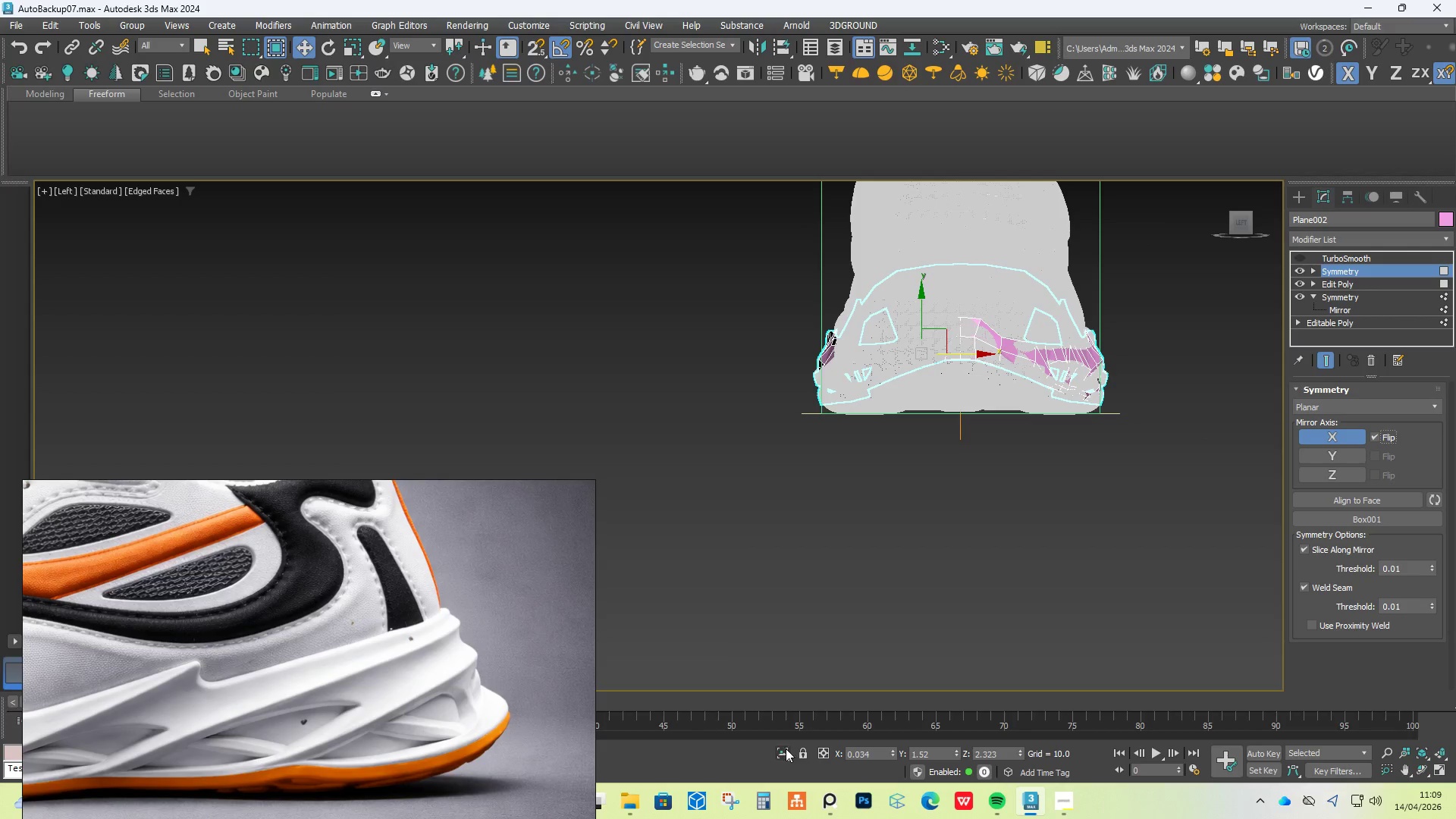 
hold_key(key=AltLeft, duration=0.66)
 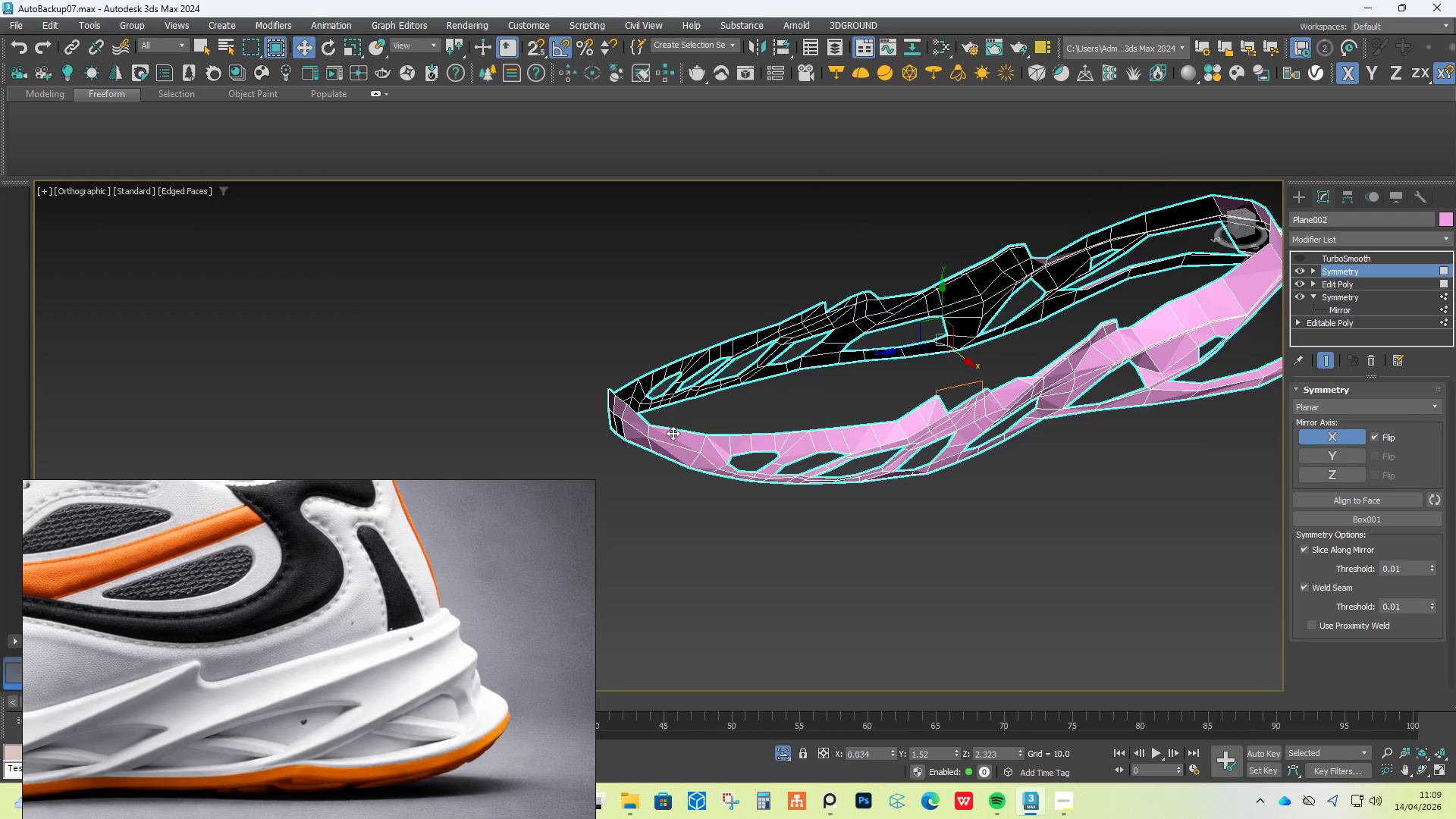 
scroll: coordinate [668, 431], scroll_direction: up, amount: 1.0
 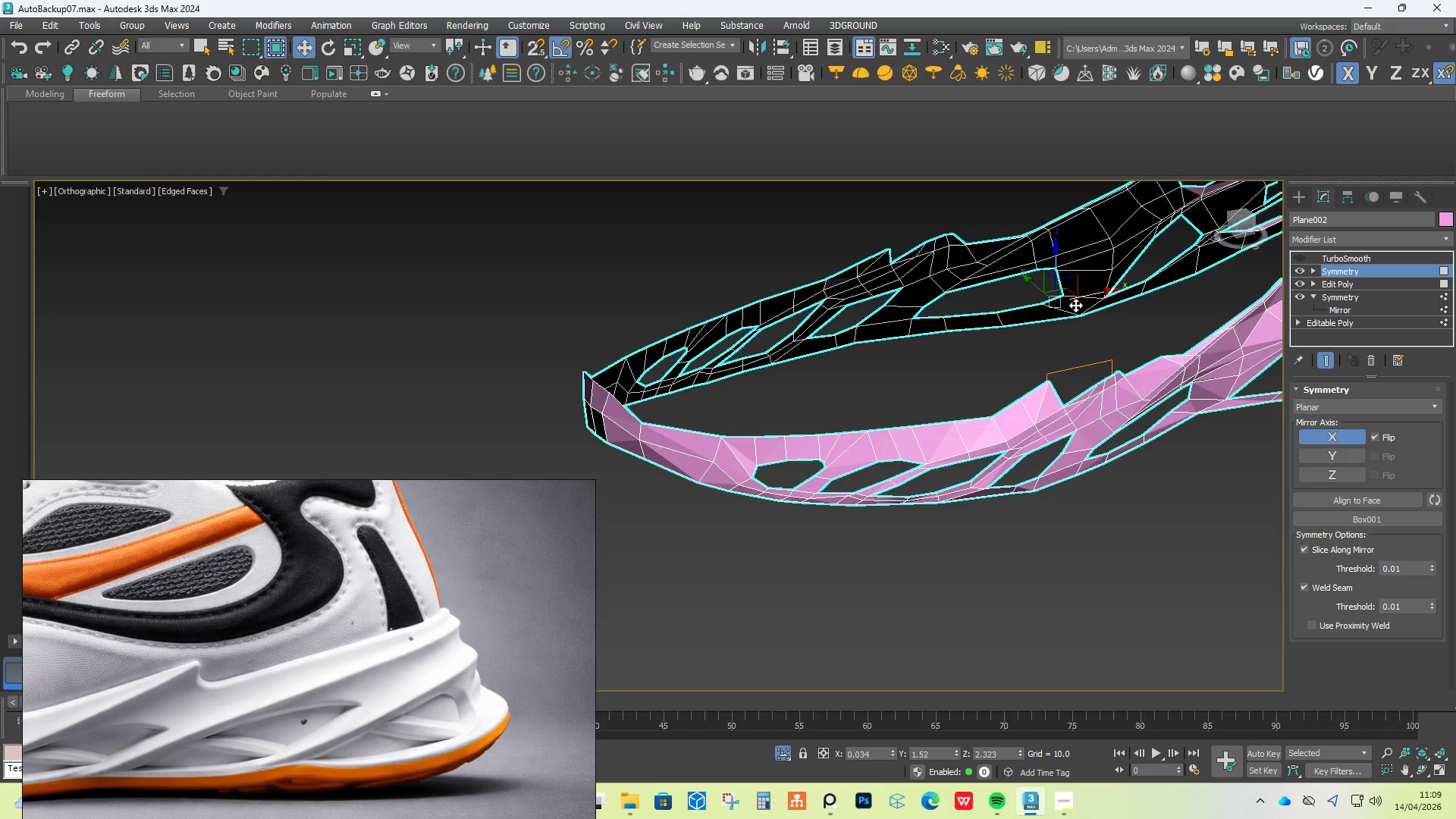 
right_click([1074, 324])
 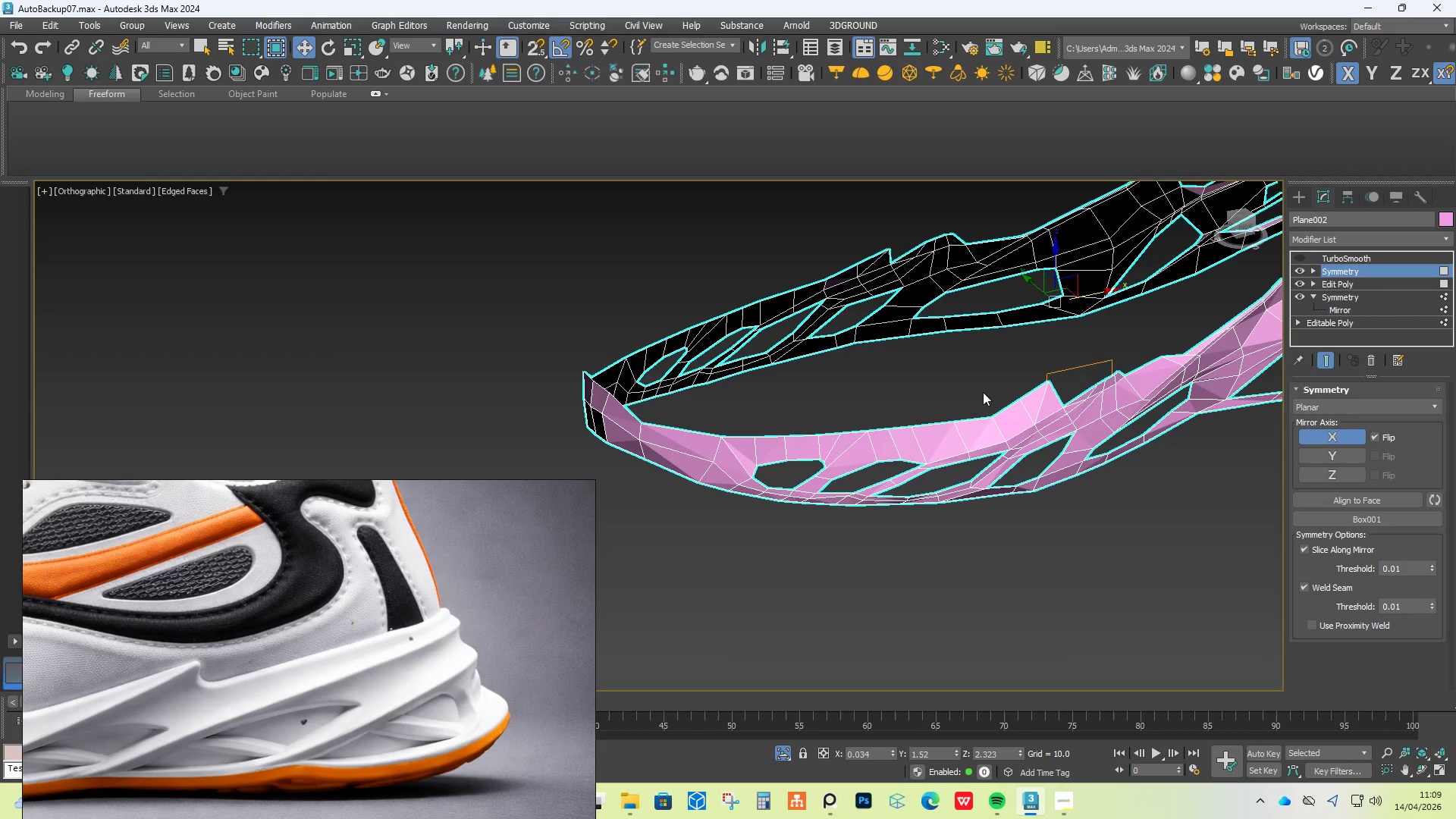 
hold_key(key=AltLeft, duration=1.14)
 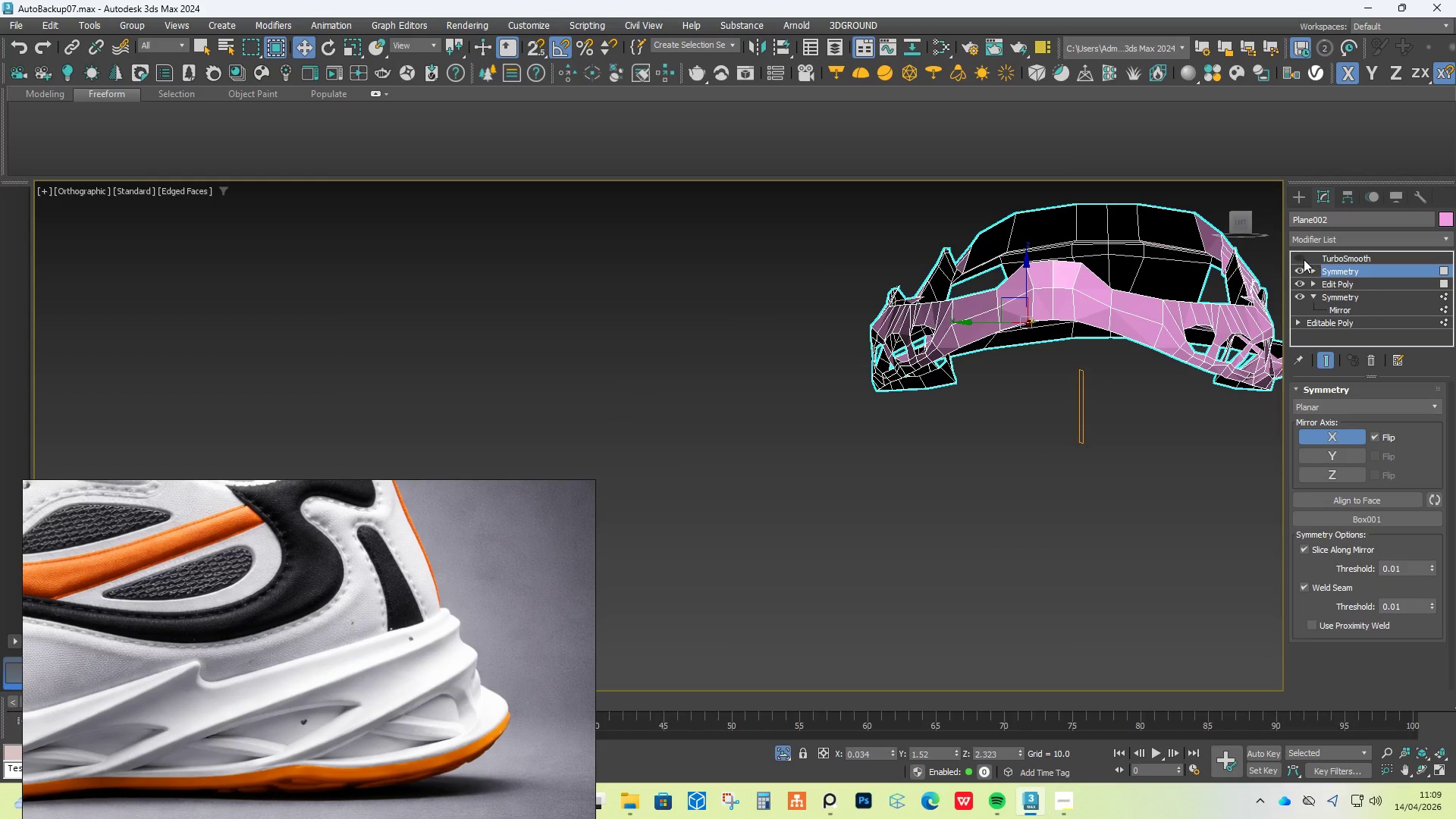 
left_click([1301, 259])
 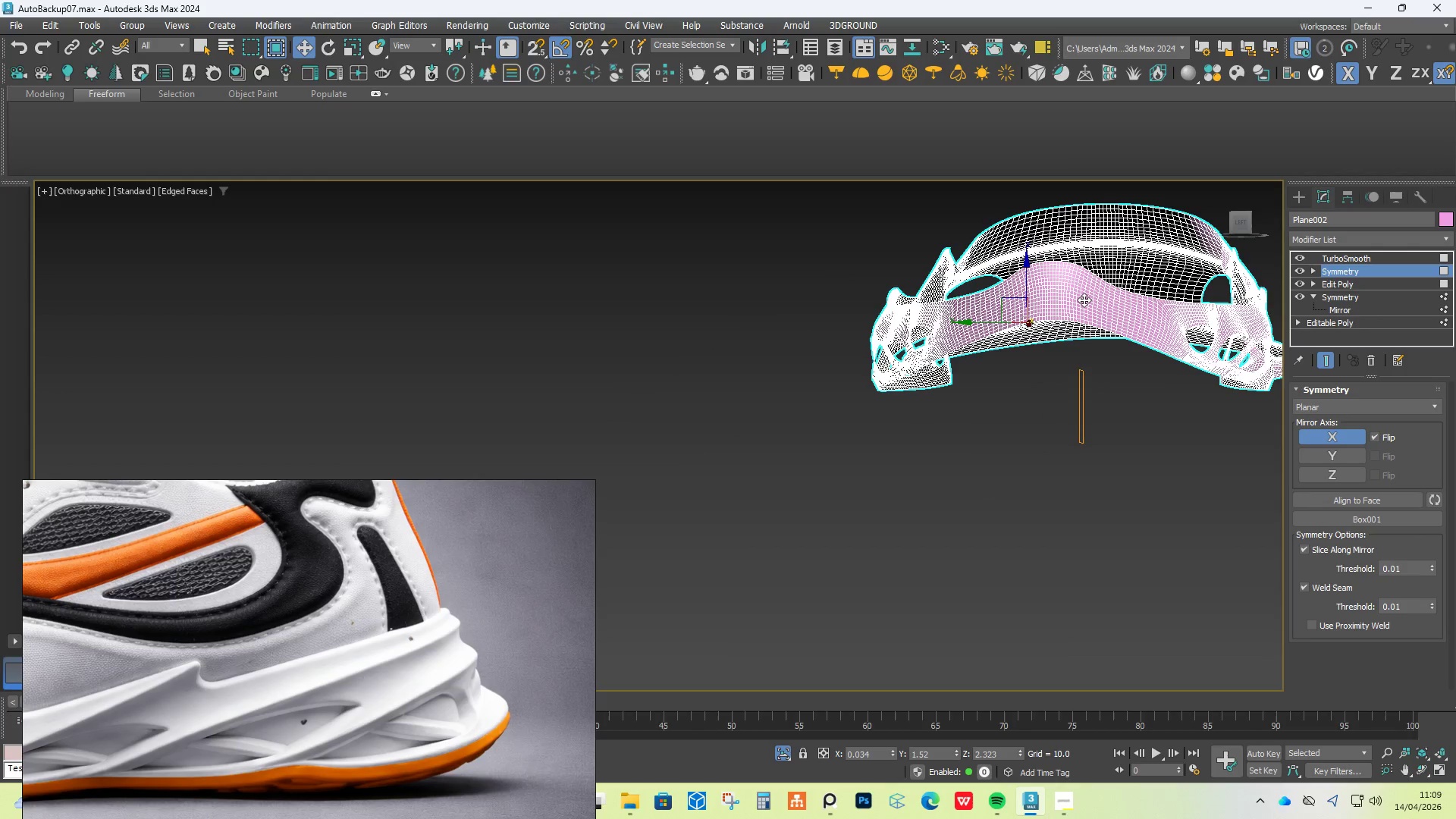 
hold_key(key=AltLeft, duration=0.69)
 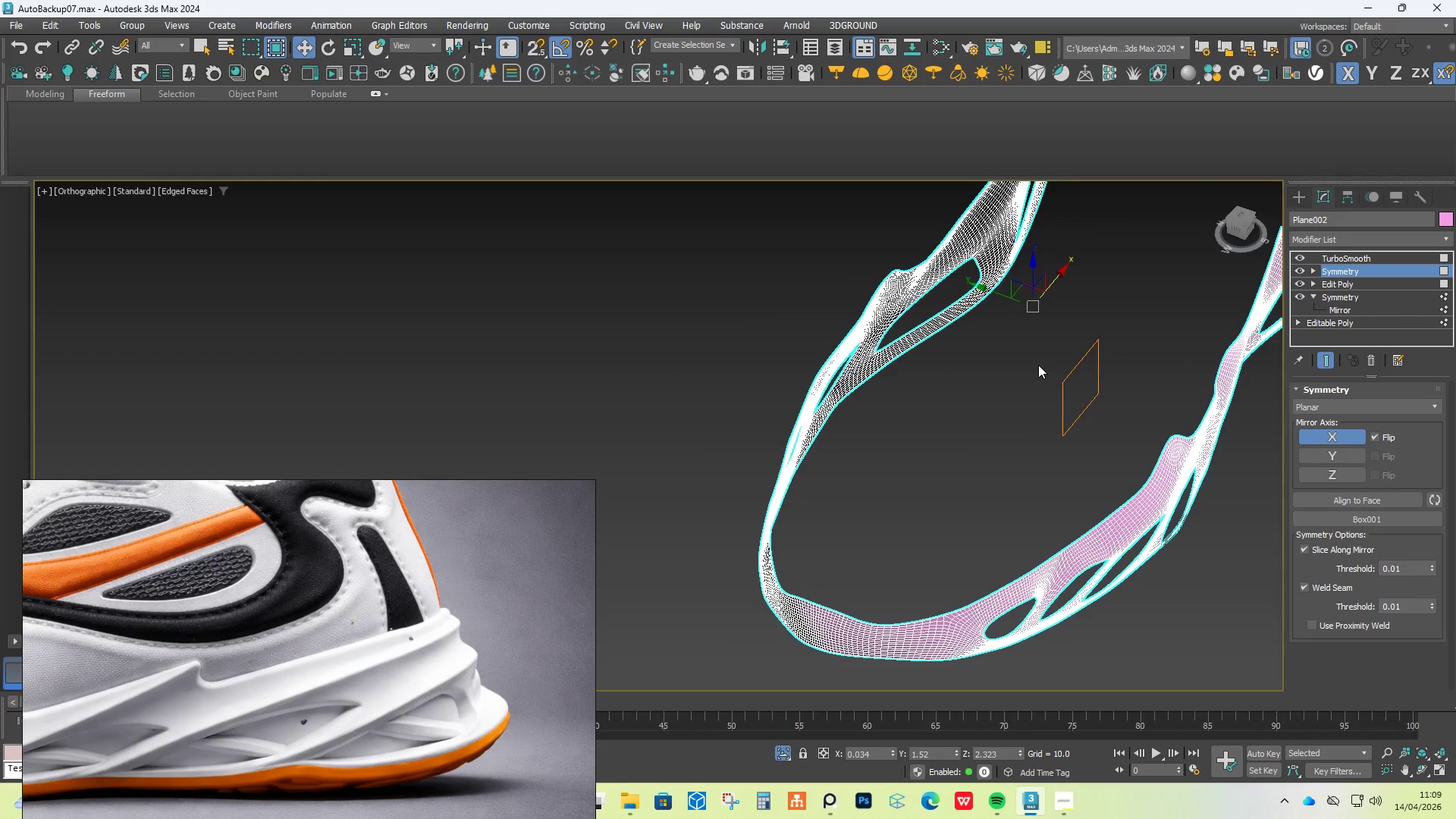 
hold_key(key=AltLeft, duration=0.84)
 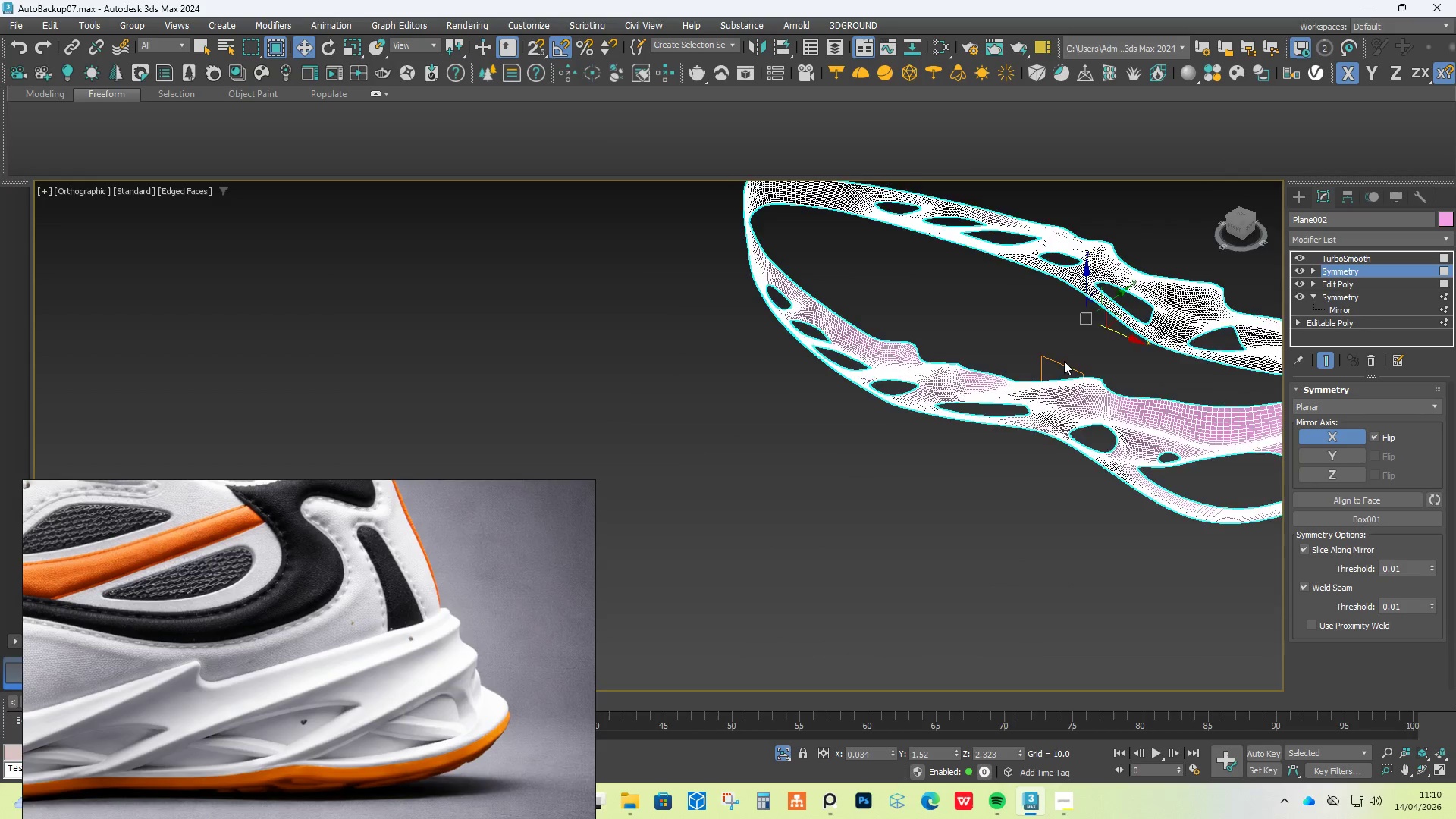 
scroll: coordinate [1038, 365], scroll_direction: down, amount: 1.0
 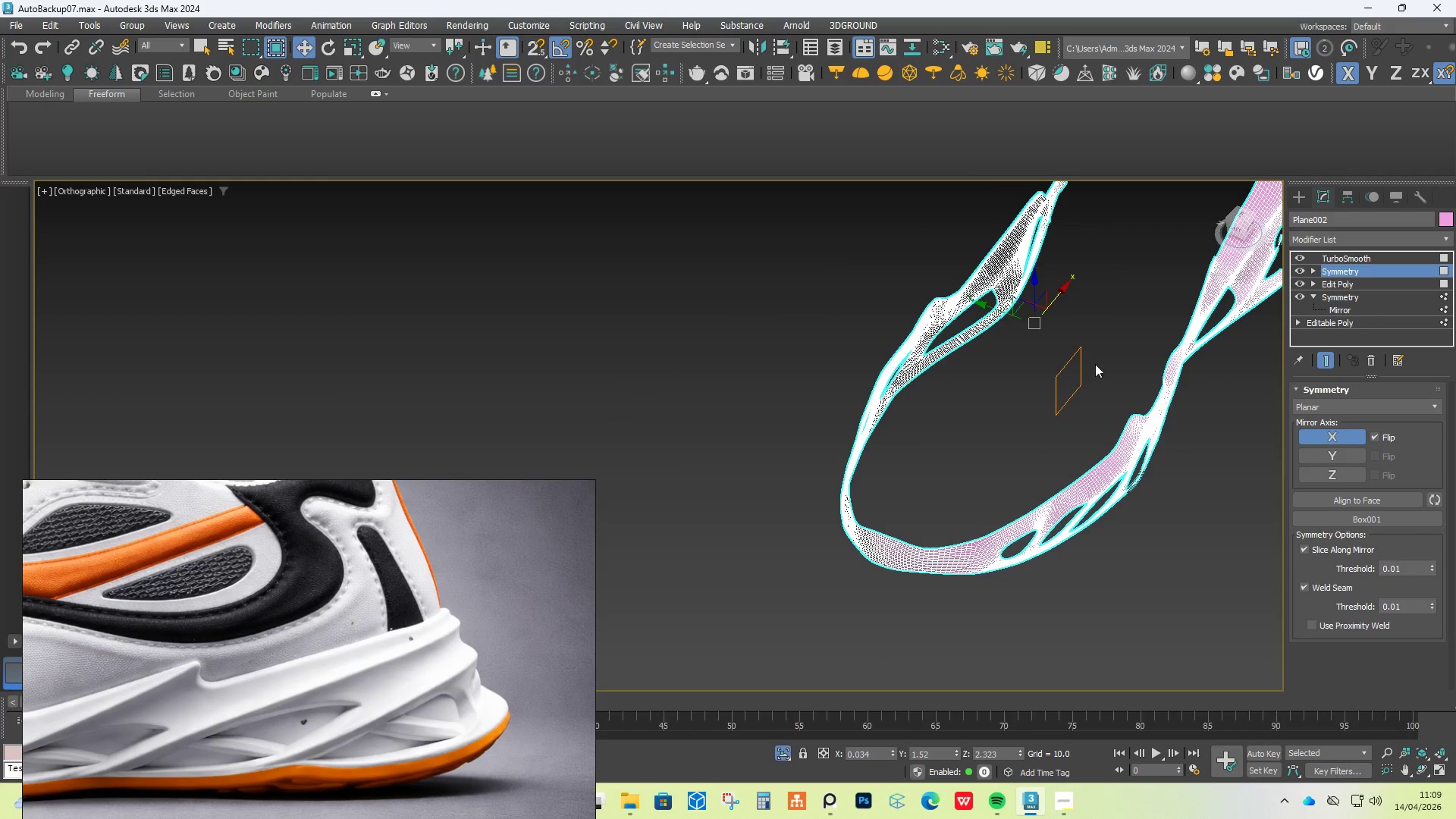 
scroll: coordinate [1018, 414], scroll_direction: up, amount: 10.0
 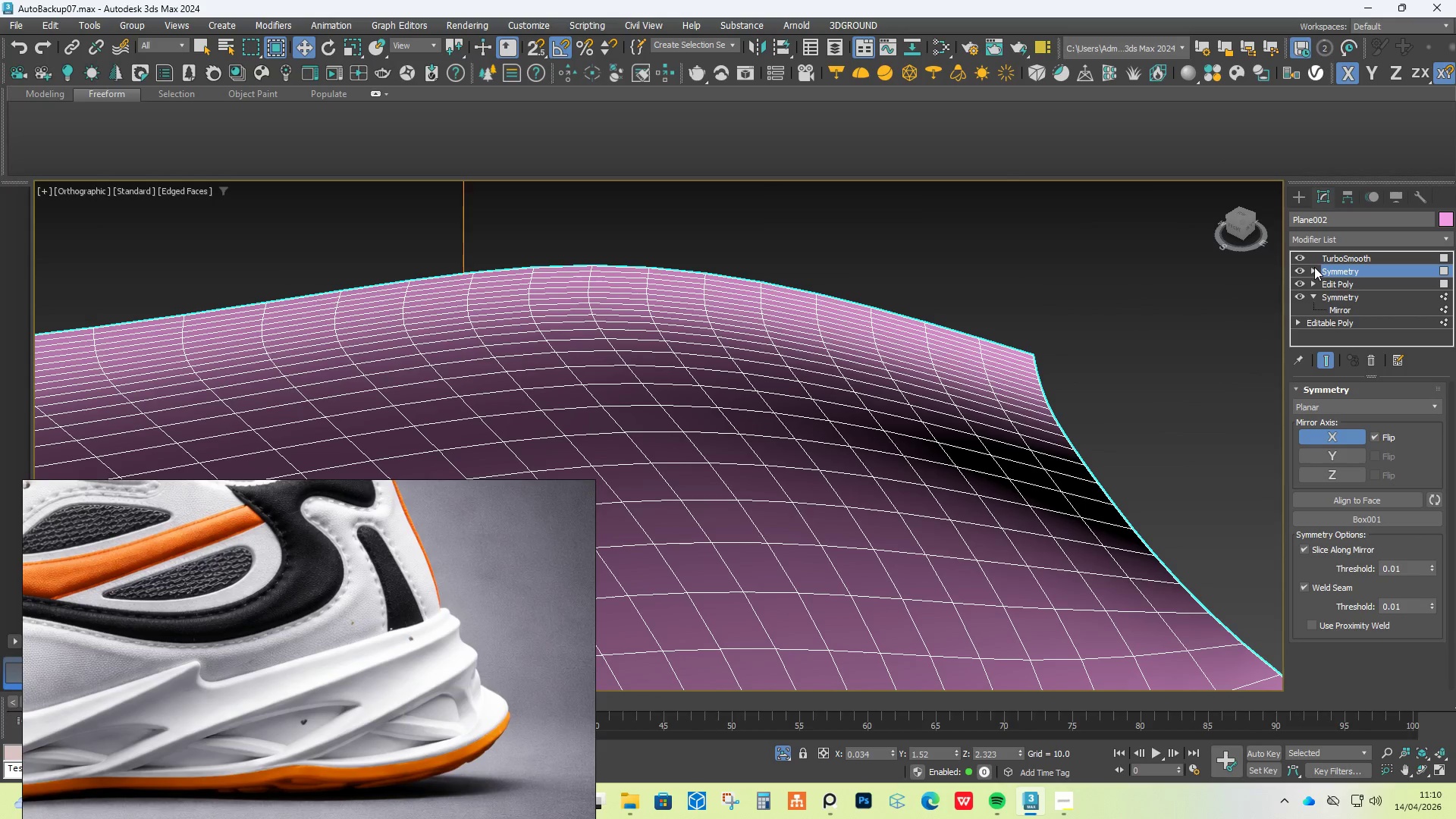 
left_click([1332, 284])
 